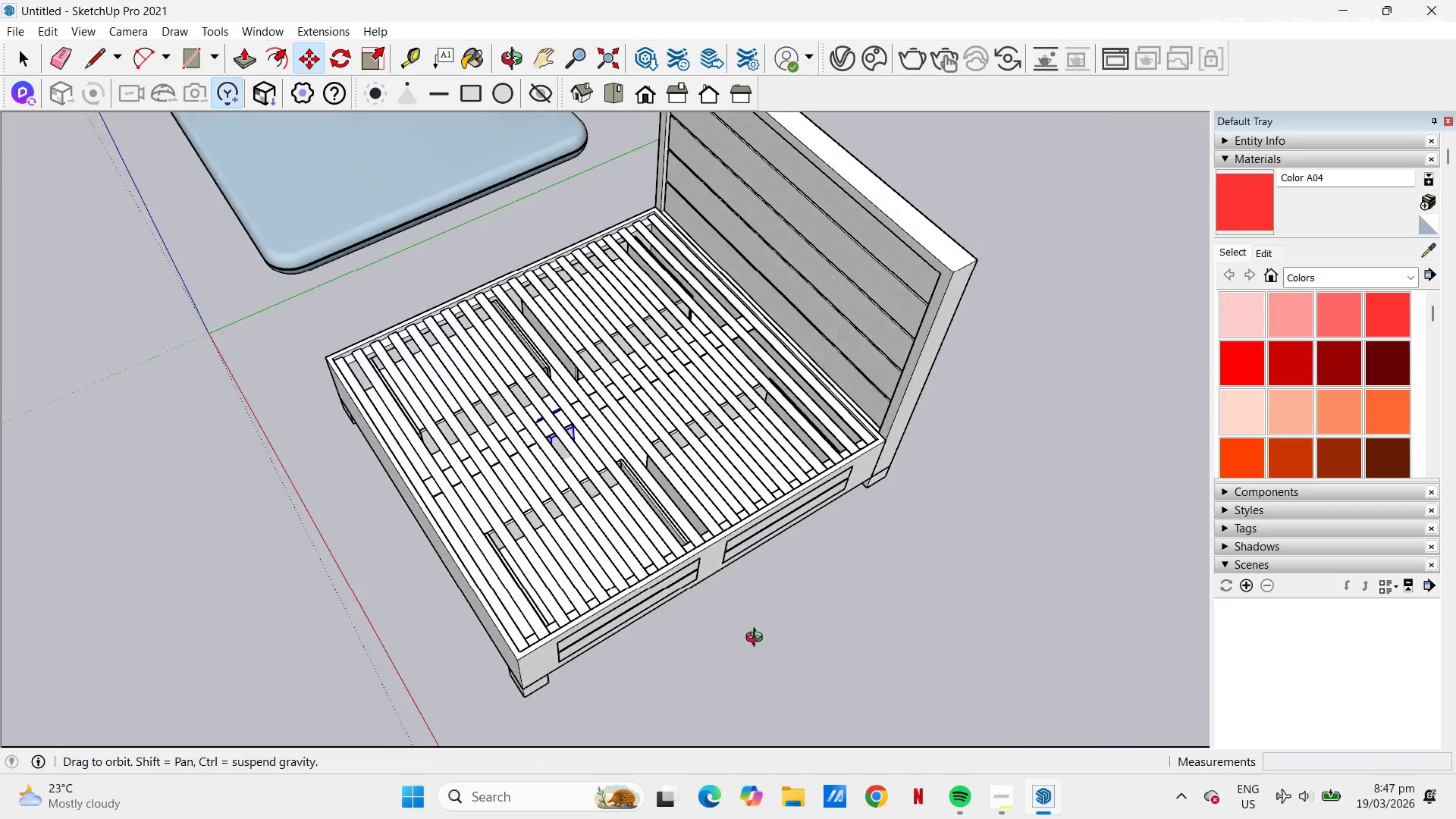 
scroll: coordinate [472, 479], scroll_direction: up, amount: 9.0
 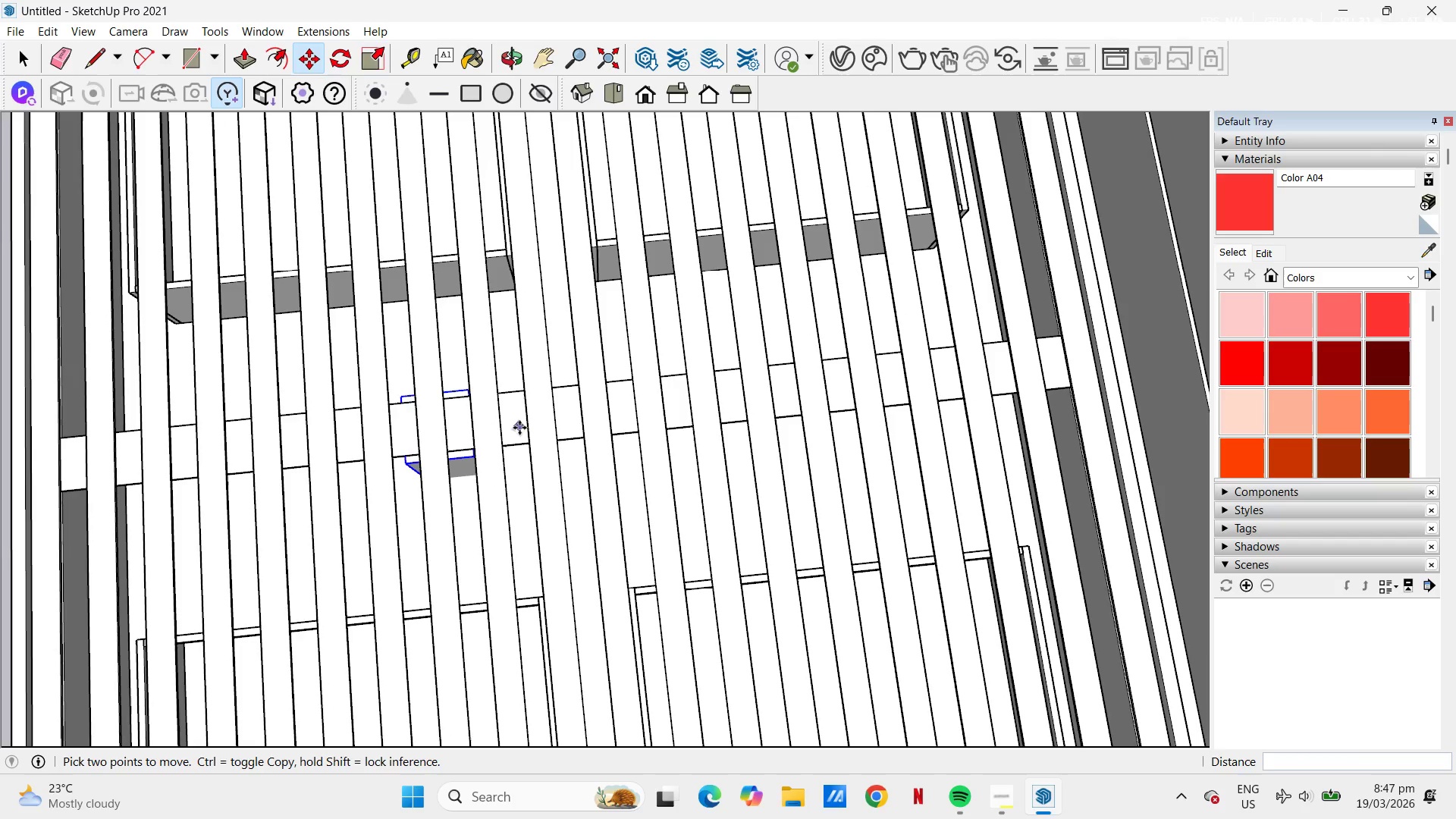 
left_click([518, 428])
 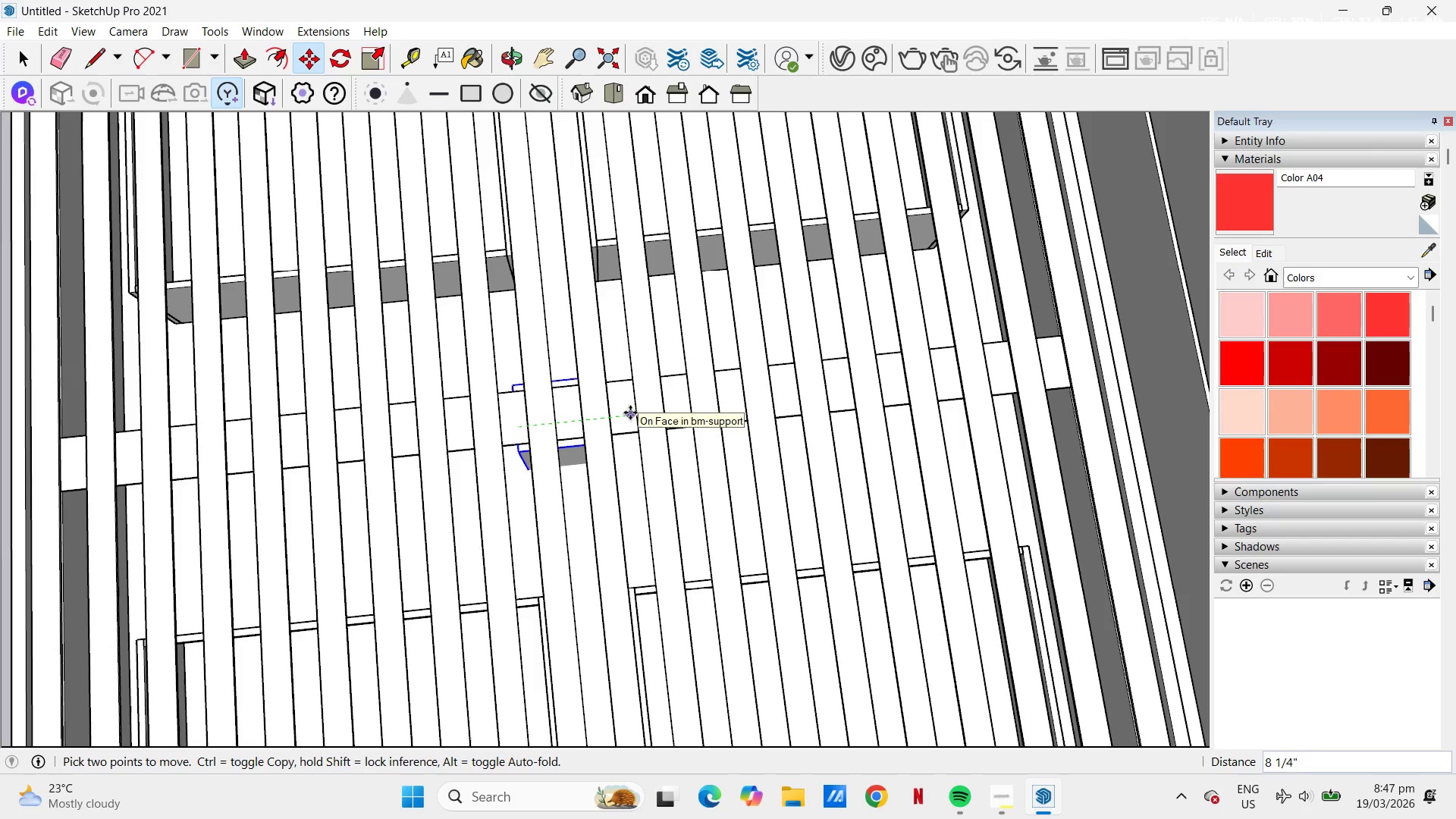 
left_click([630, 413])
 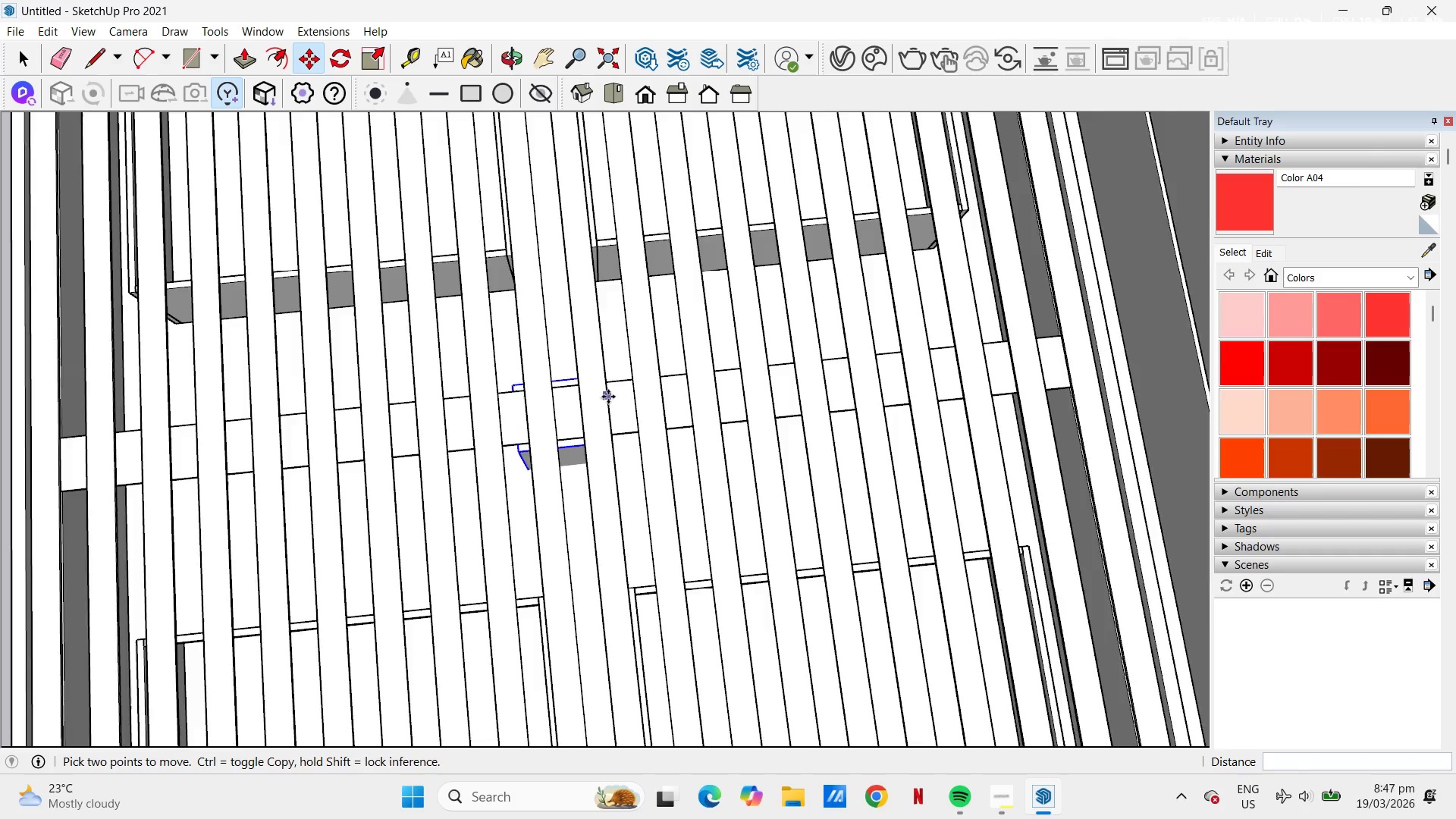 
scroll: coordinate [624, 362], scroll_direction: down, amount: 10.0
 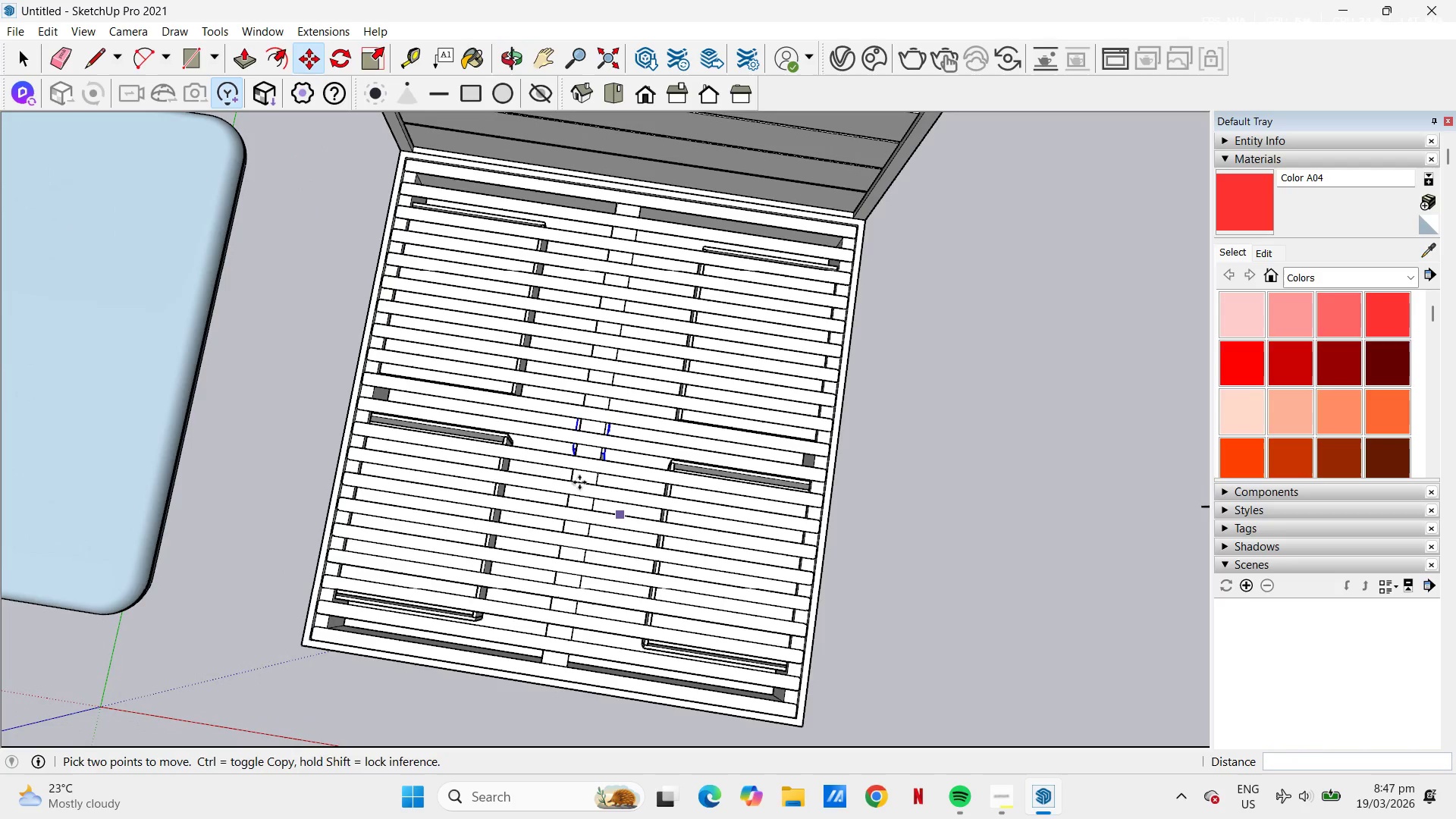 
wait(8.5)
 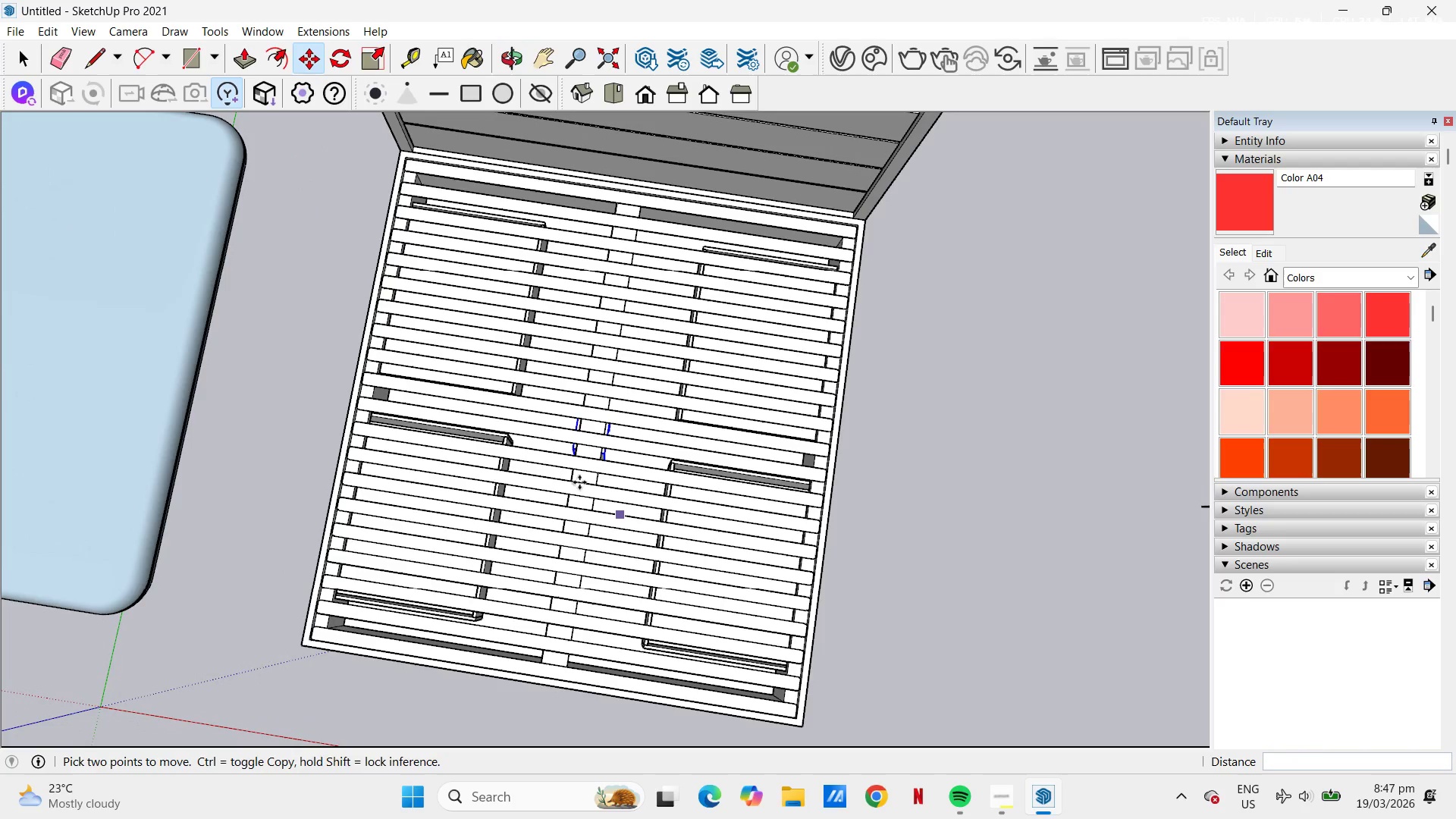 
key(Space)
 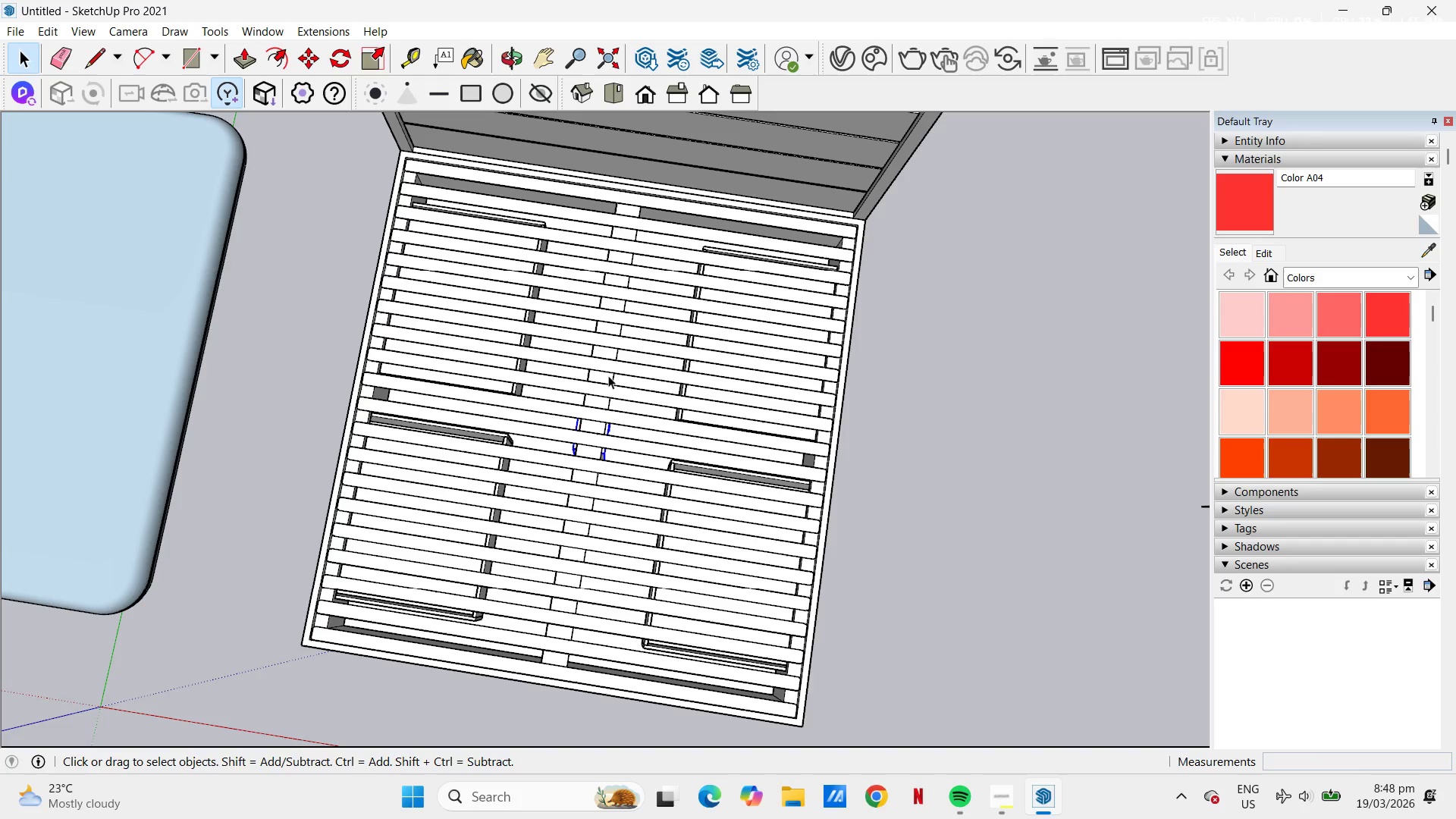 
left_click([607, 375])
 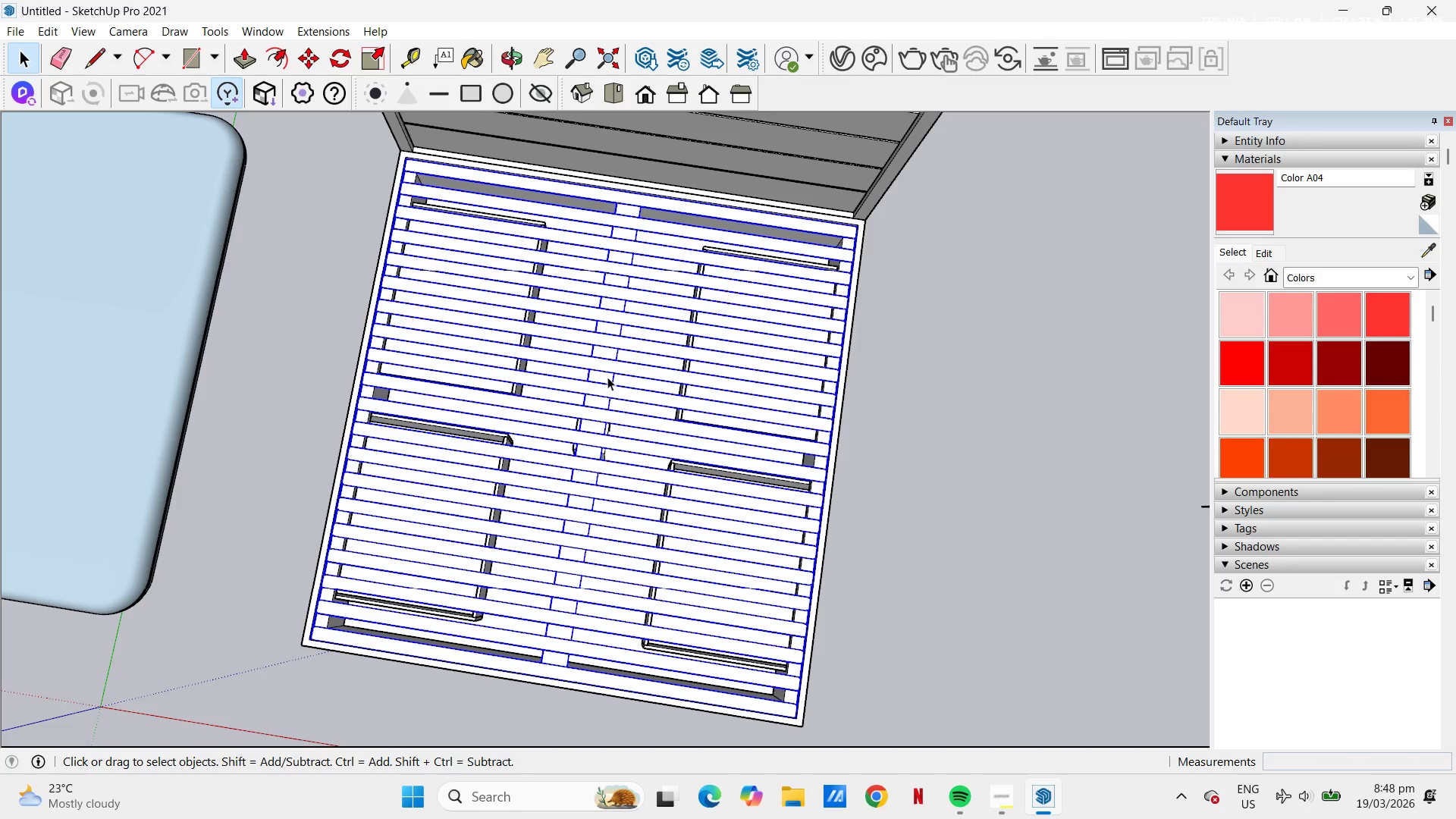 
double_click([607, 377])
 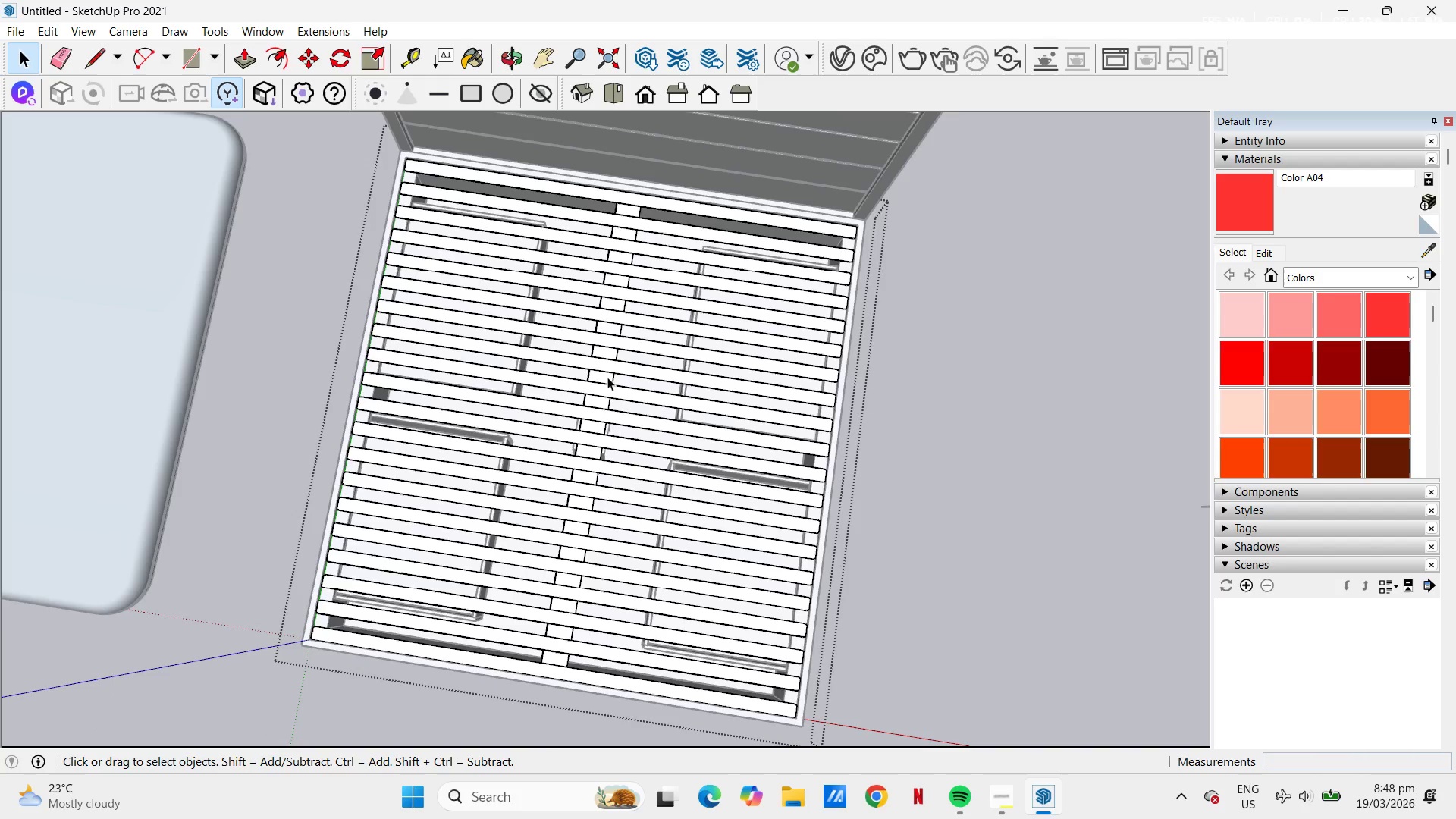 
scroll: coordinate [607, 377], scroll_direction: up, amount: 1.0
 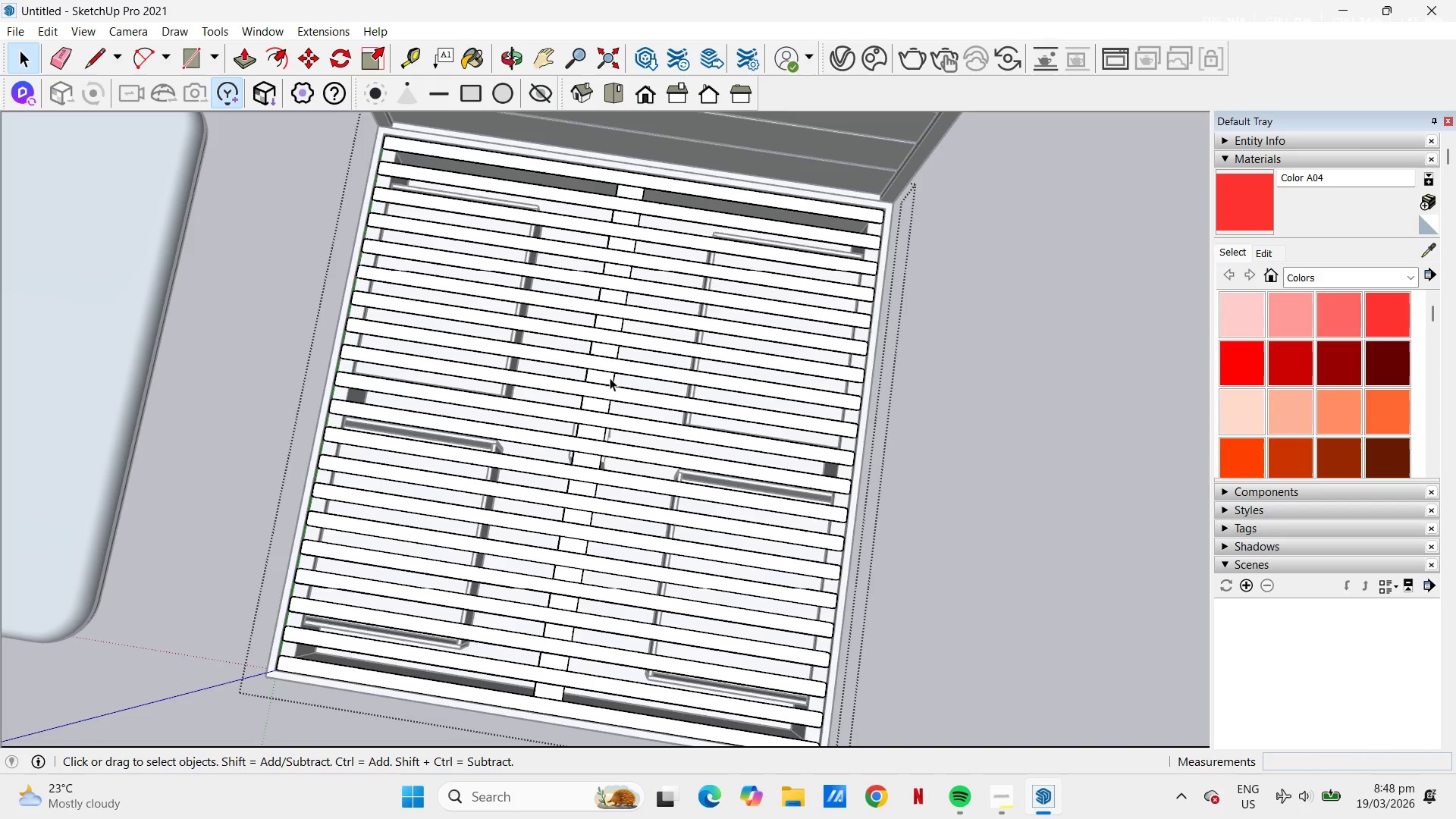 
left_click([610, 378])
 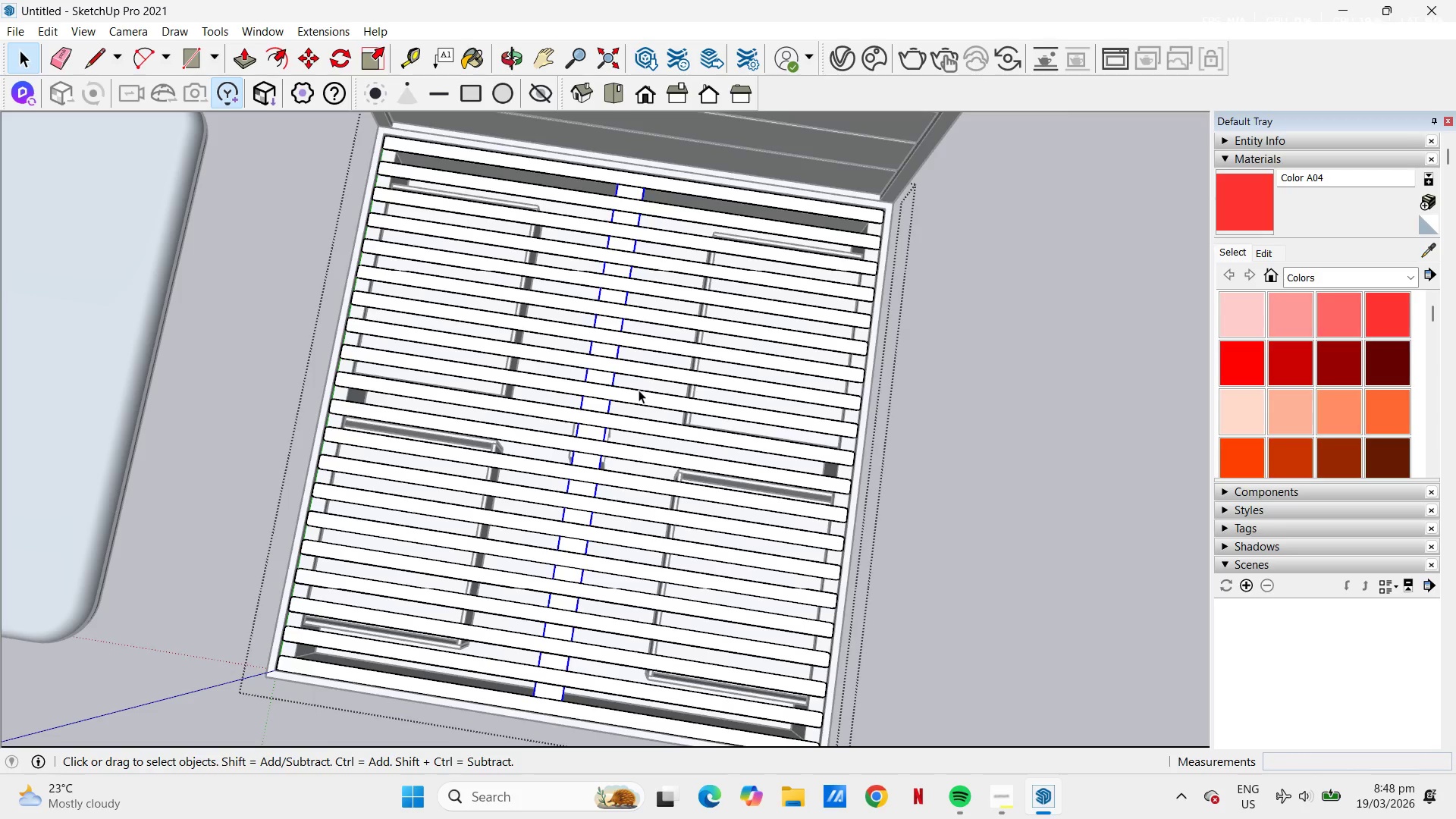 
wait(7.77)
 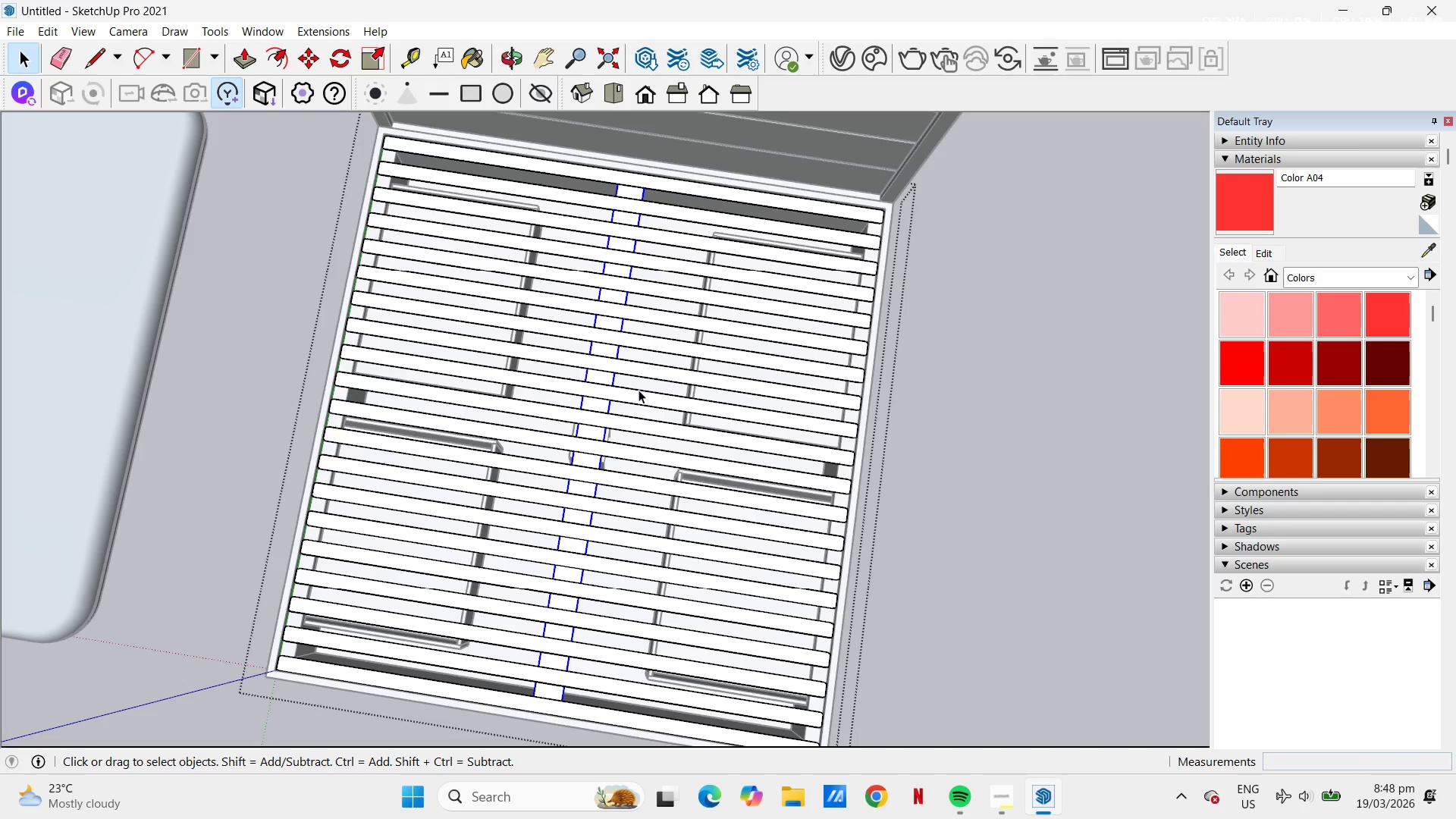 
key(Escape)
 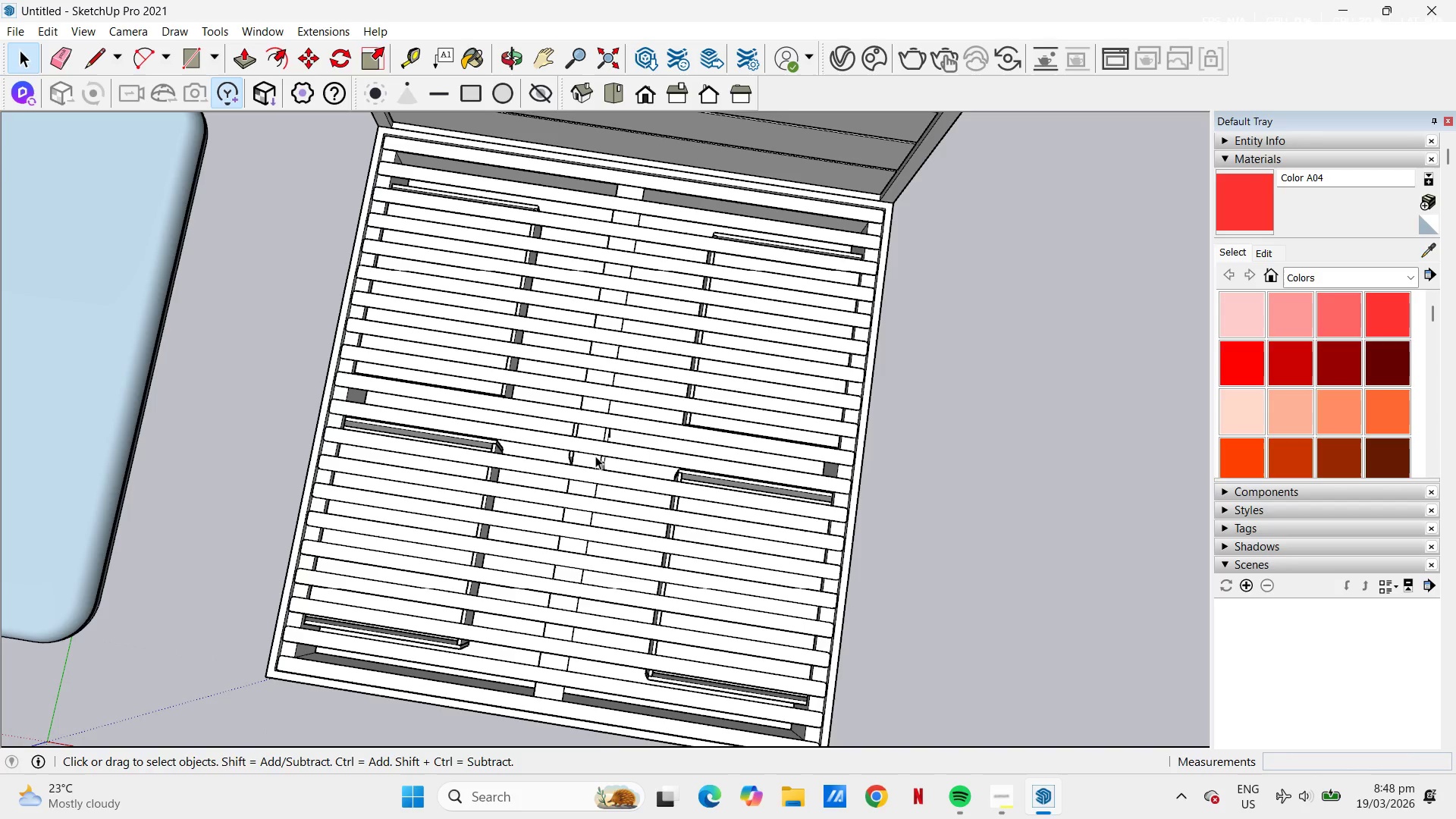 
key(Space)
 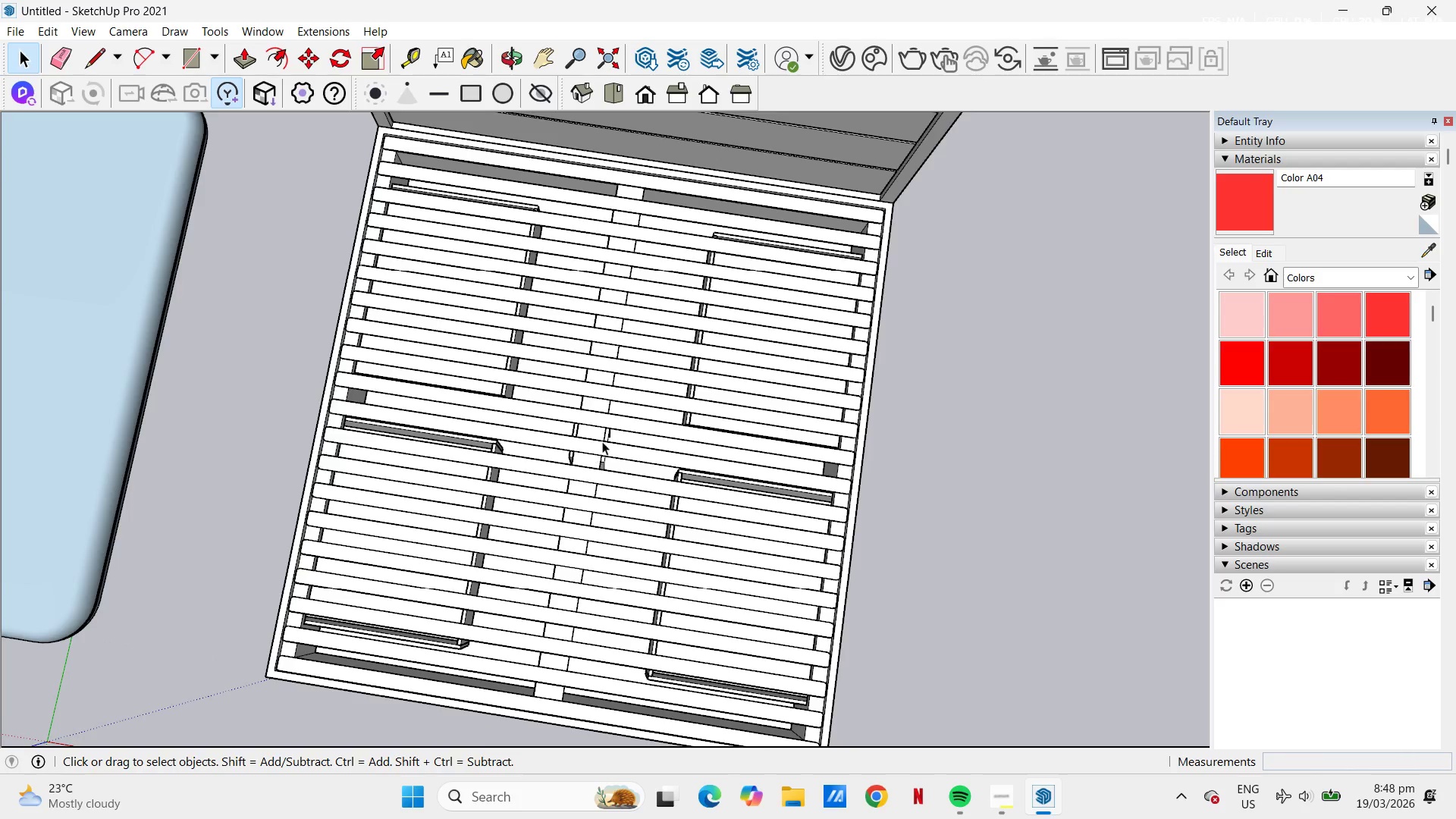 
scroll: coordinate [585, 431], scroll_direction: up, amount: 7.0
 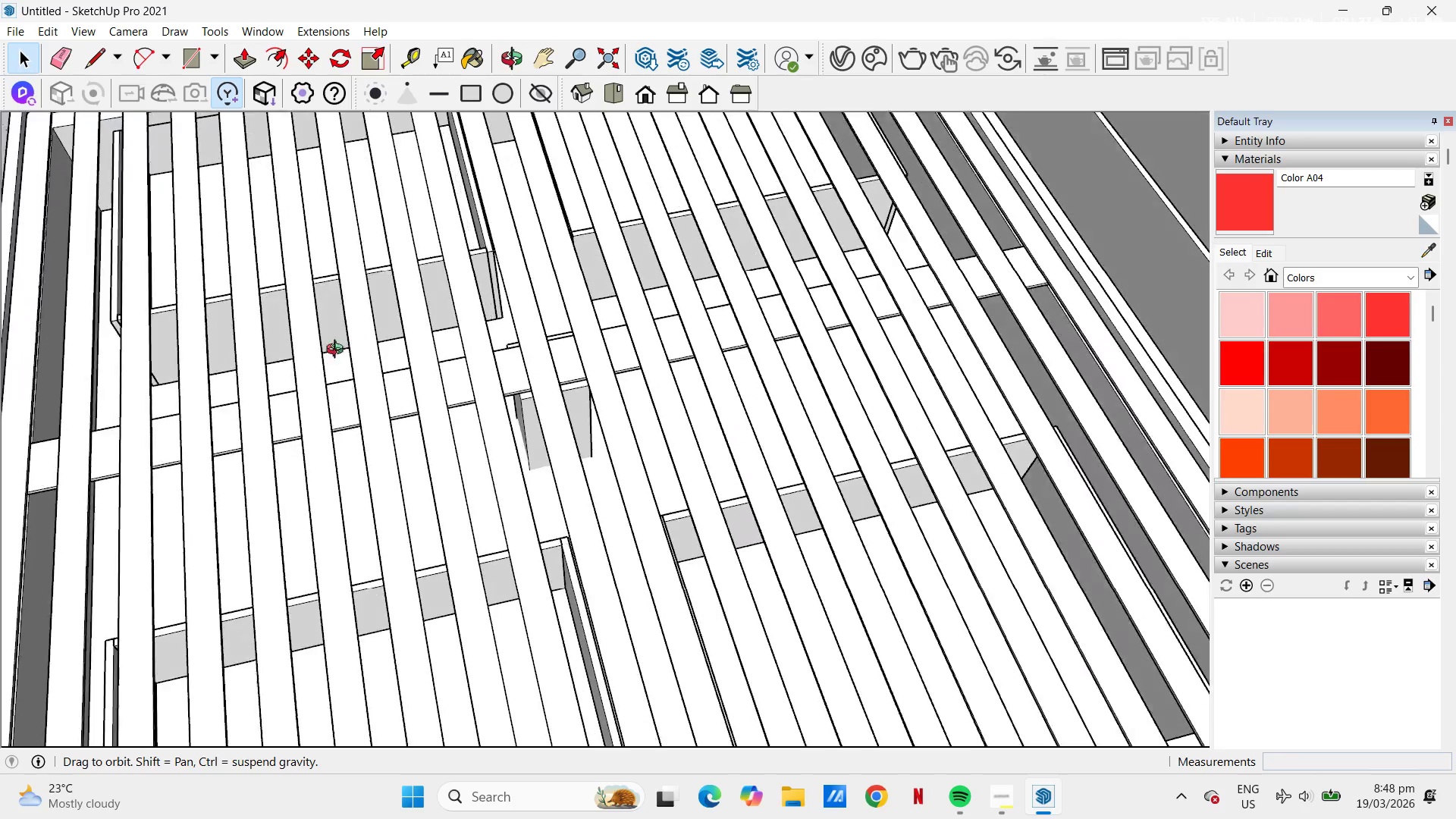 
left_click([577, 407])
 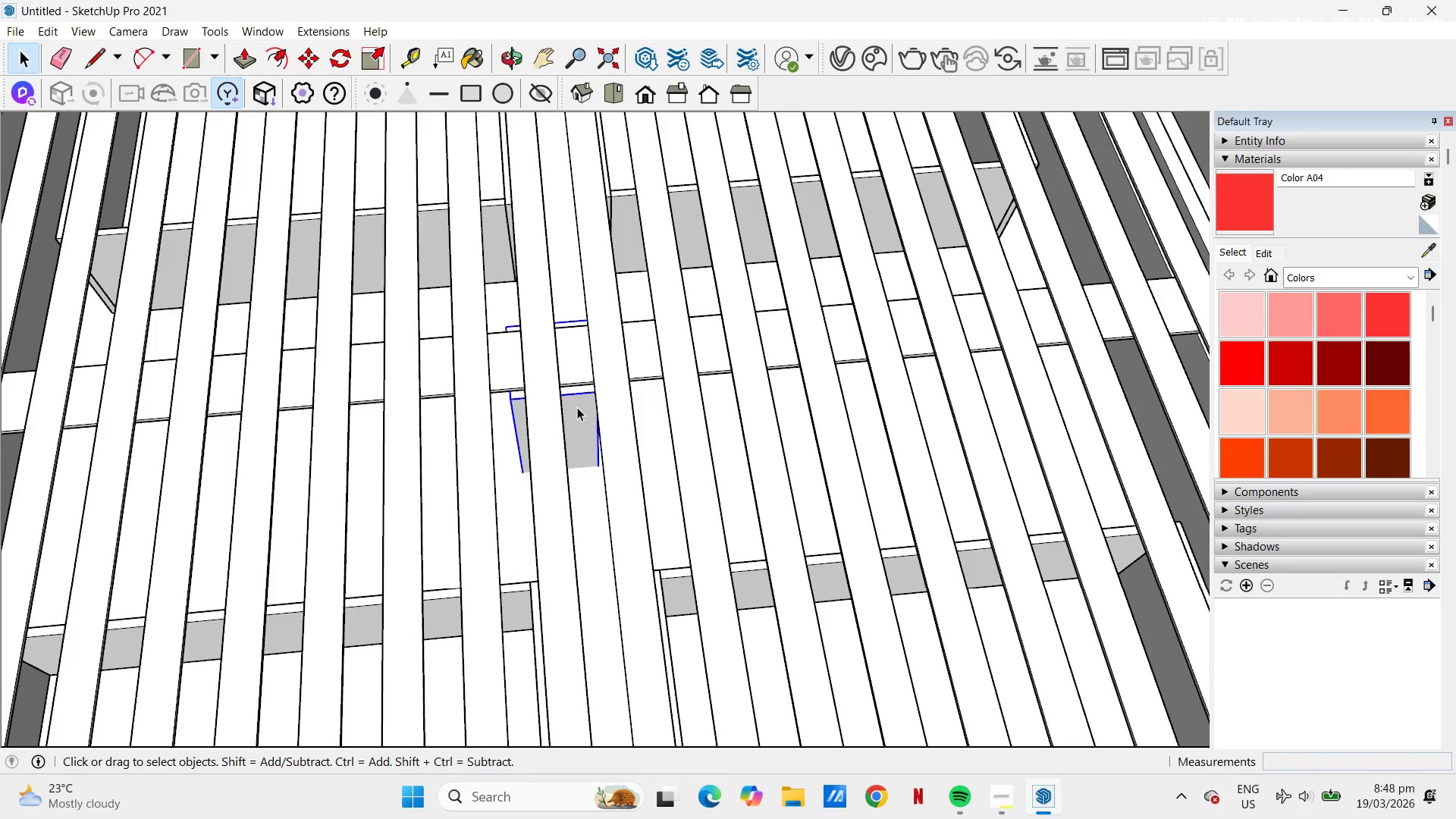 
scroll: coordinate [534, 400], scroll_direction: up, amount: 2.0
 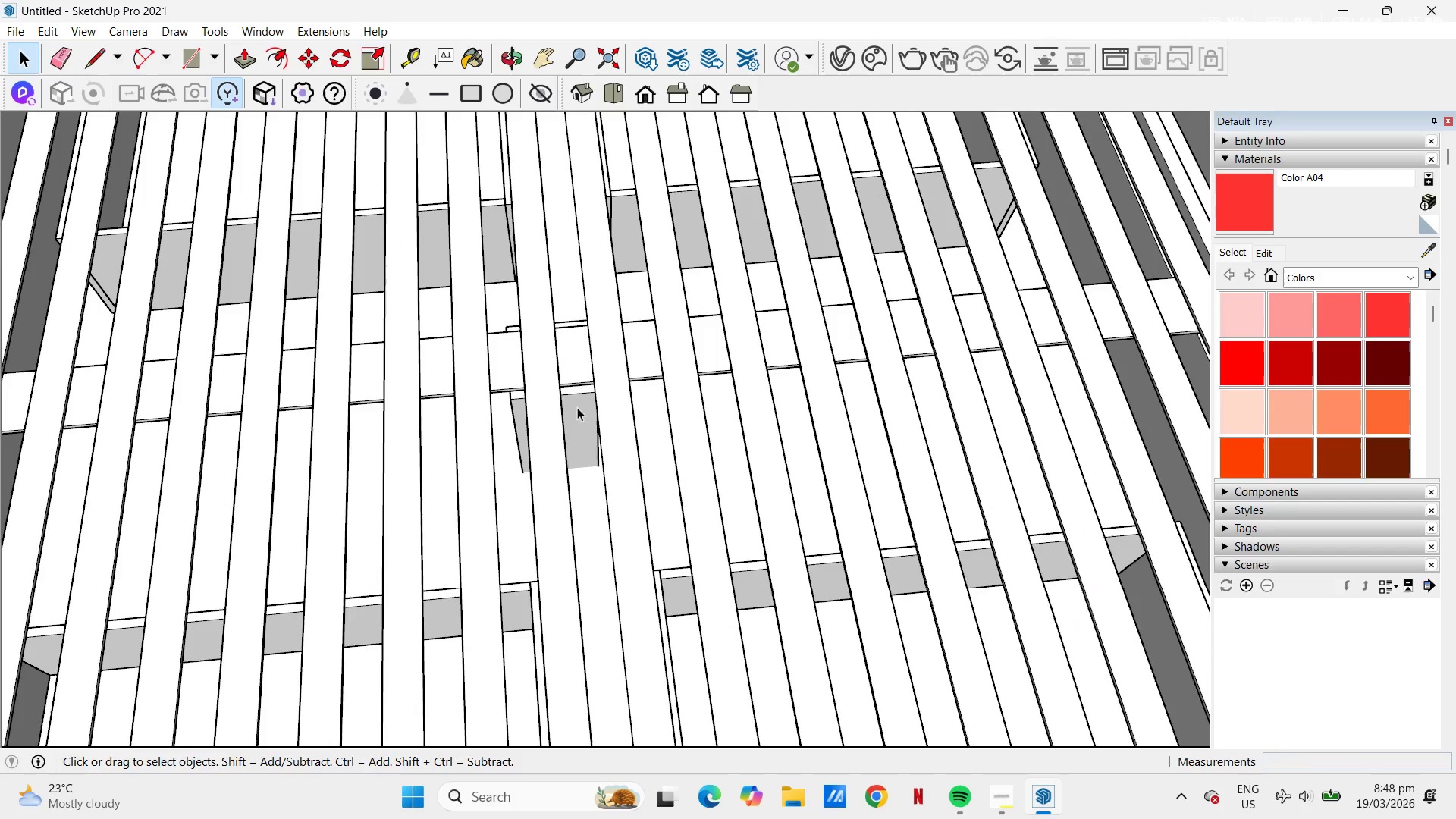 
key(Space)
 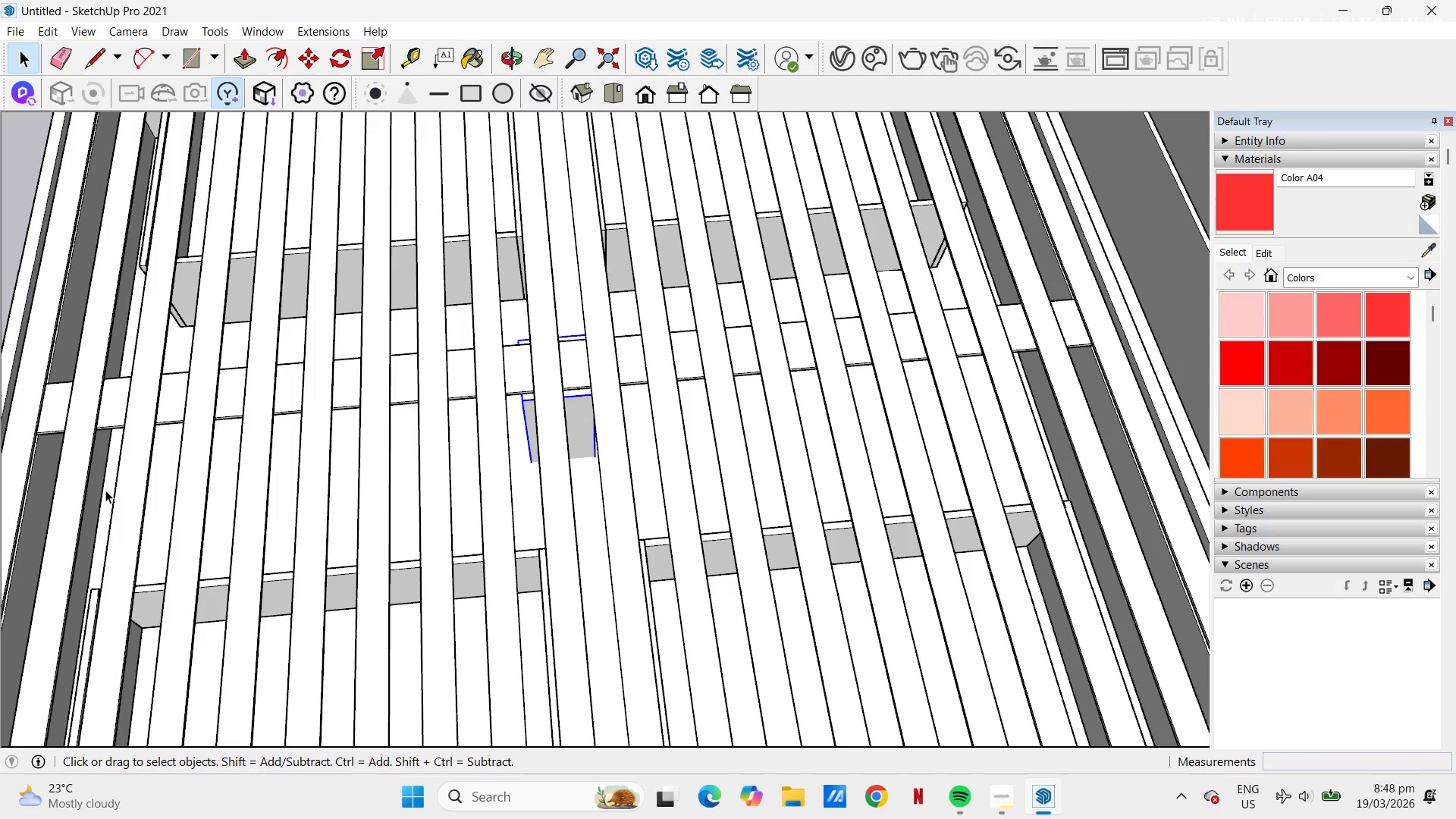 
scroll: coordinate [577, 407], scroll_direction: down, amount: 2.0
 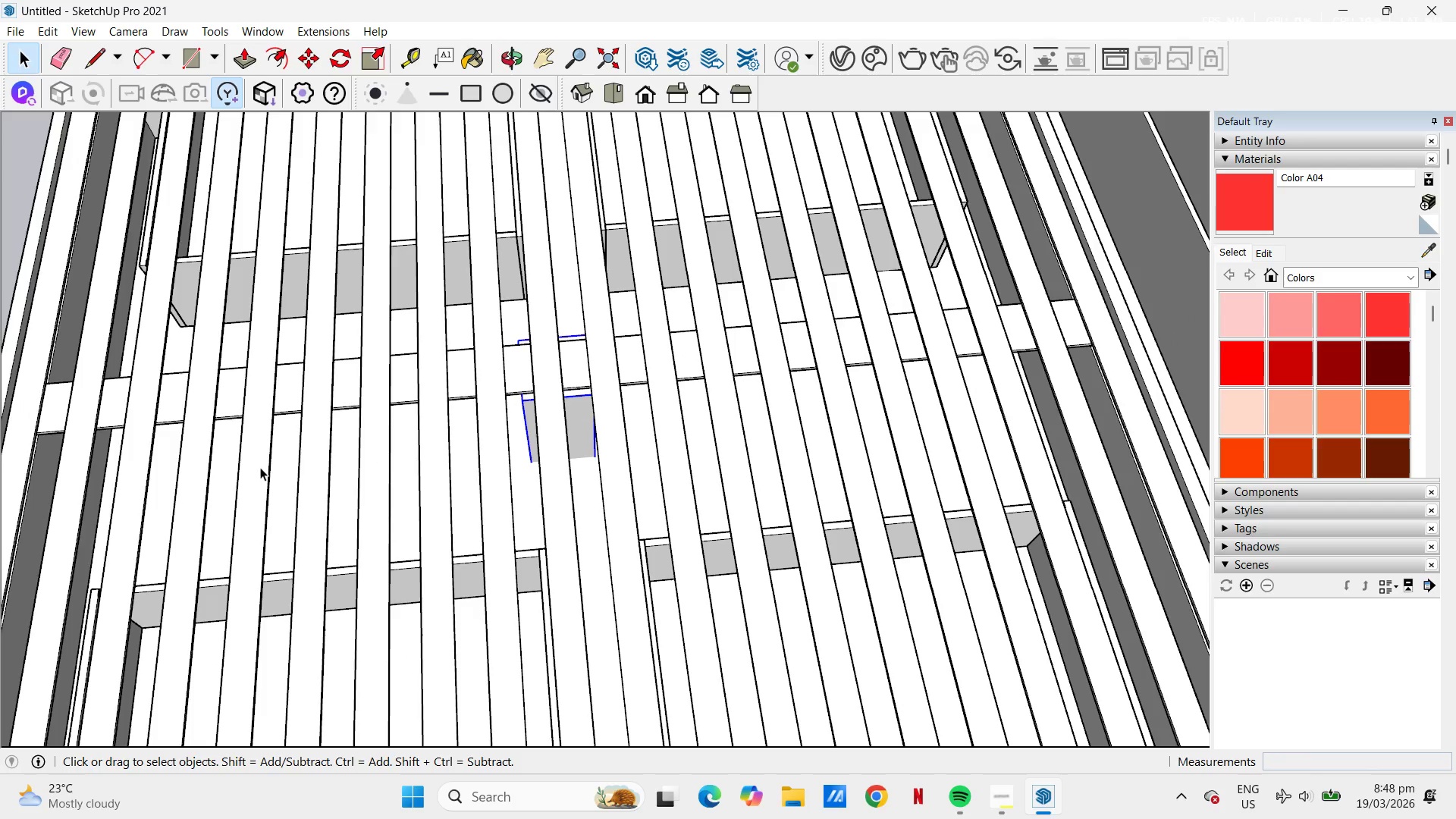 
key(T)
 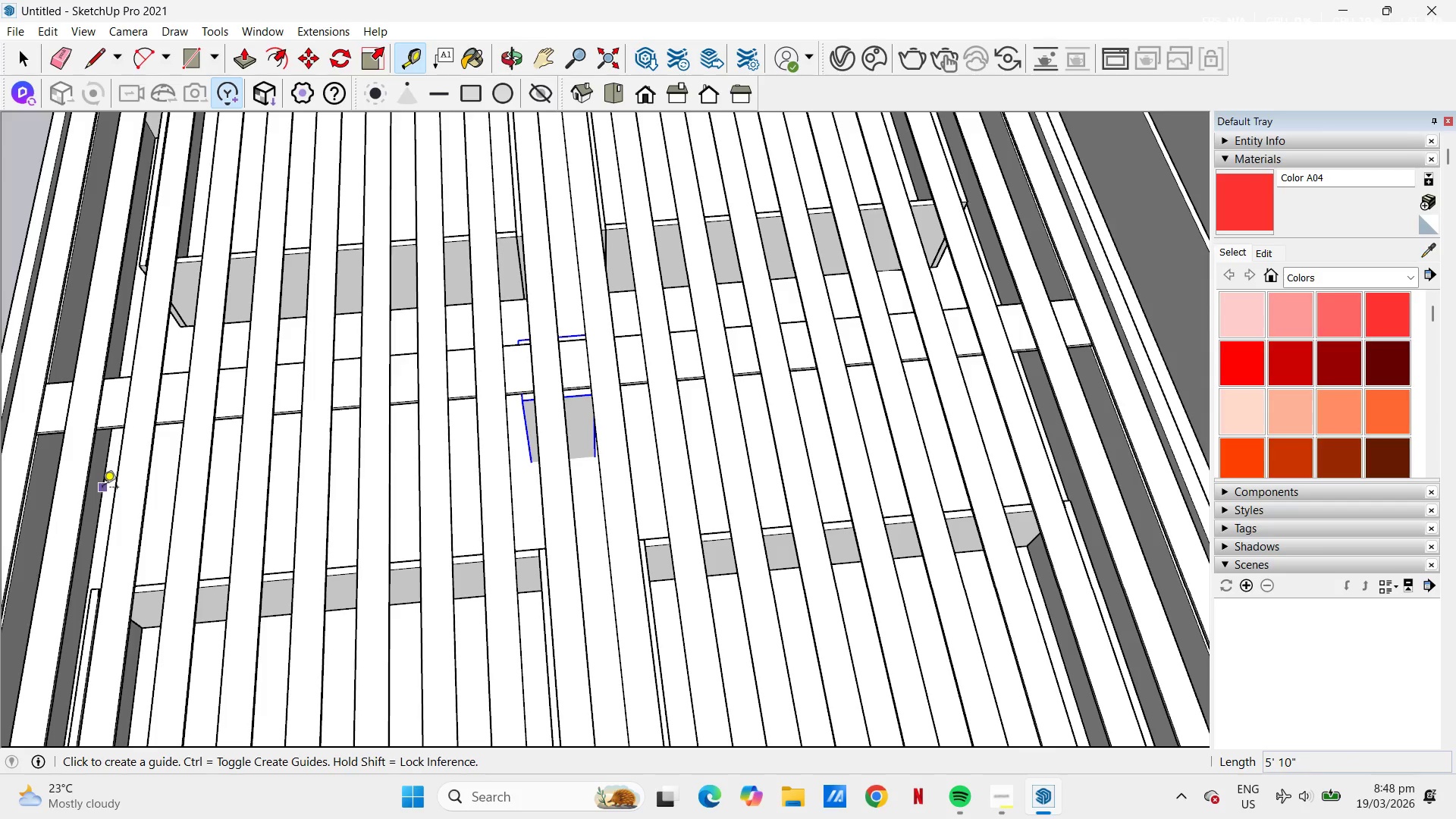 
left_click([102, 488])
 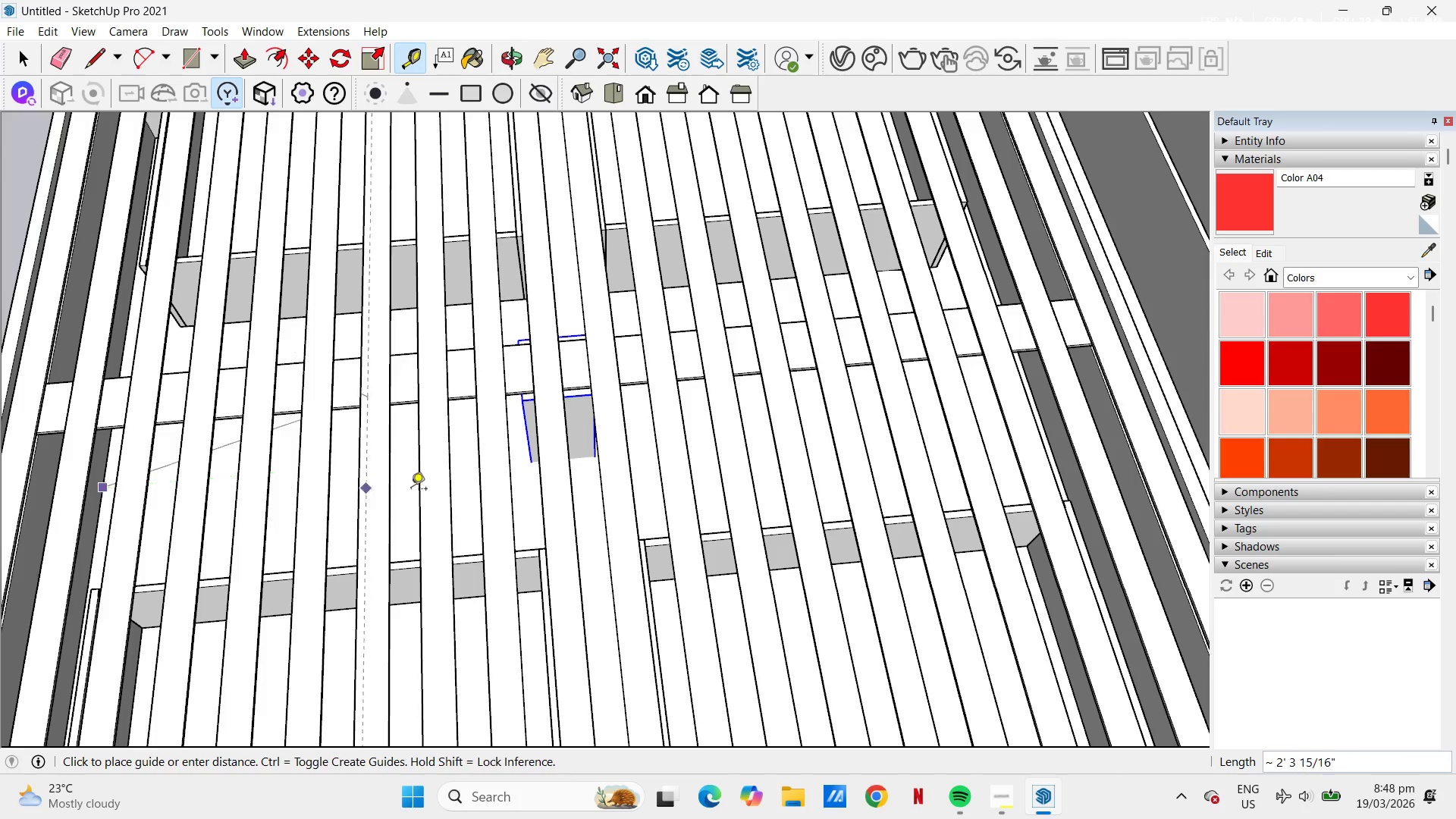 
scroll: coordinate [695, 488], scroll_direction: down, amount: 6.0
 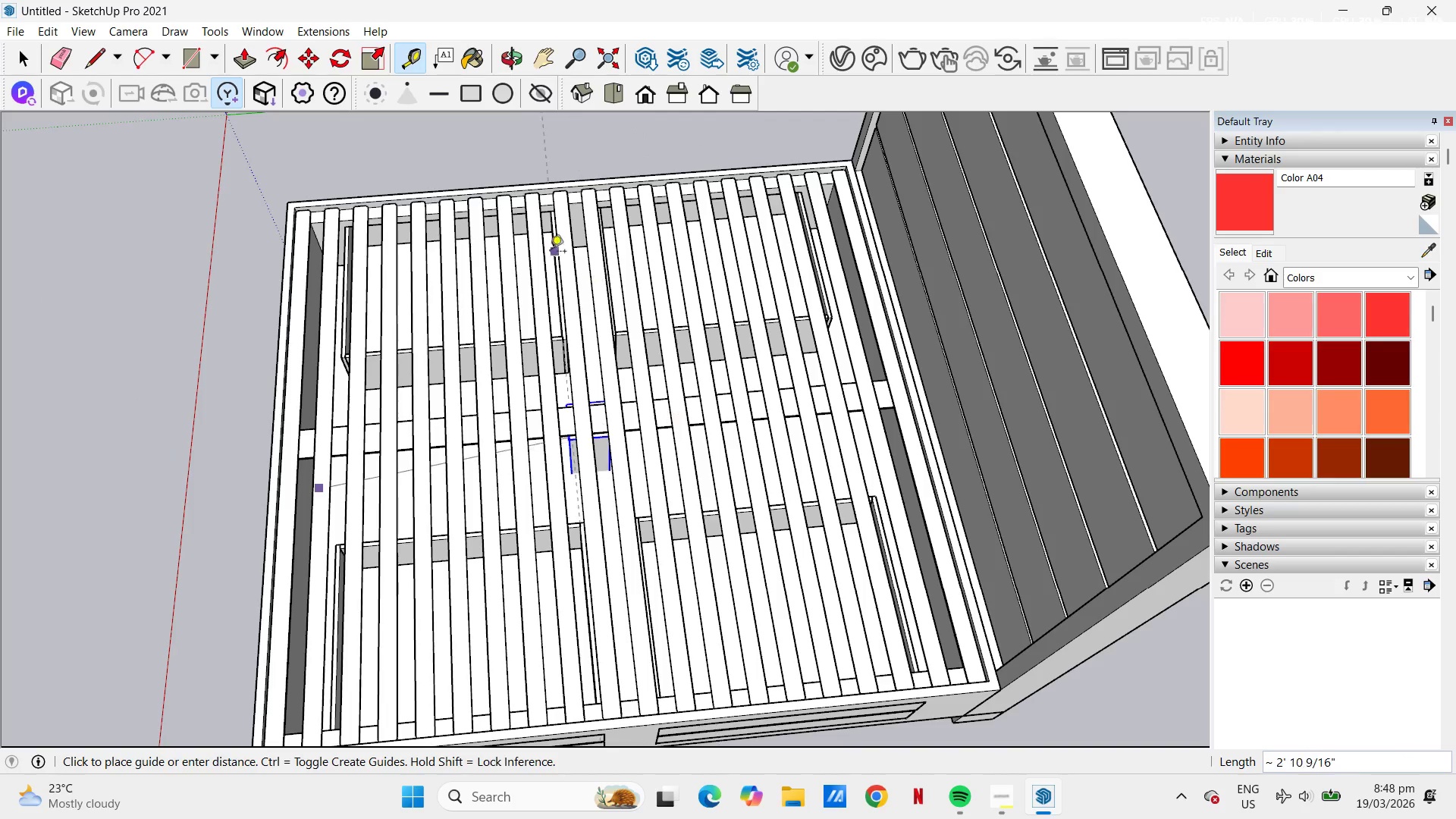 
scroll: coordinate [589, 256], scroll_direction: up, amount: 8.0
 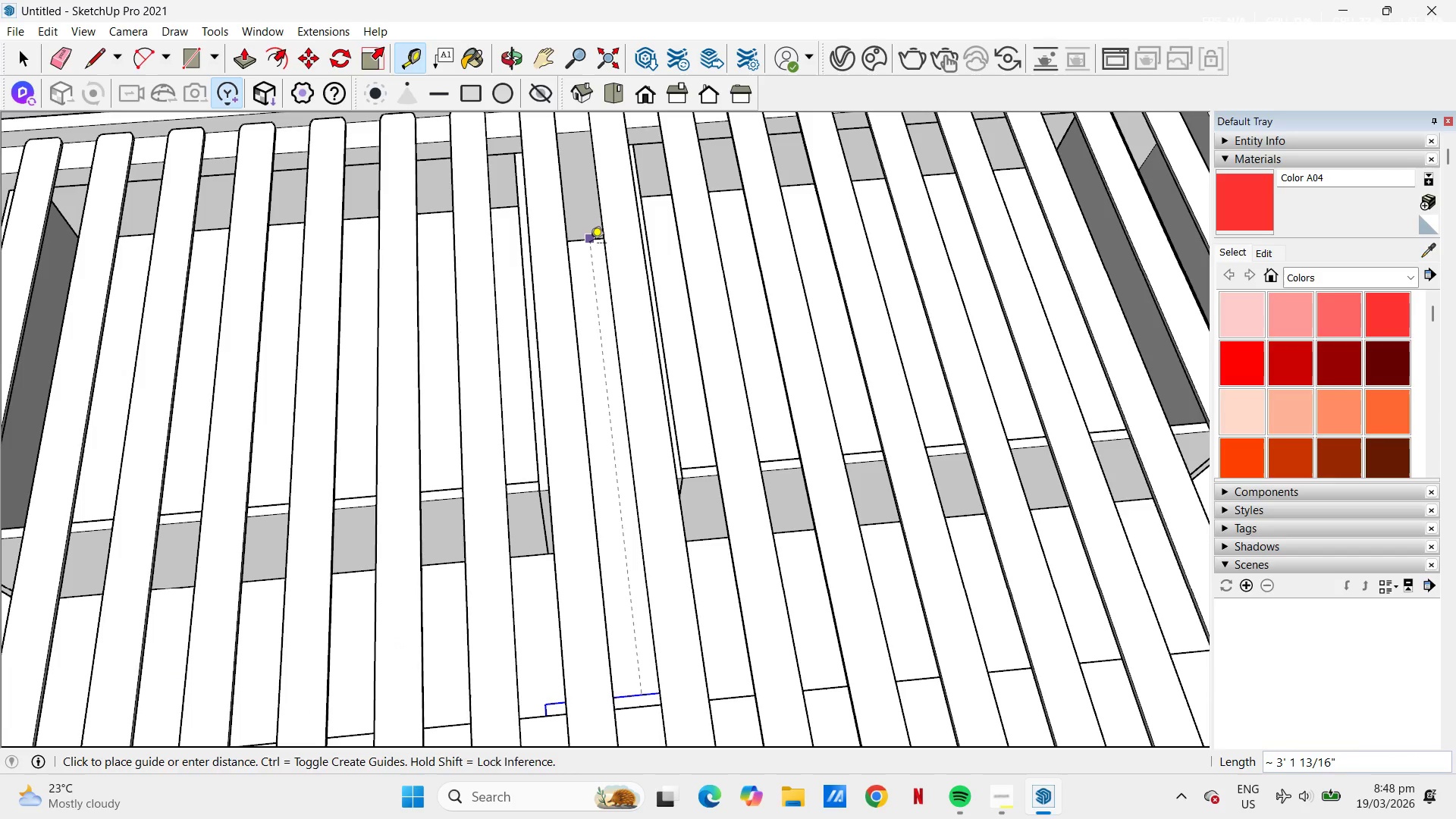 
scroll: coordinate [588, 244], scroll_direction: down, amount: 6.0
 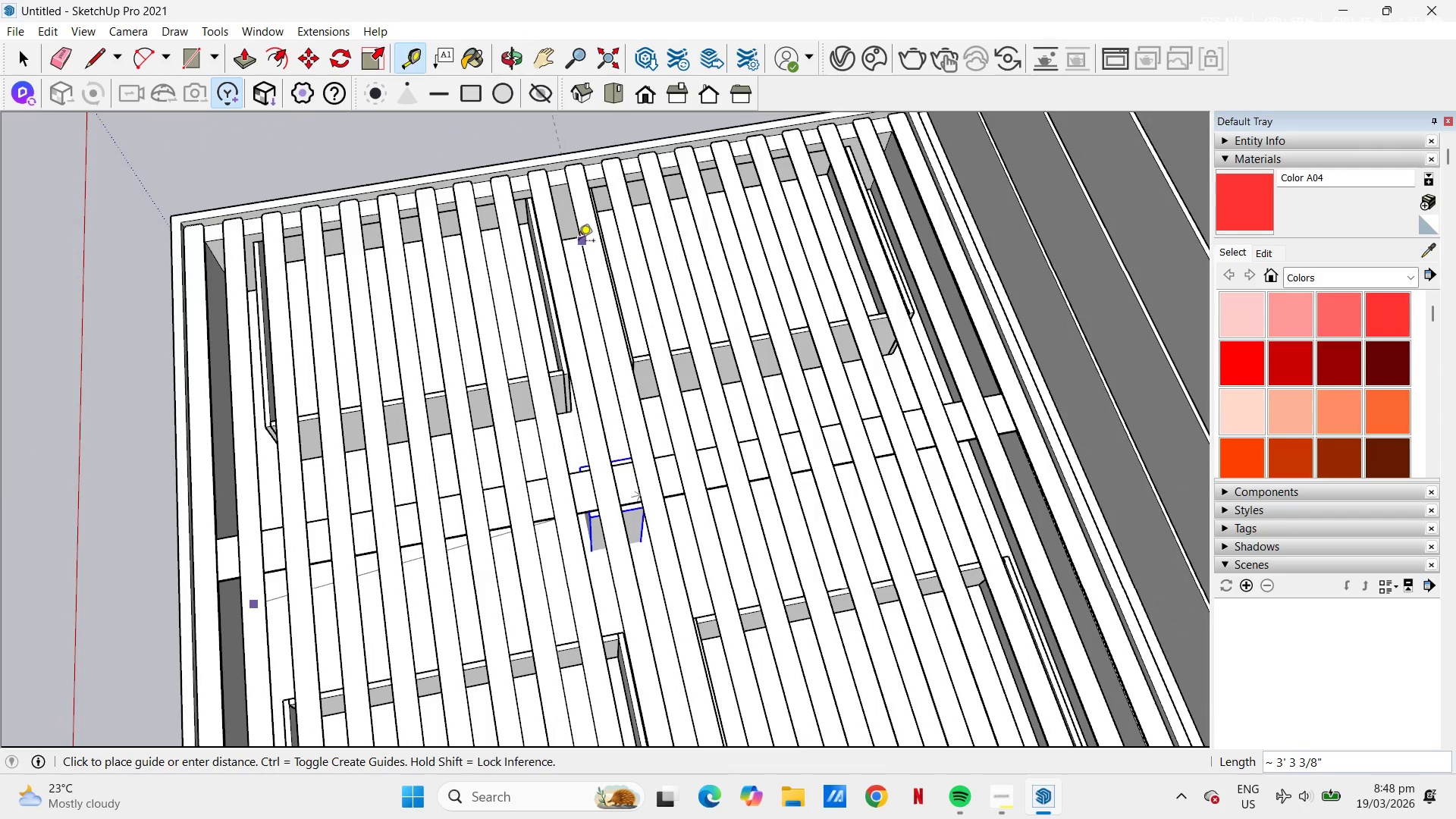 
scroll: coordinate [573, 244], scroll_direction: up, amount: 12.0
 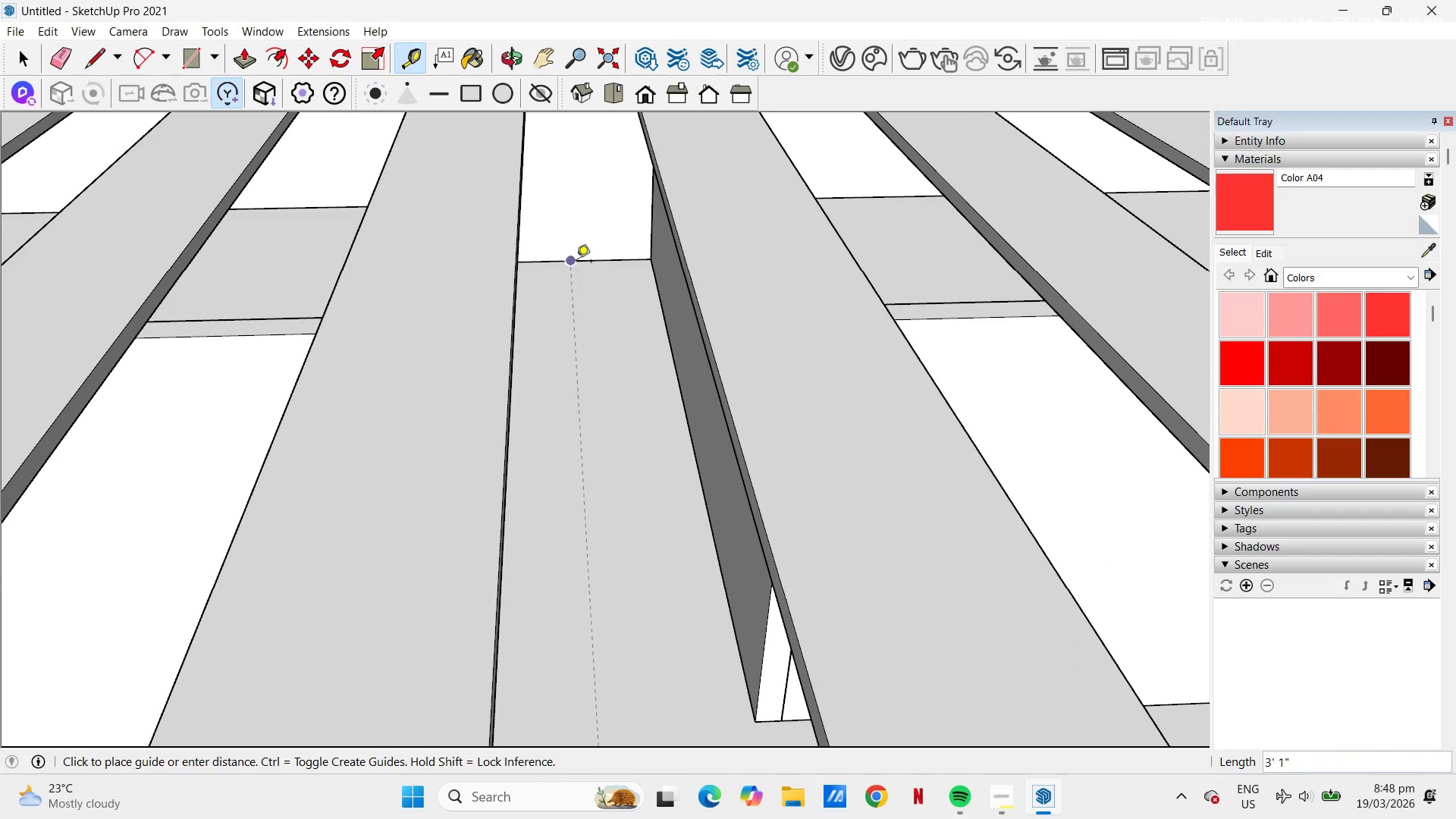 
left_click([574, 262])
 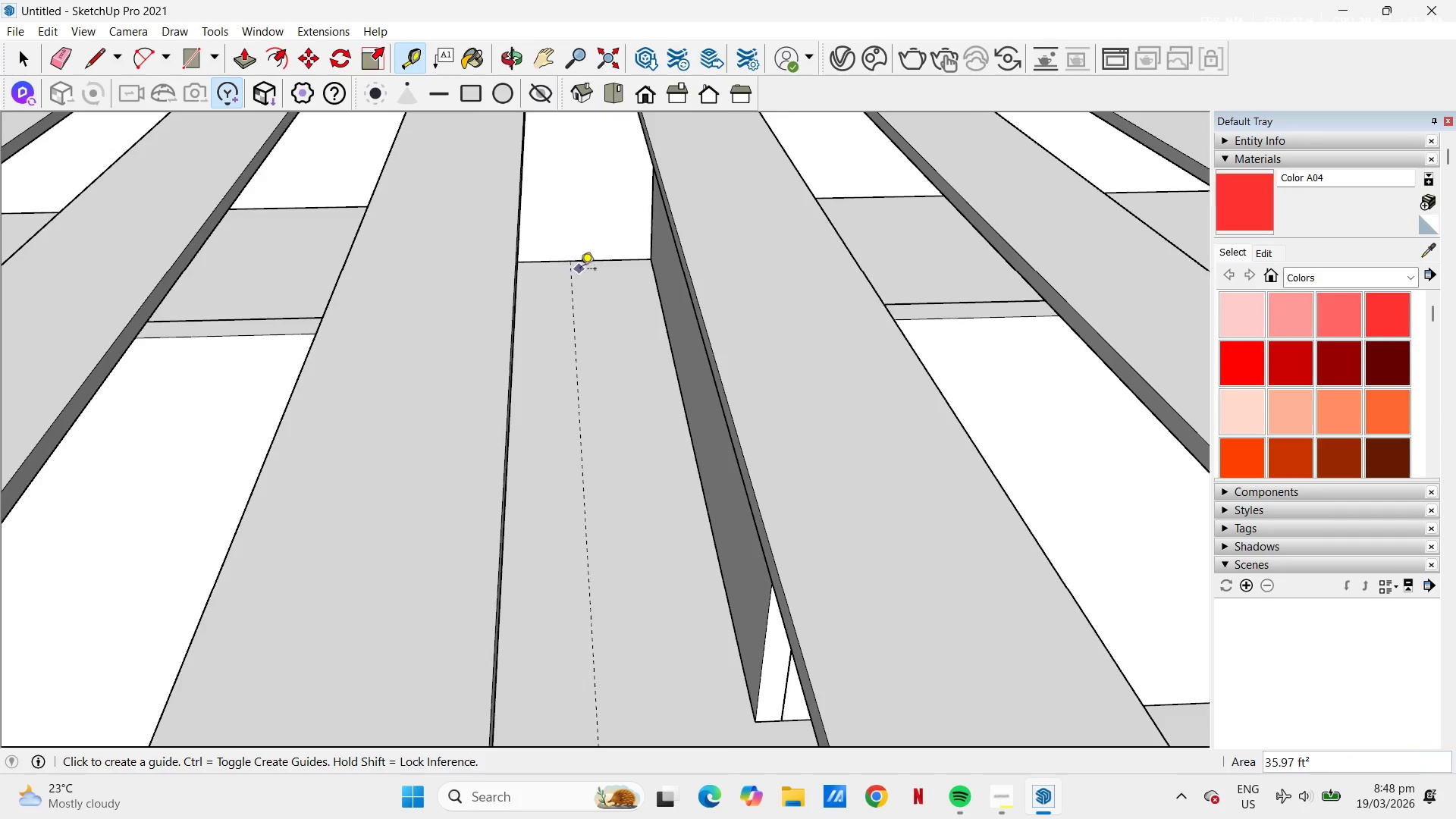 
scroll: coordinate [593, 263], scroll_direction: down, amount: 11.0
 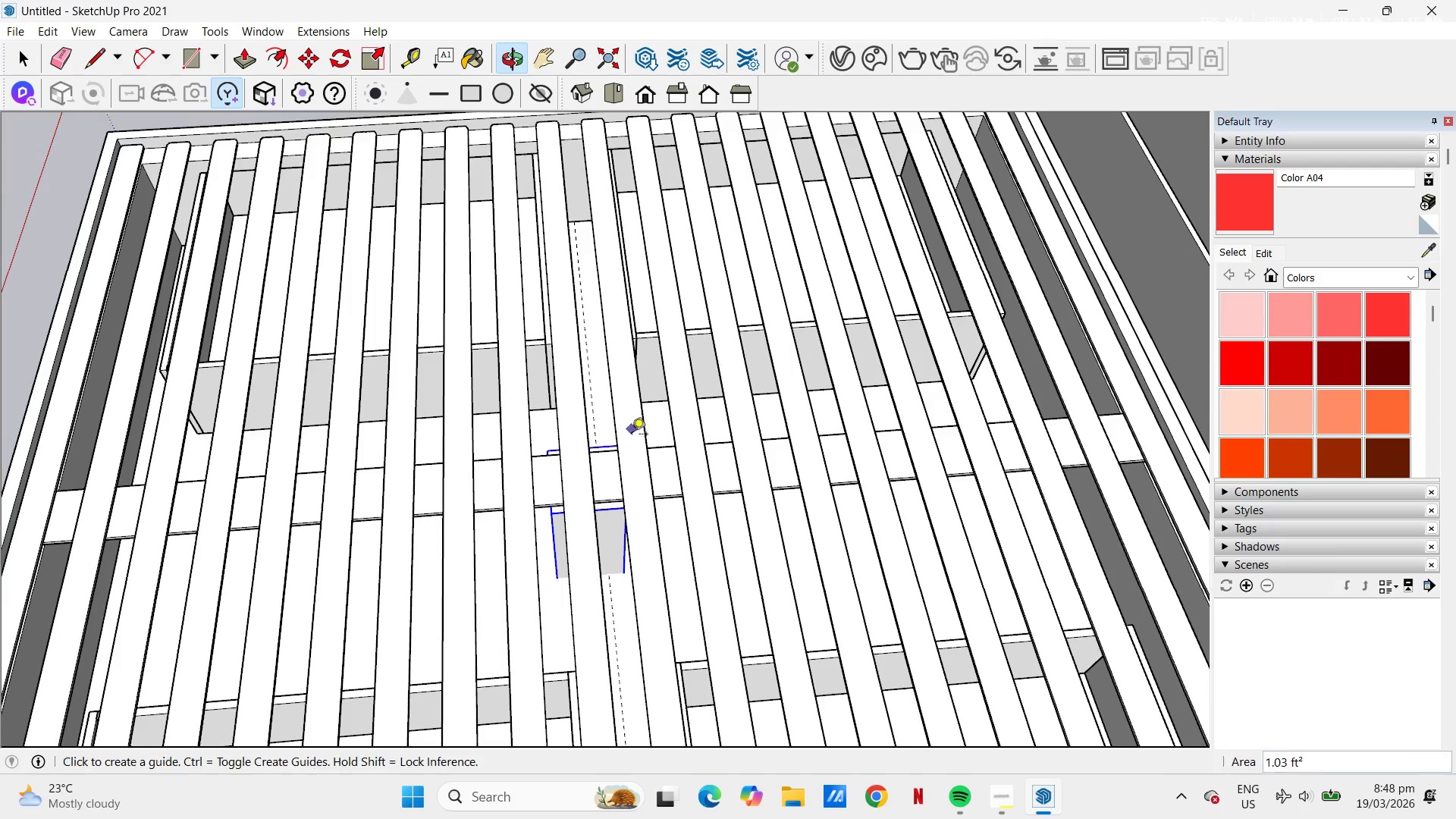 
scroll: coordinate [595, 528], scroll_direction: up, amount: 10.0
 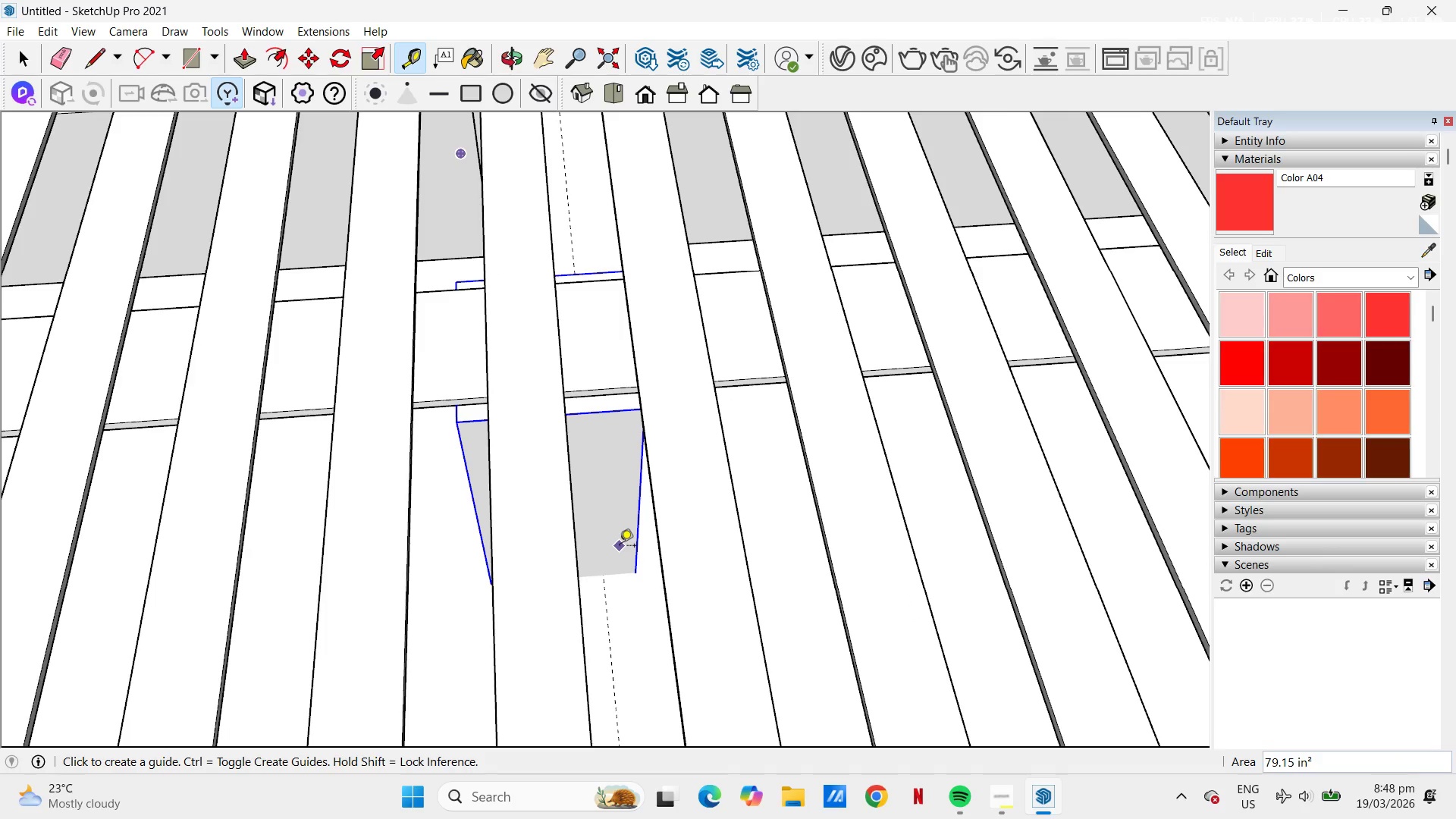 
key(M)
 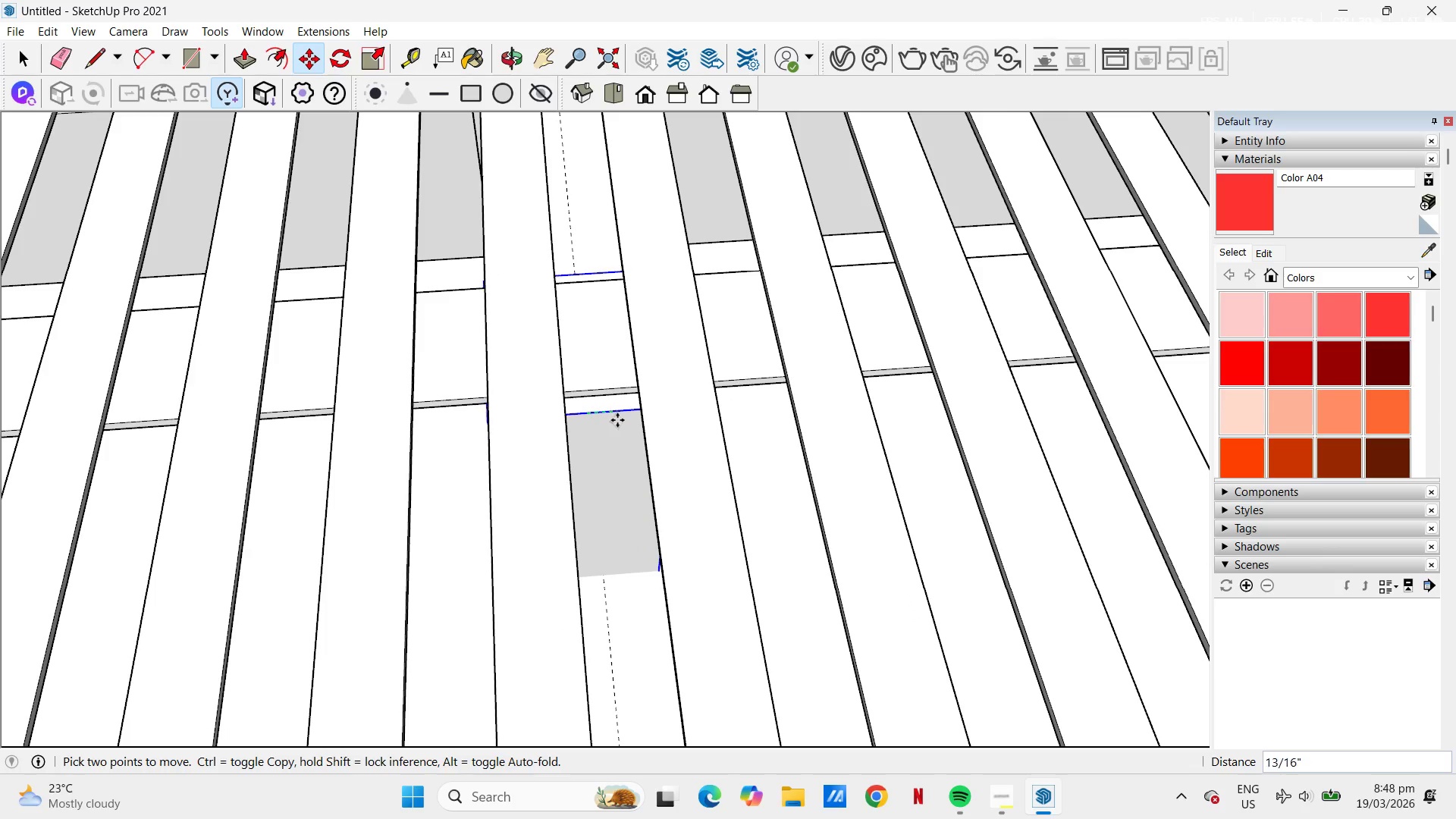 
left_click([620, 419])
 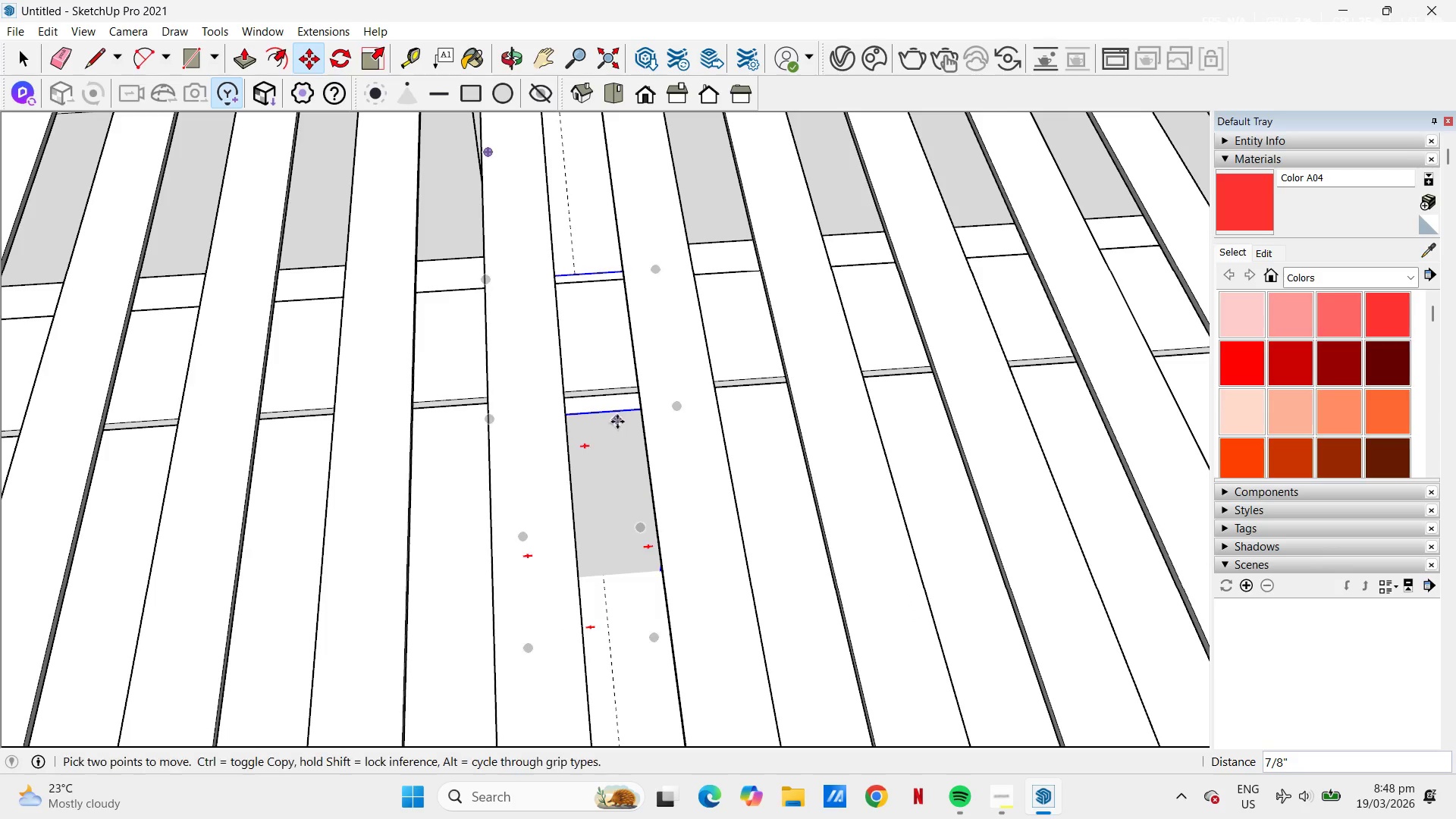 
scroll: coordinate [661, 496], scroll_direction: down, amount: 10.0
 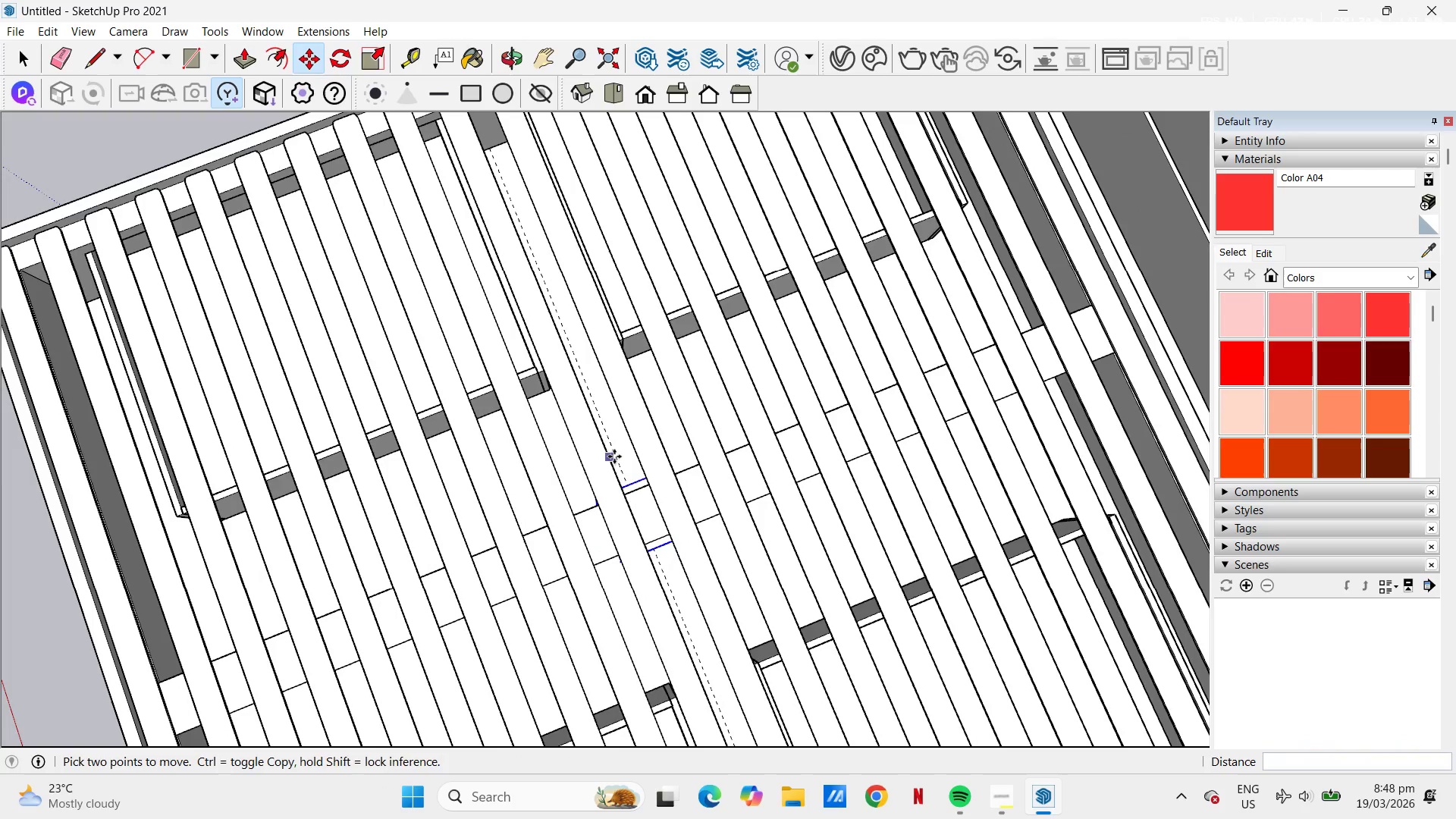 
key(E)
 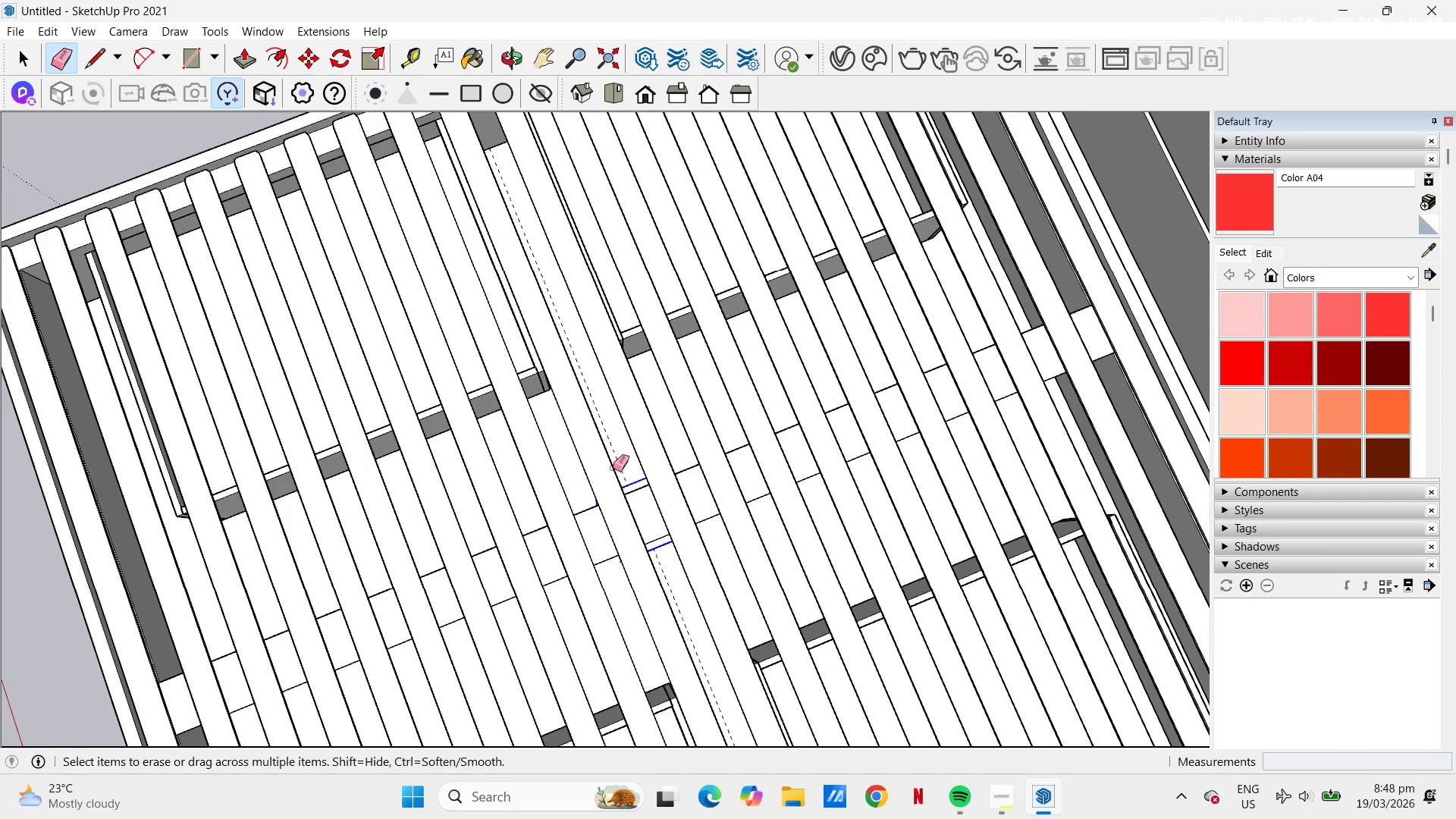 
scroll: coordinate [620, 481], scroll_direction: up, amount: 4.0
 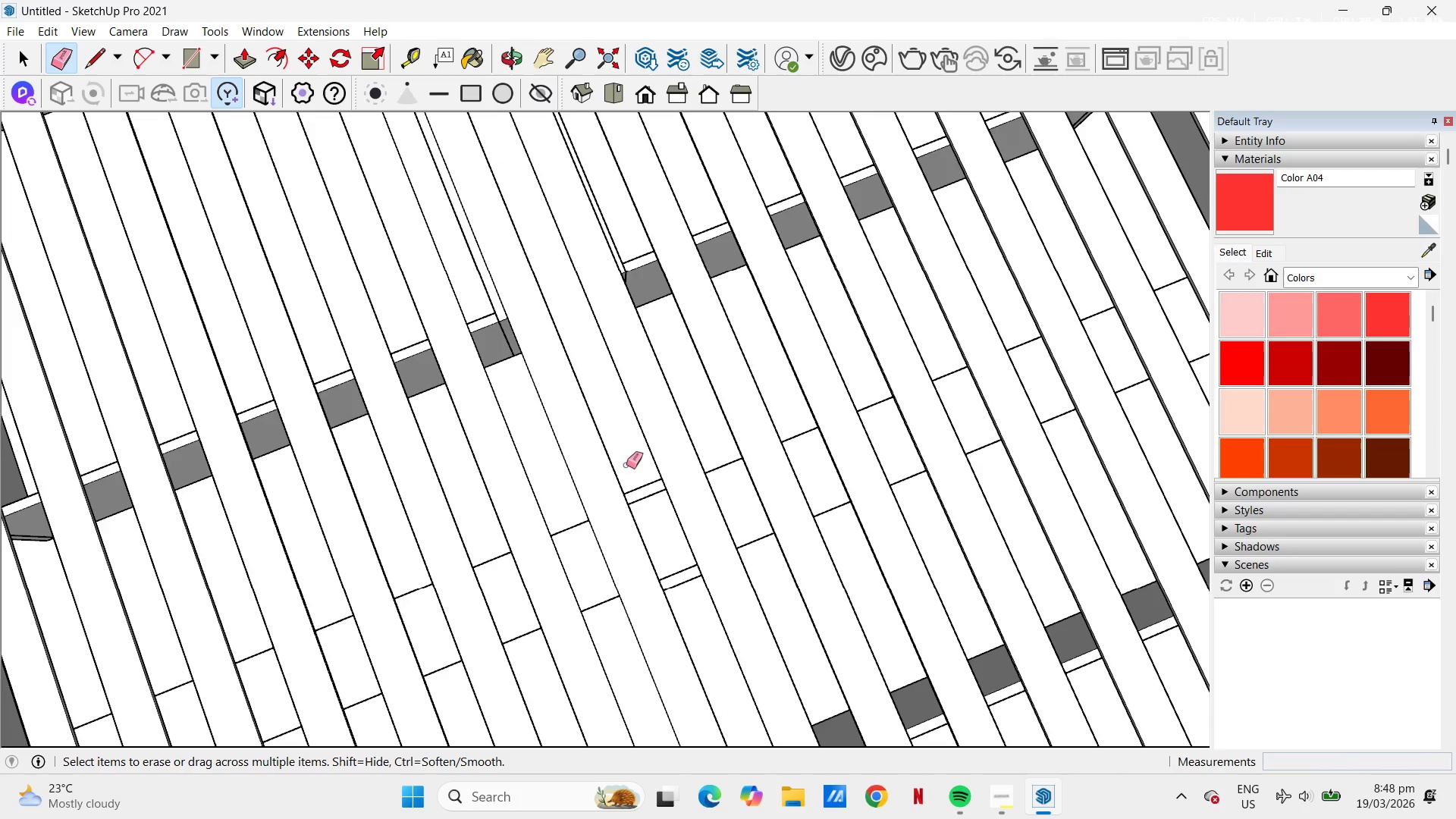 
key(Space)
 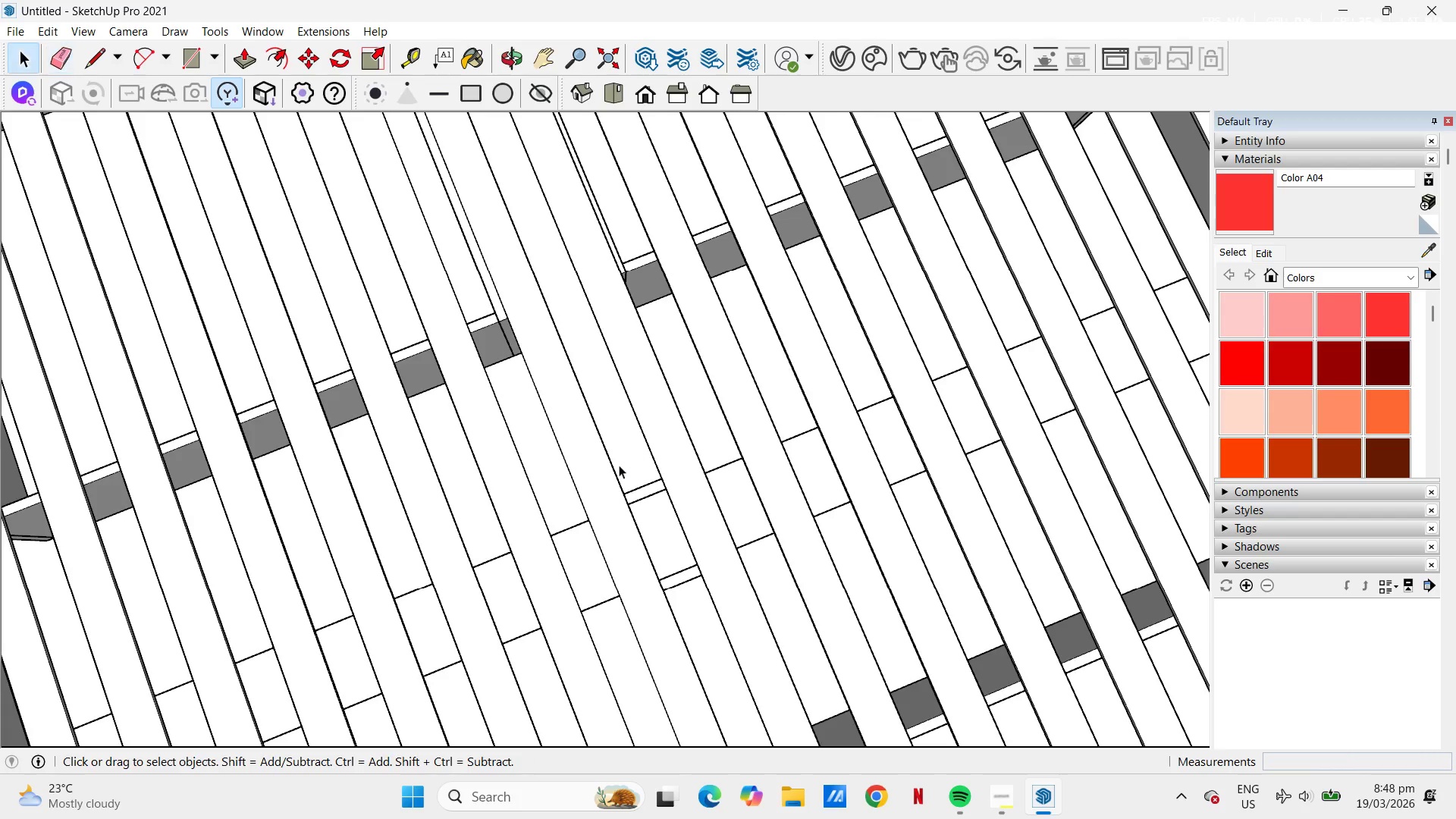 
scroll: coordinate [632, 521], scroll_direction: down, amount: 19.0
 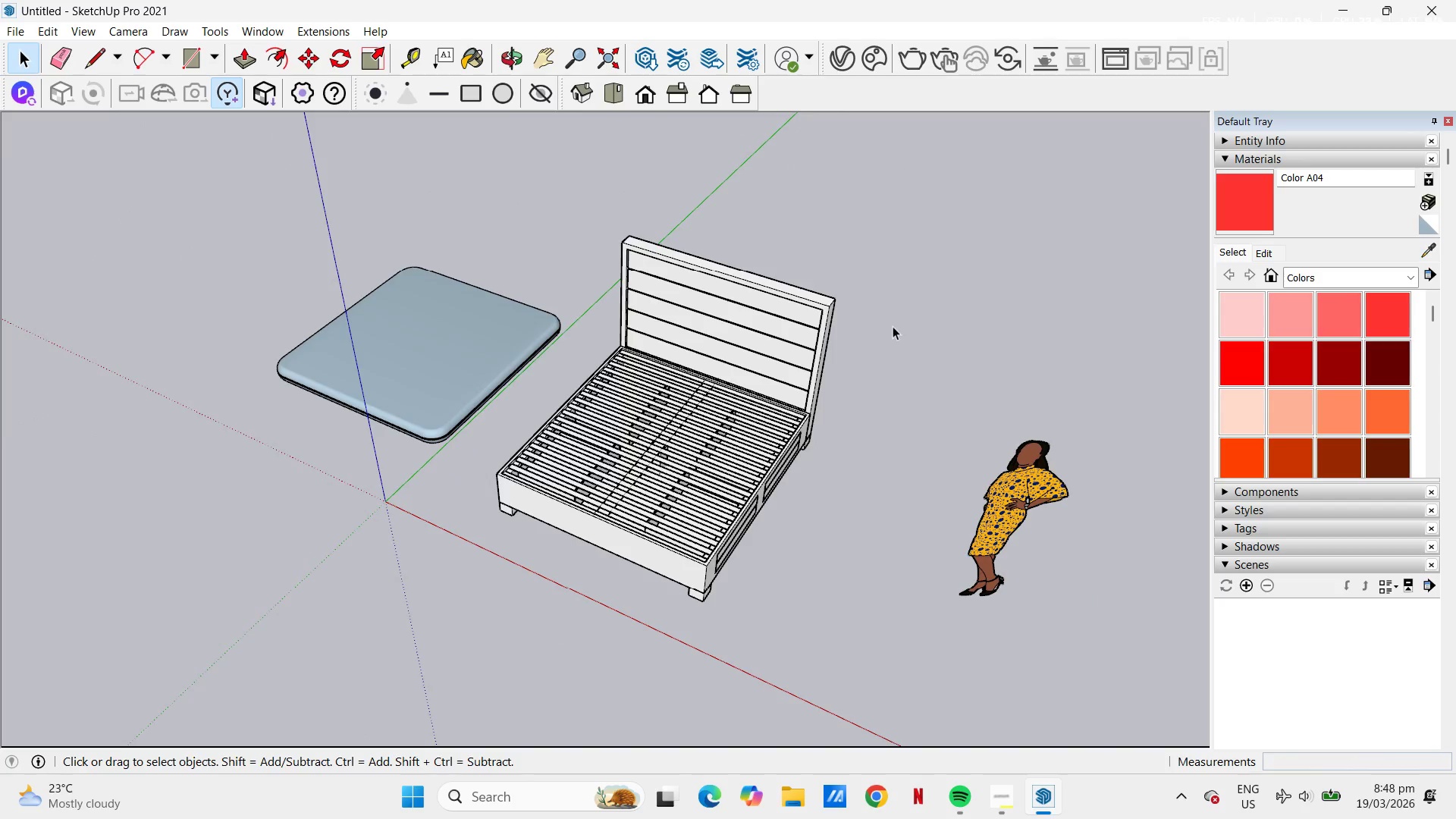 
scroll: coordinate [639, 529], scroll_direction: up, amount: 4.0
 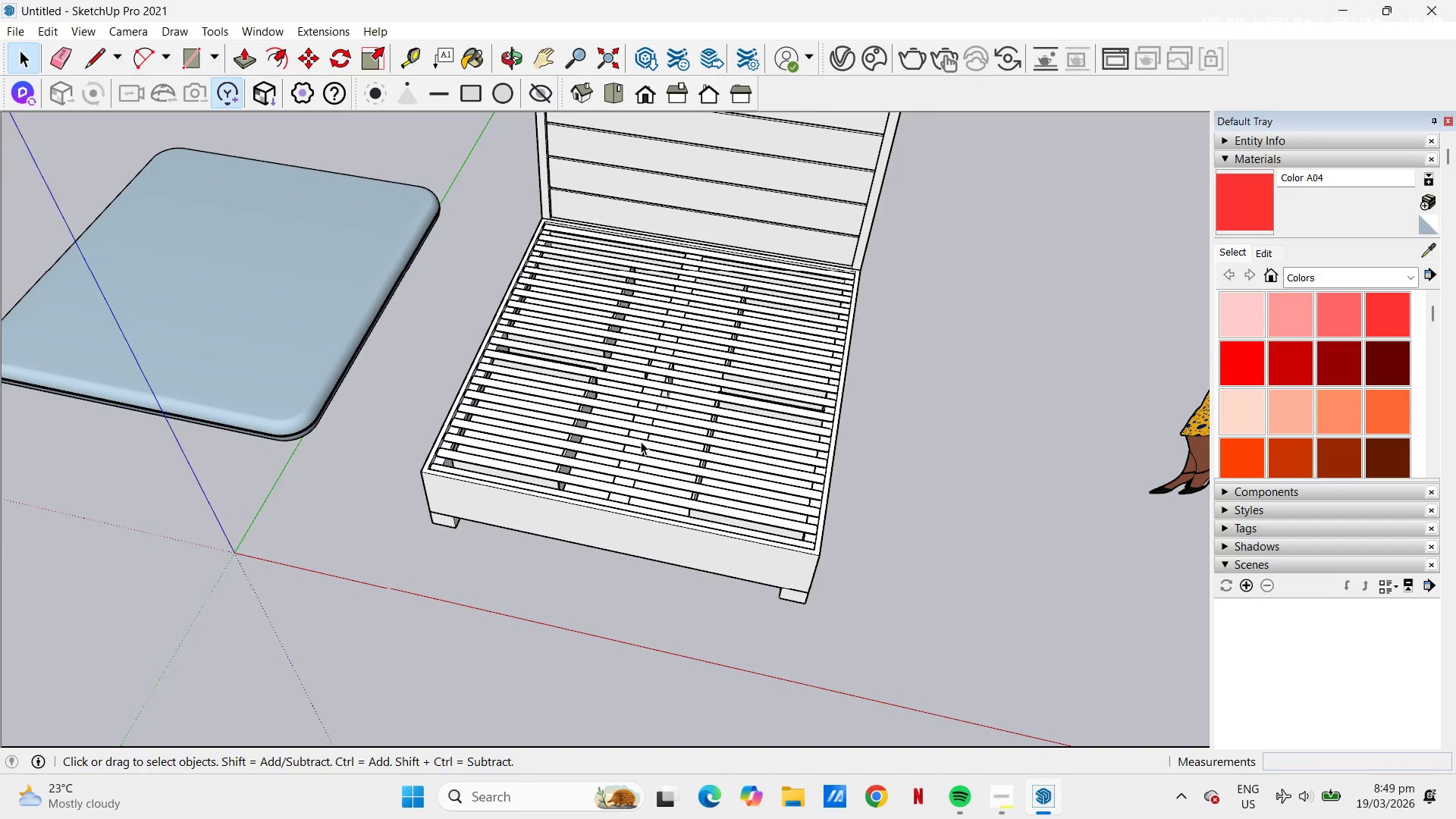 
wait(41.58)
 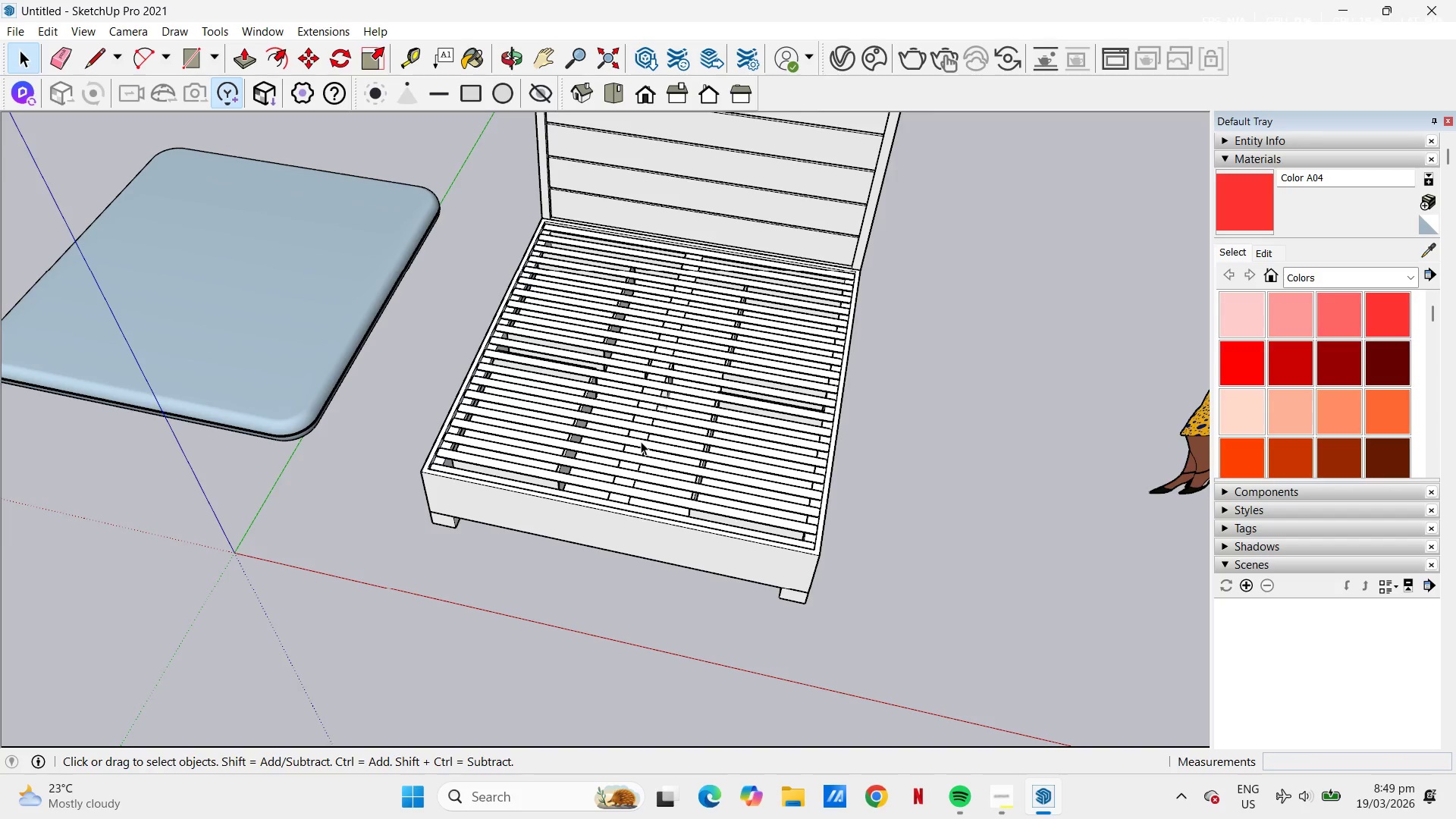 
left_click([951, 401])
 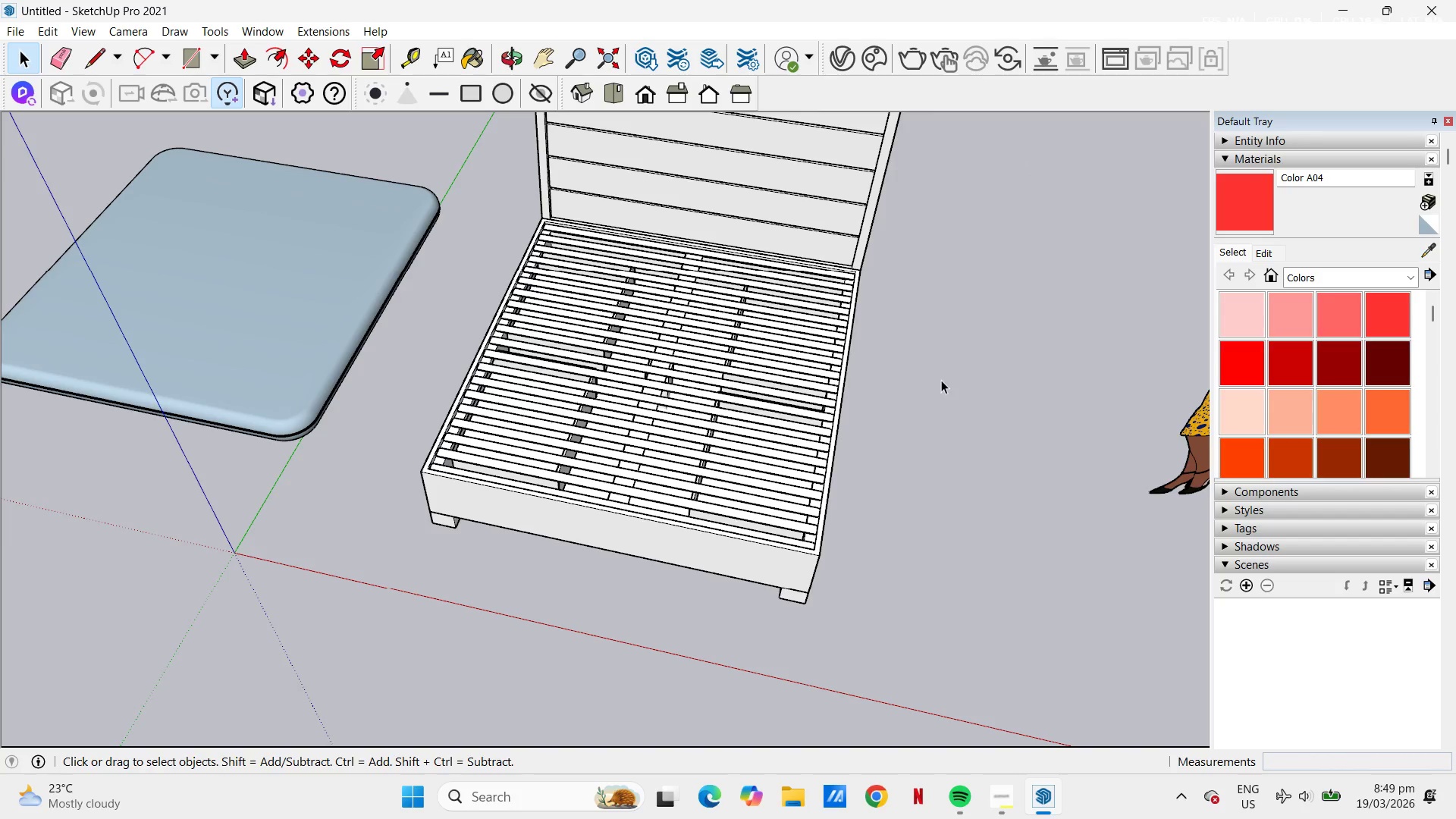 
scroll: coordinate [761, 423], scroll_direction: up, amount: 6.0
 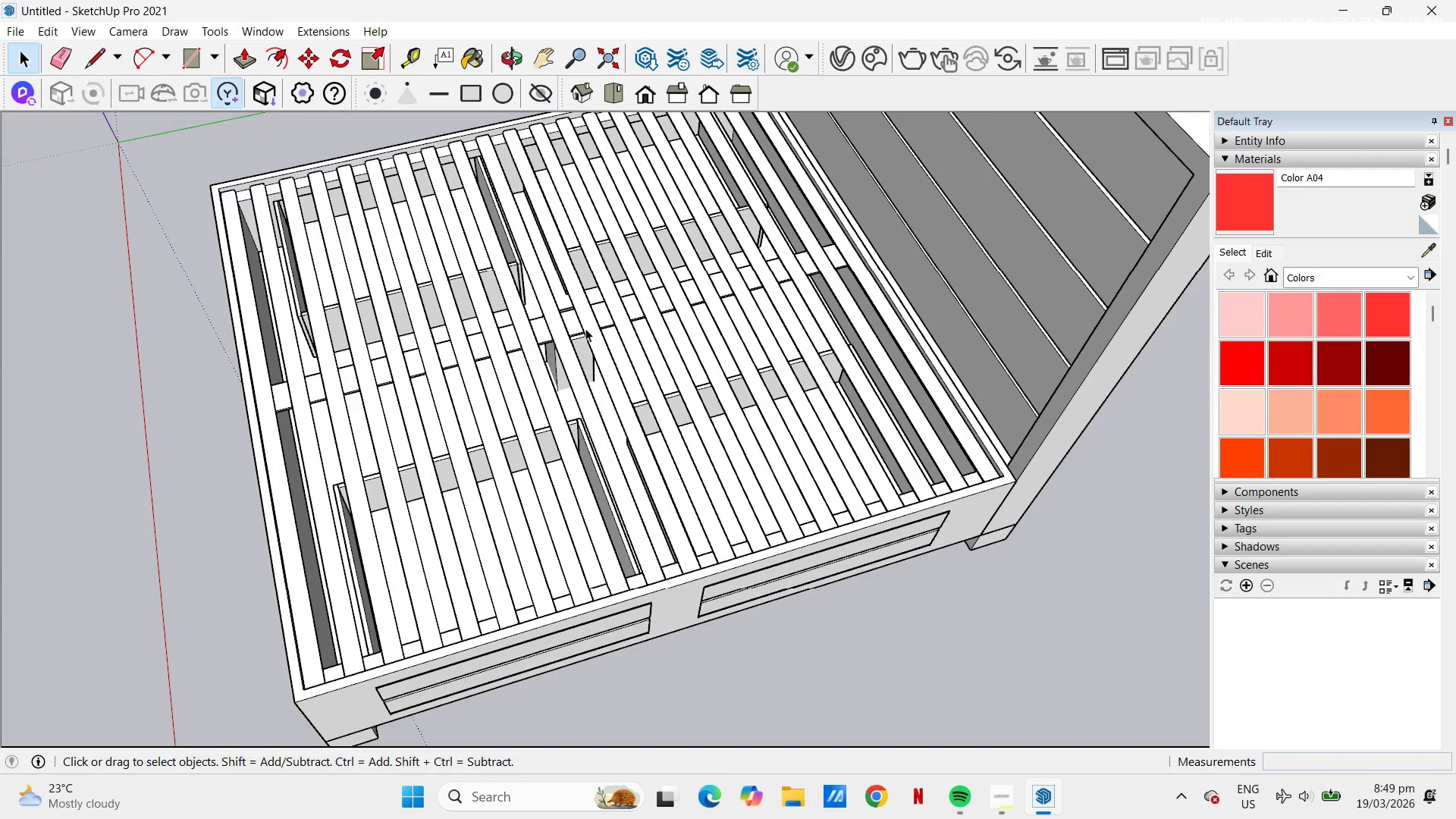 
scroll: coordinate [621, 363], scroll_direction: down, amount: 5.0
 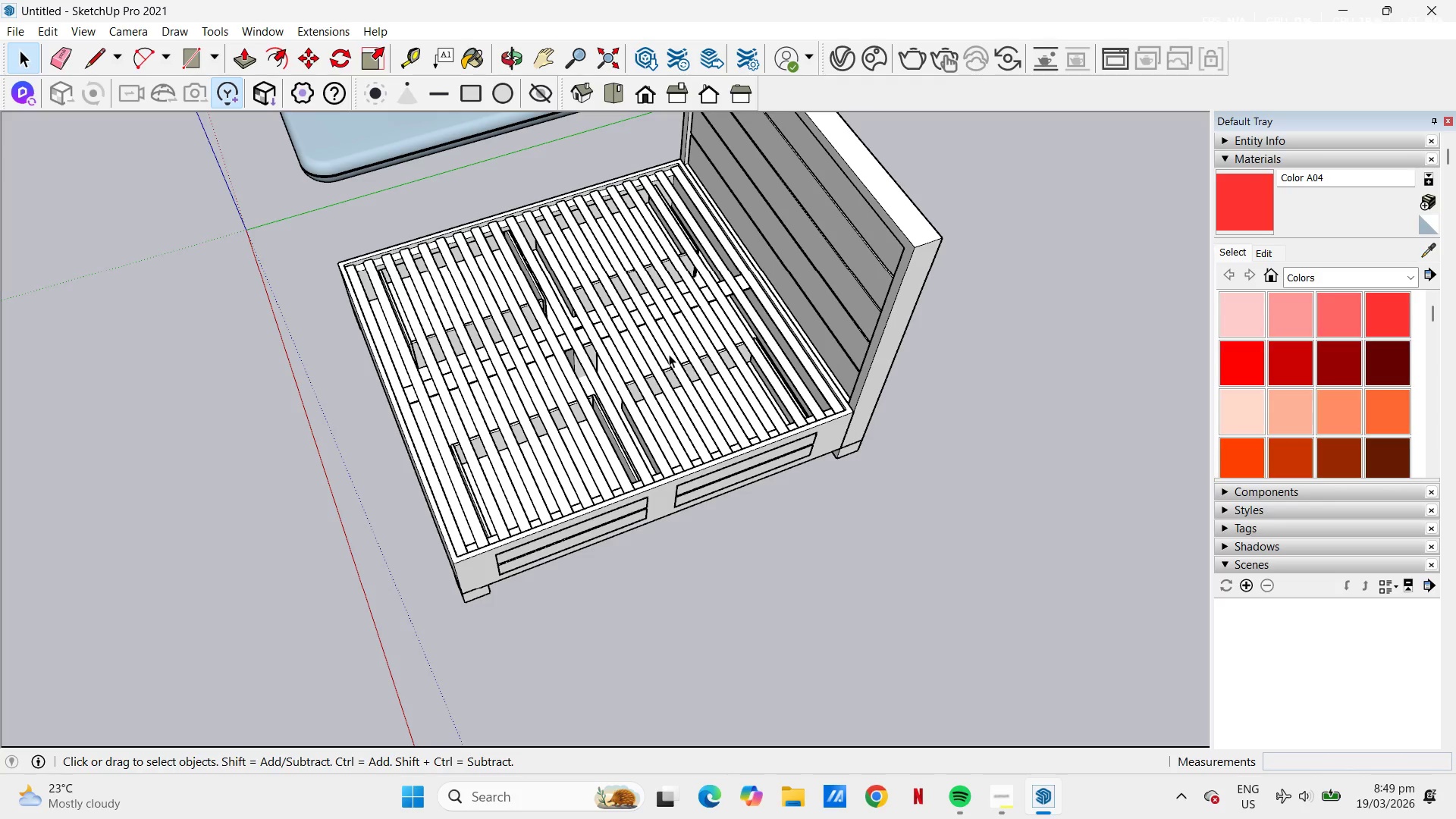 
wait(13.5)
 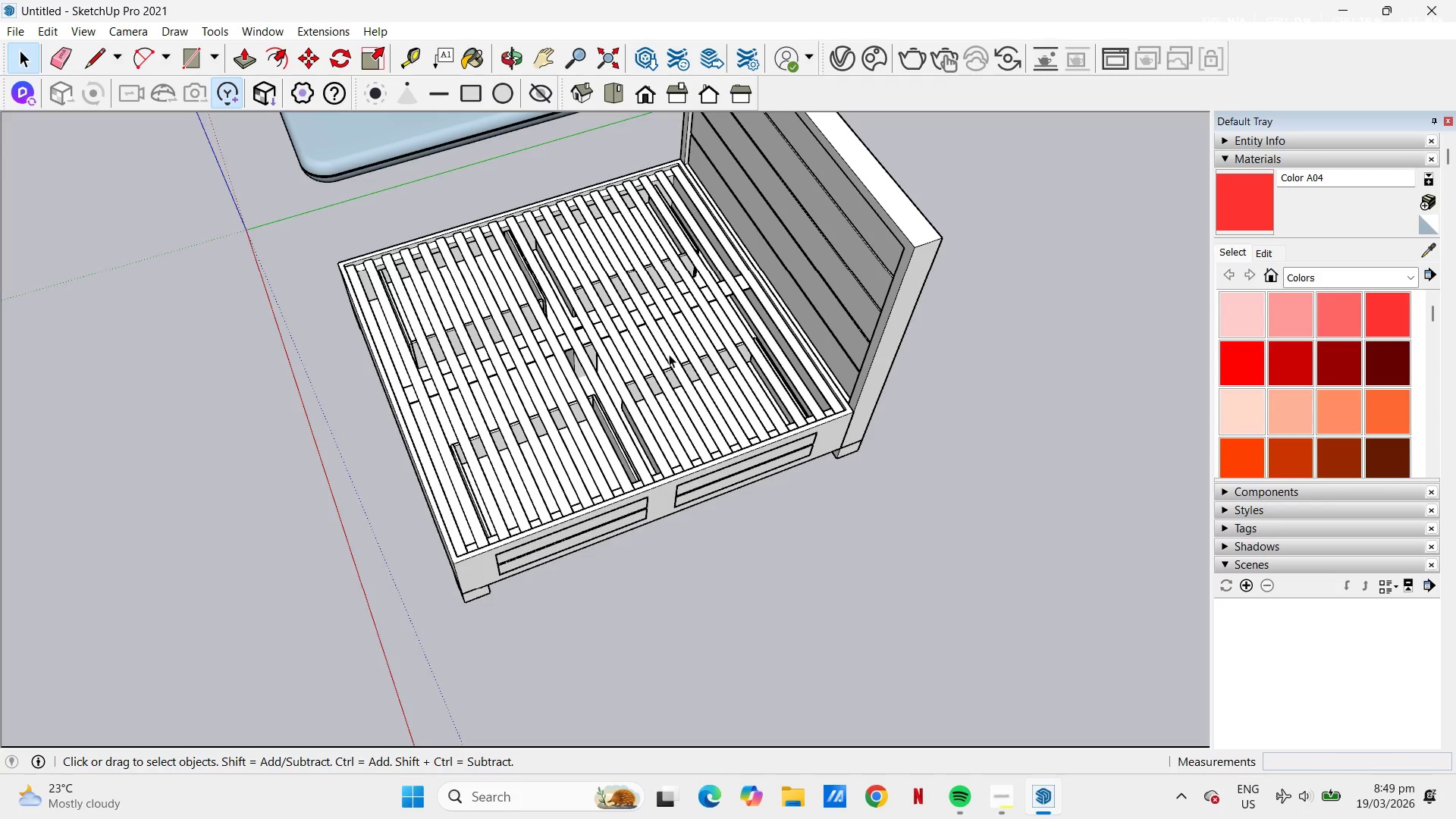 
scroll: coordinate [605, 308], scroll_direction: up, amount: 7.0
 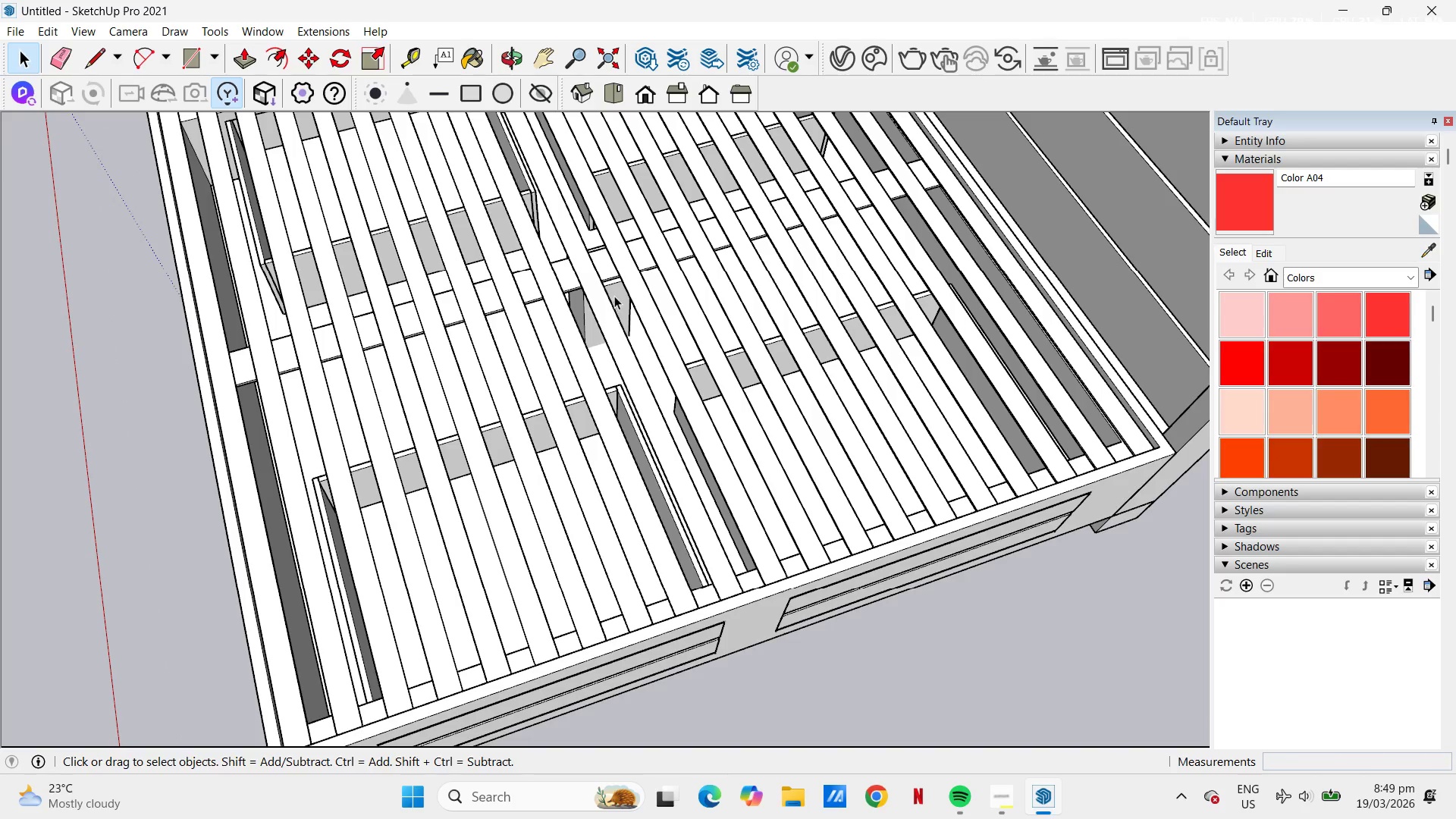 
left_click([617, 293])
 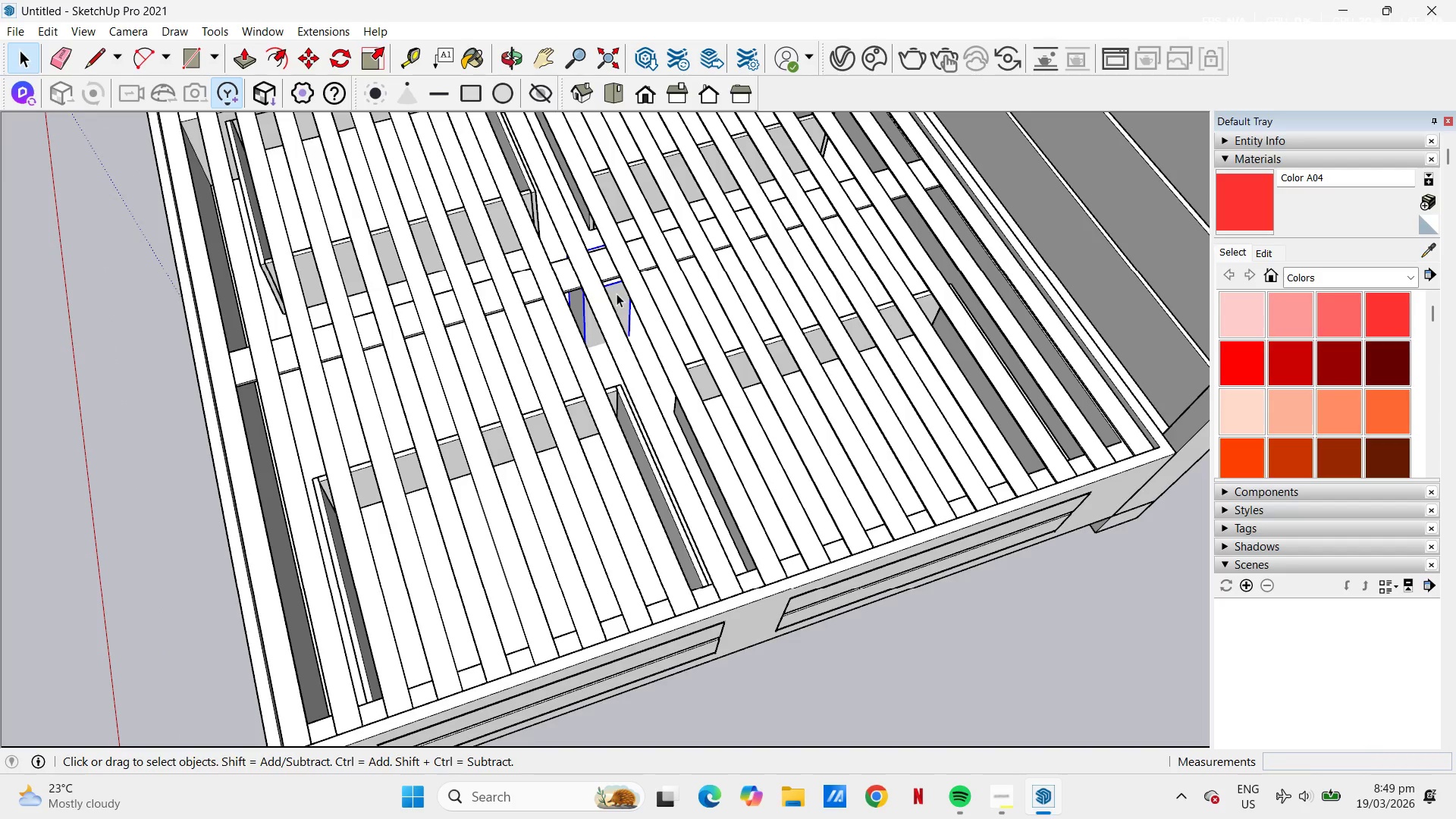 
key(M)
 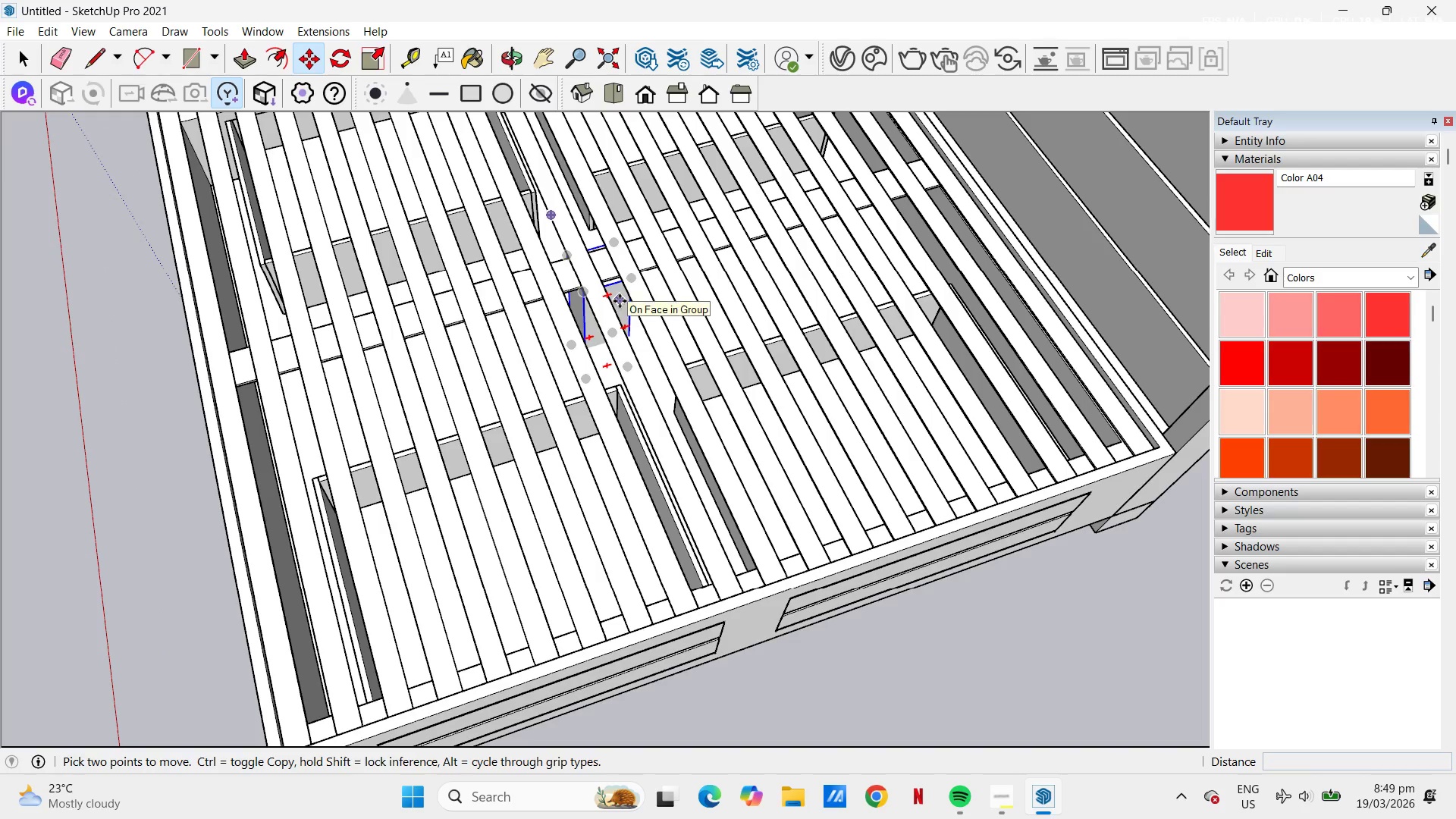 
left_click([620, 301])
 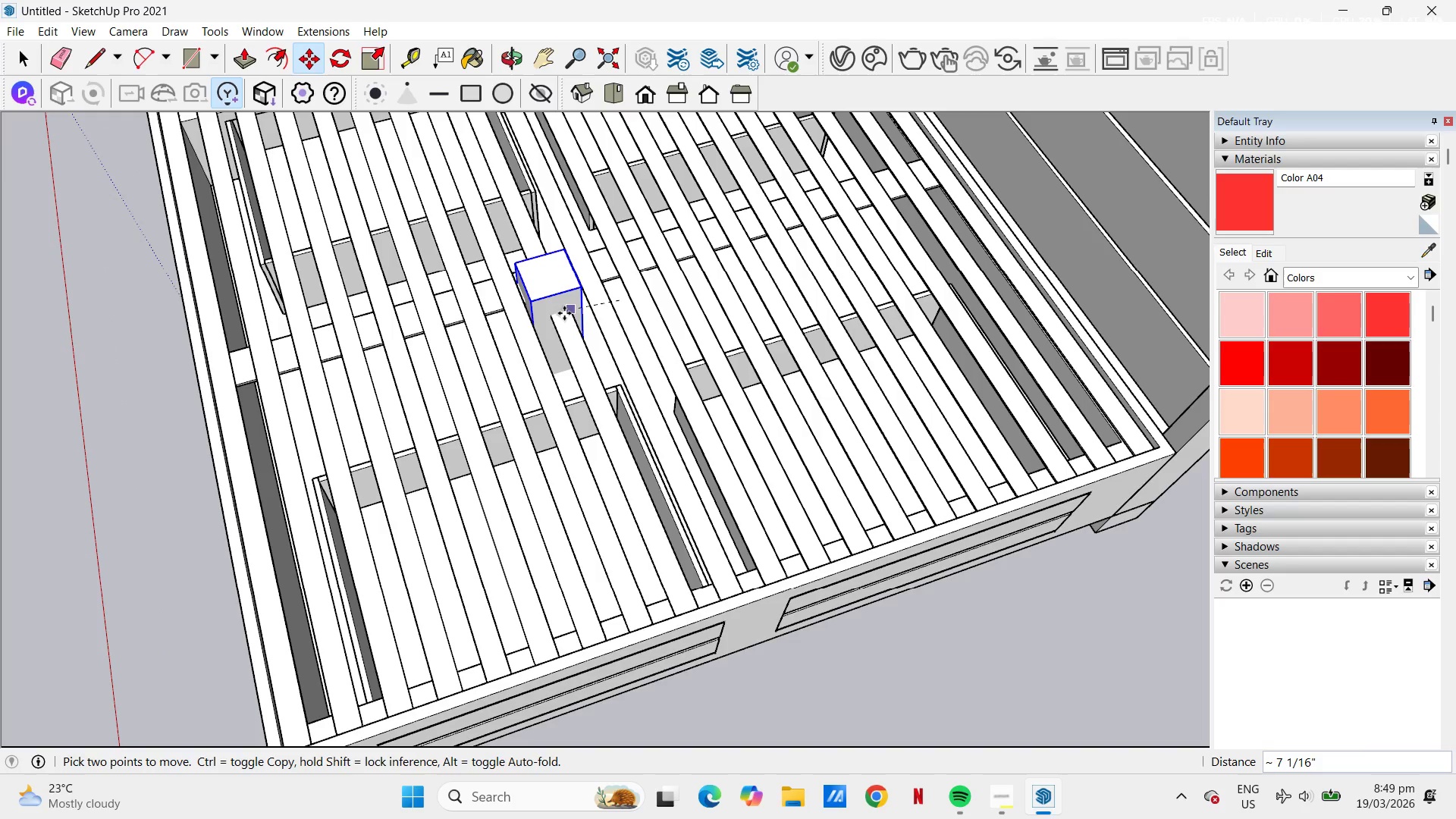 
key(Control+ControlLeft)
 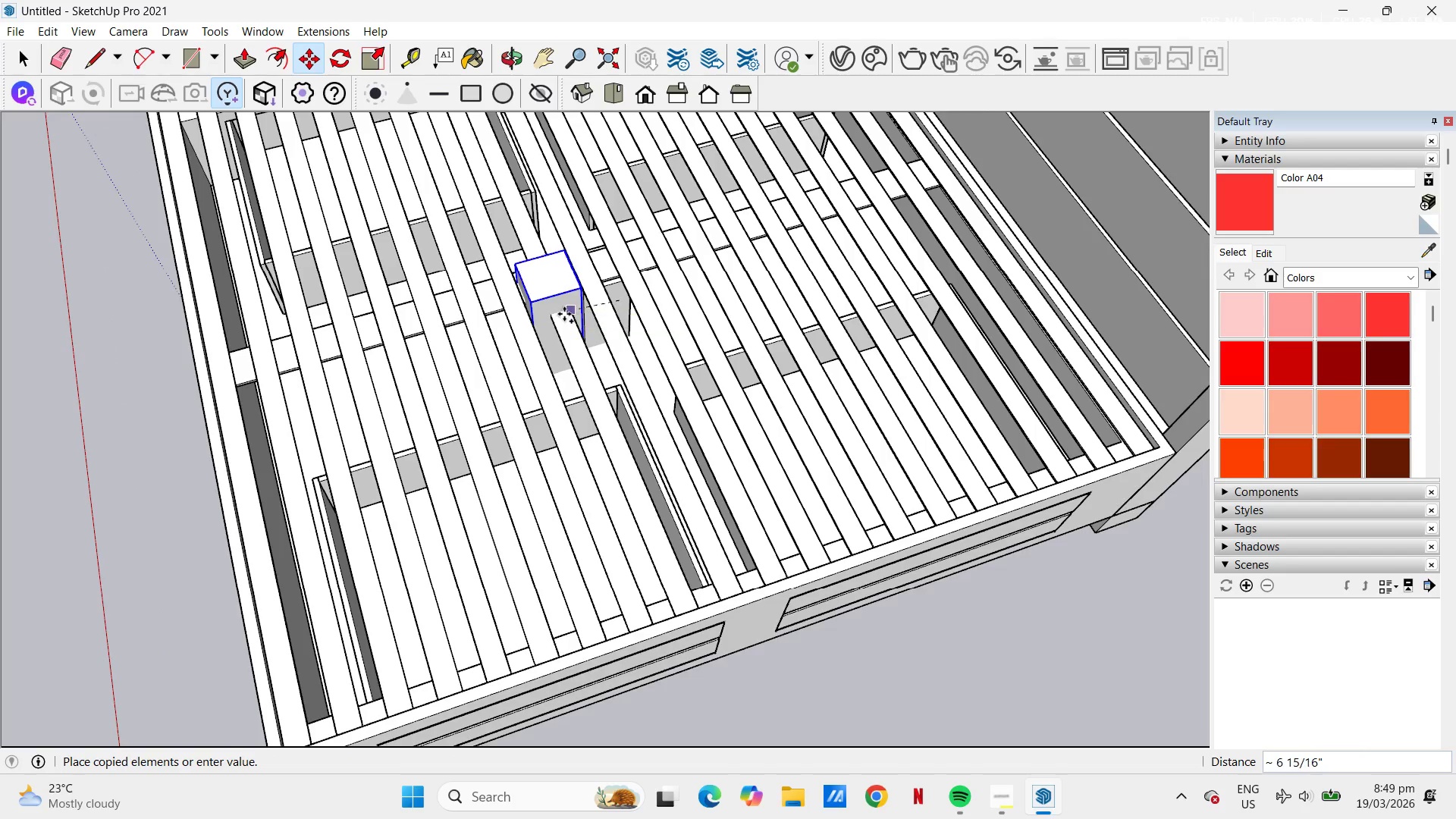 
scroll: coordinate [546, 325], scroll_direction: up, amount: 5.0
 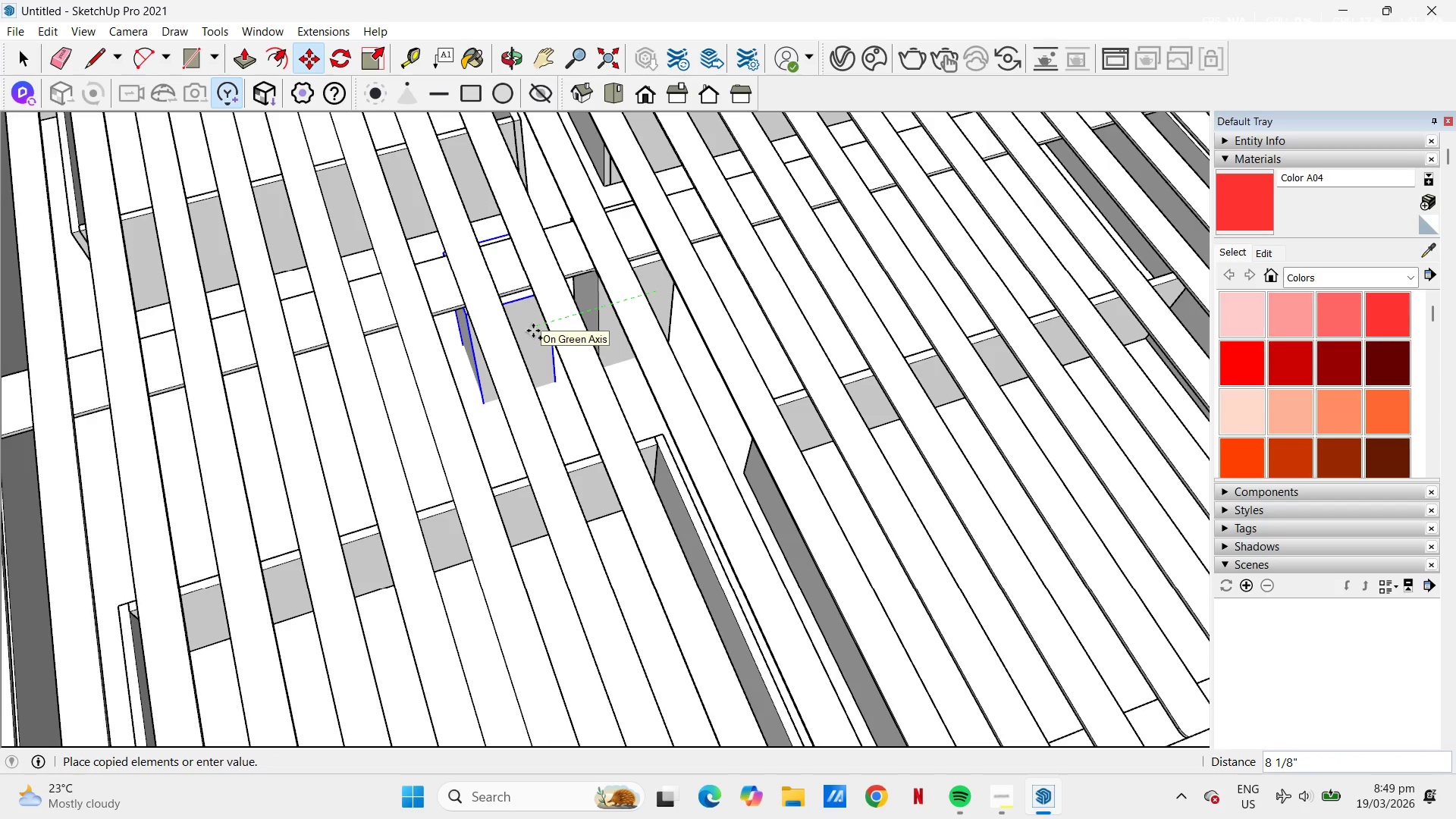 
key(Numpad1)
 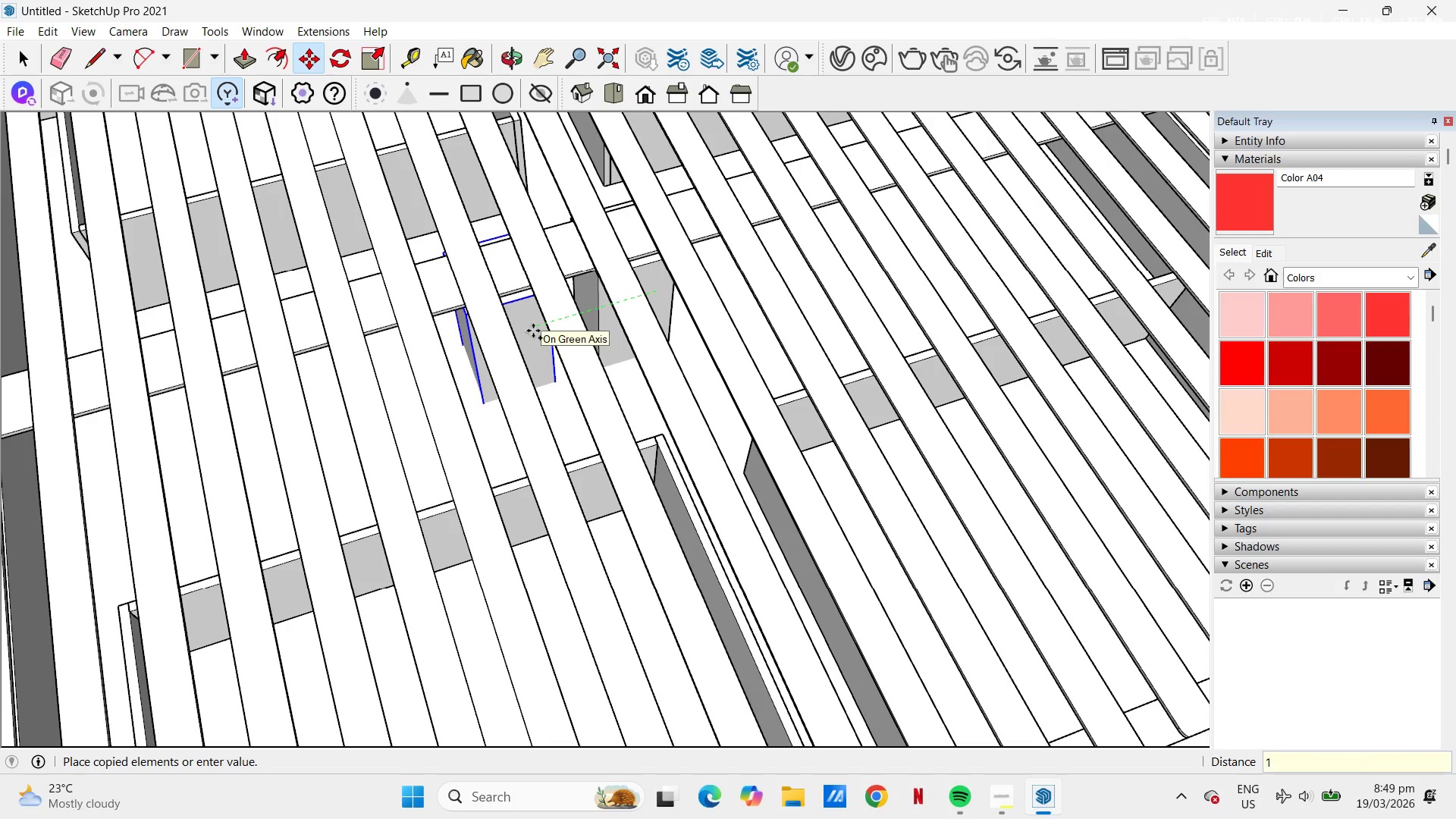 
key(Numpad0)
 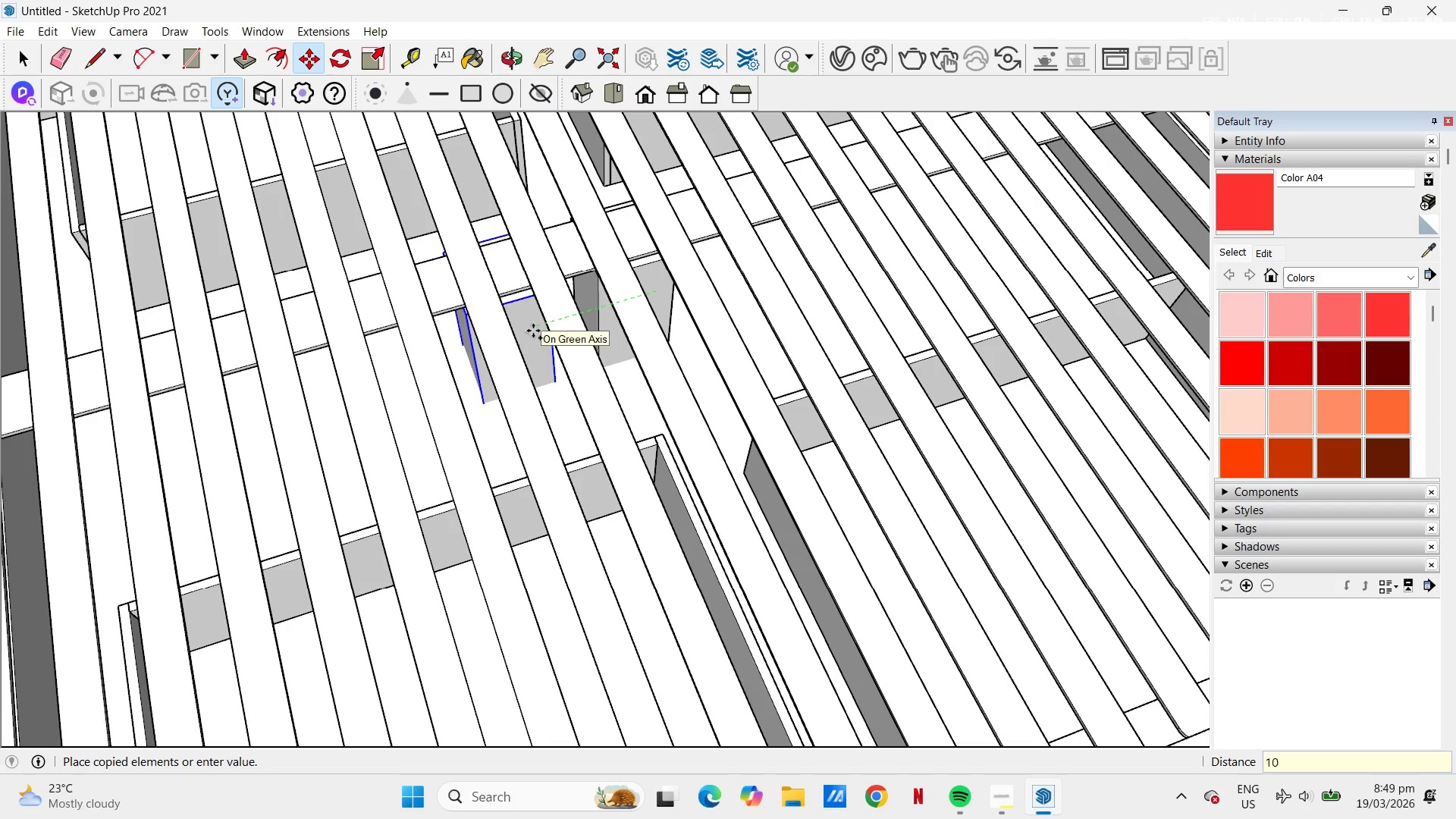 
key(NumpadEnter)
 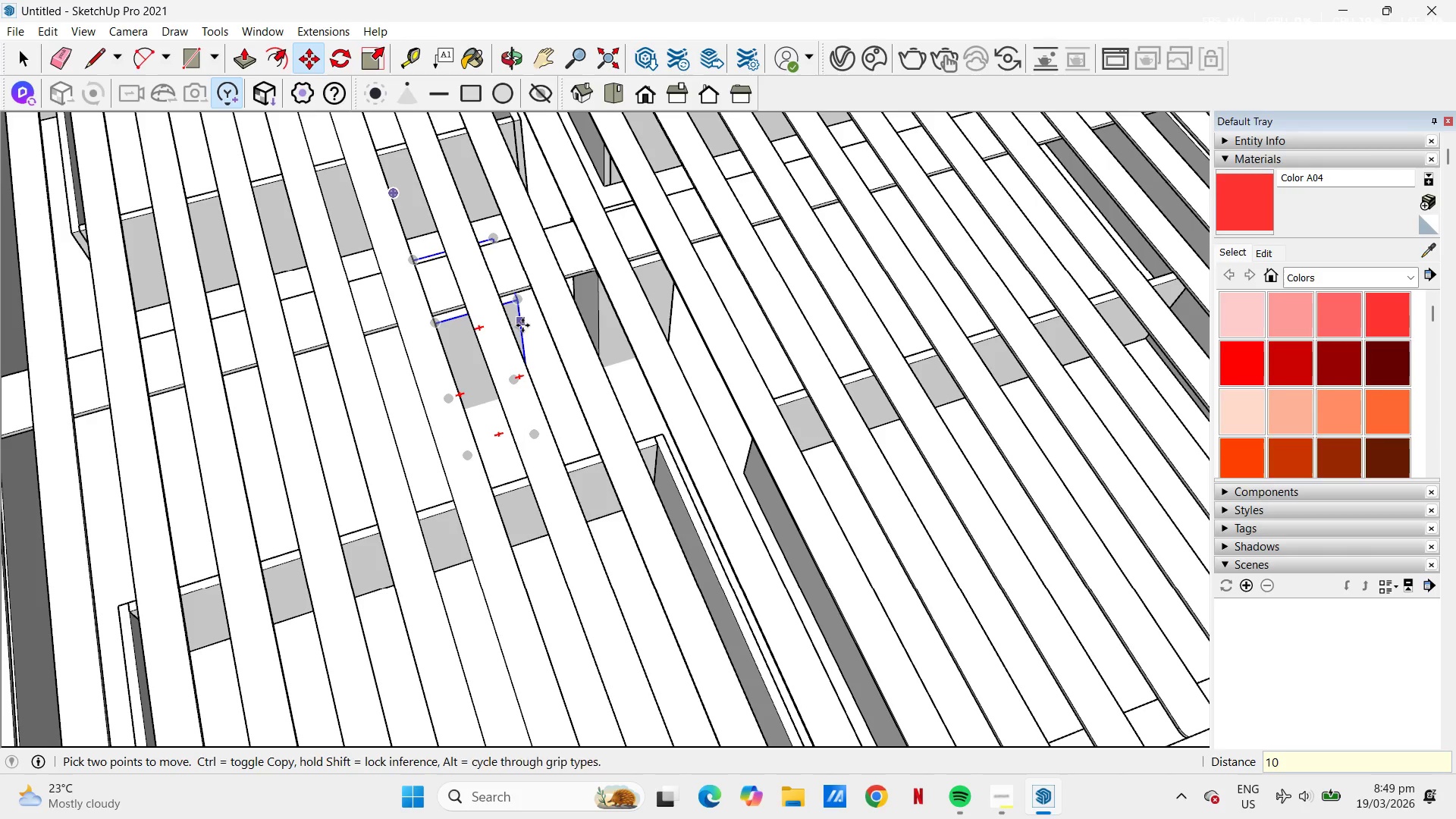 
scroll: coordinate [574, 350], scroll_direction: down, amount: 5.0
 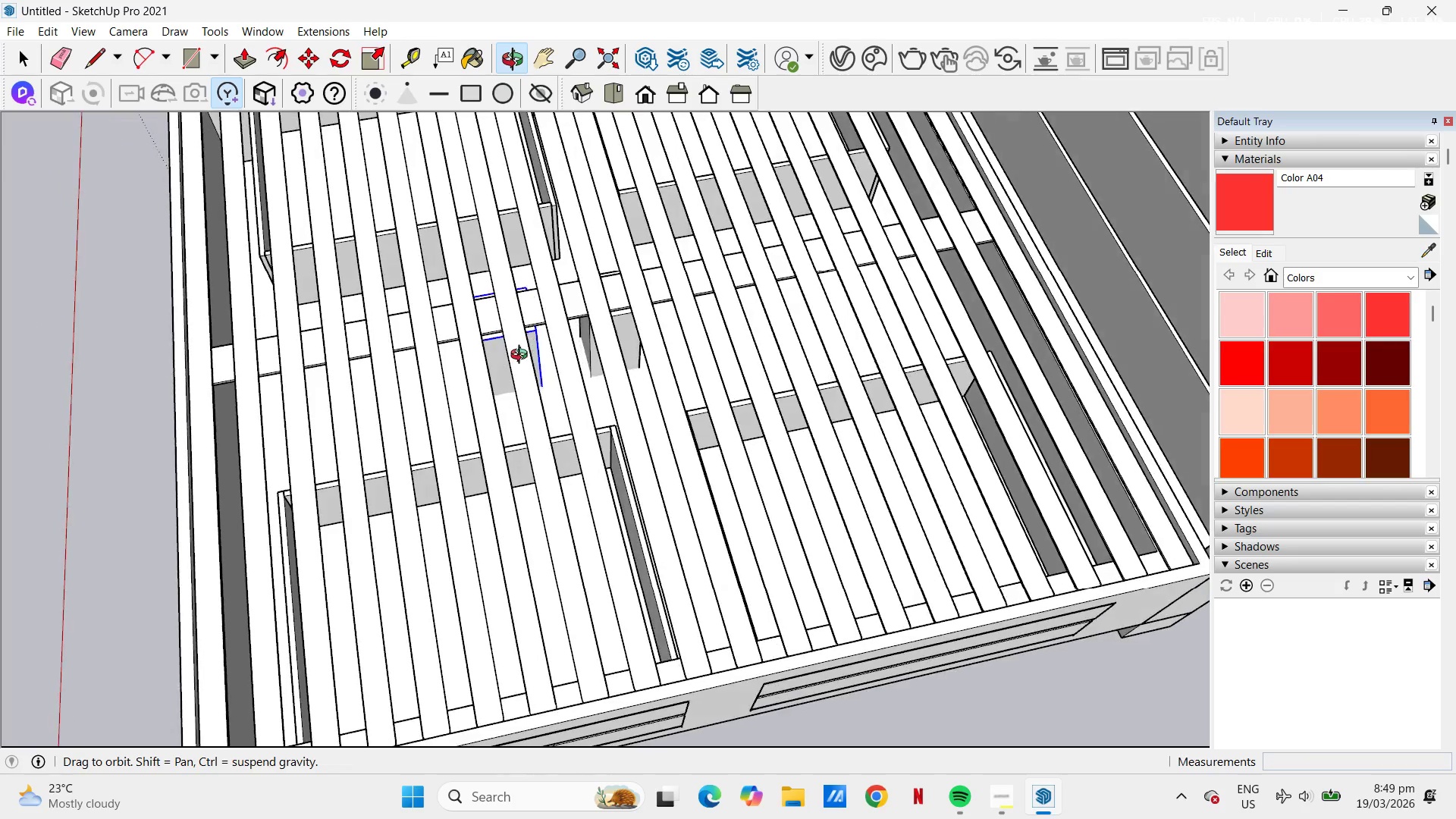 
scroll: coordinate [528, 363], scroll_direction: up, amount: 4.0
 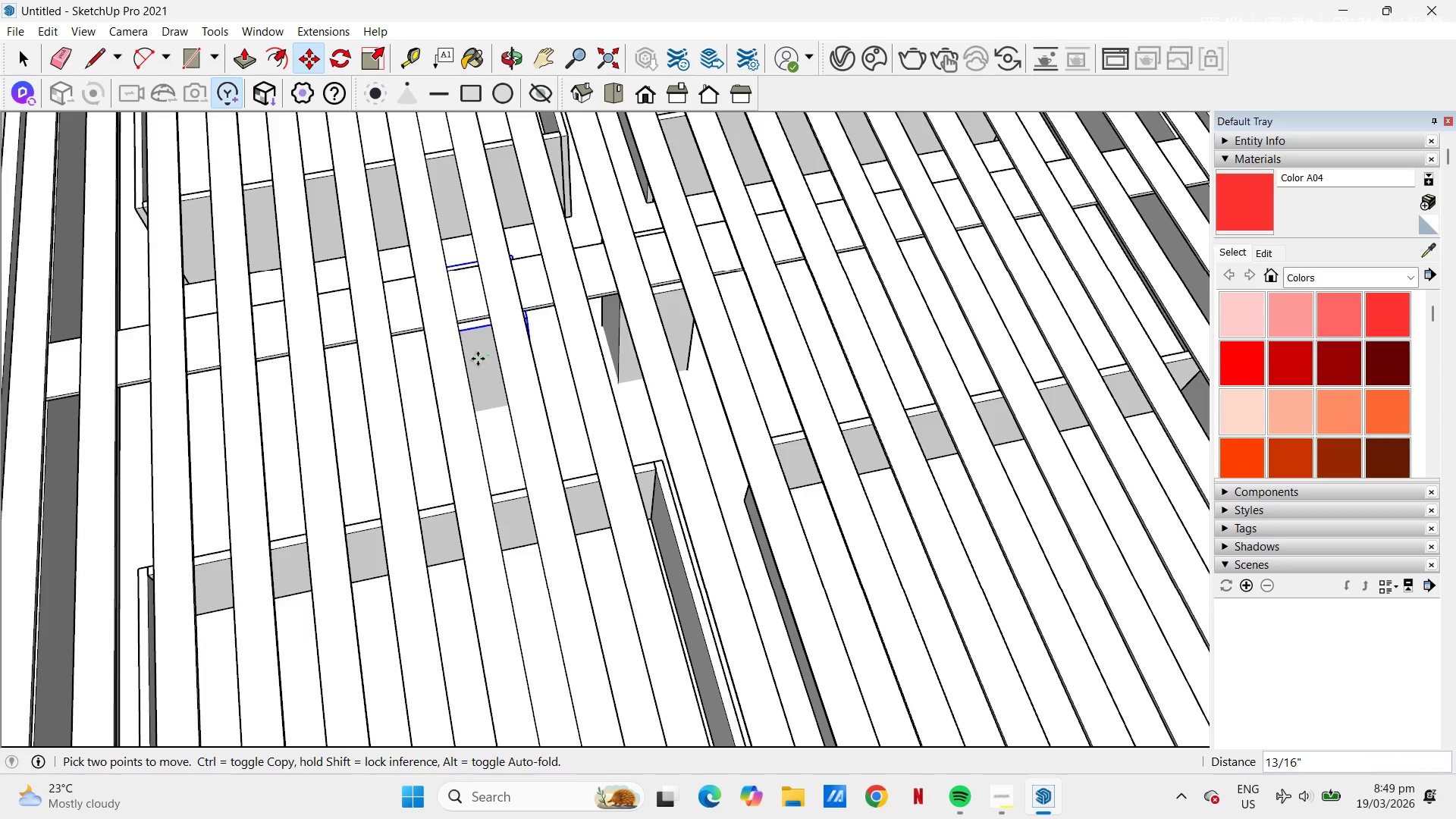 
key(Numpad1)
 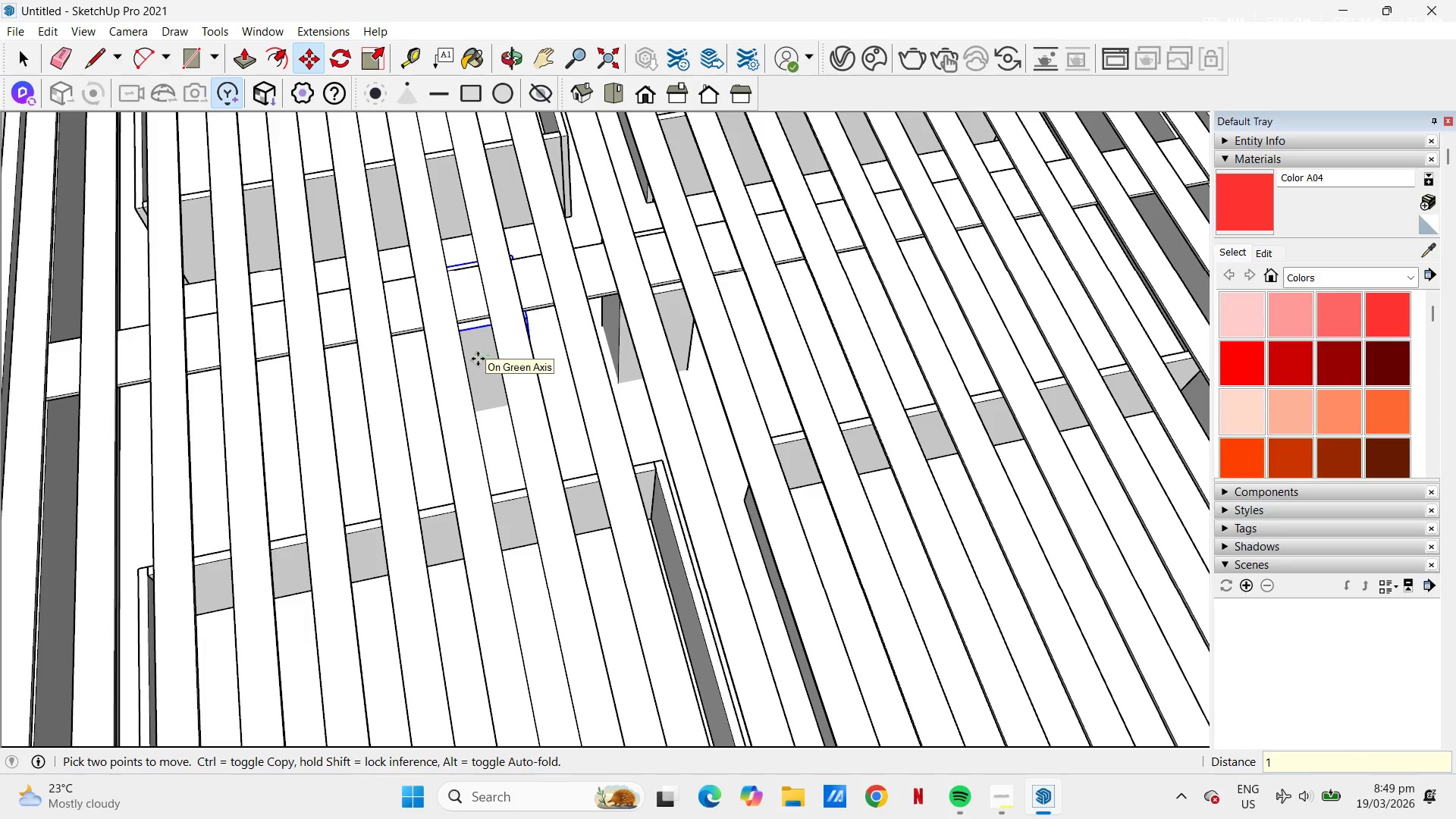 
key(Numpad0)
 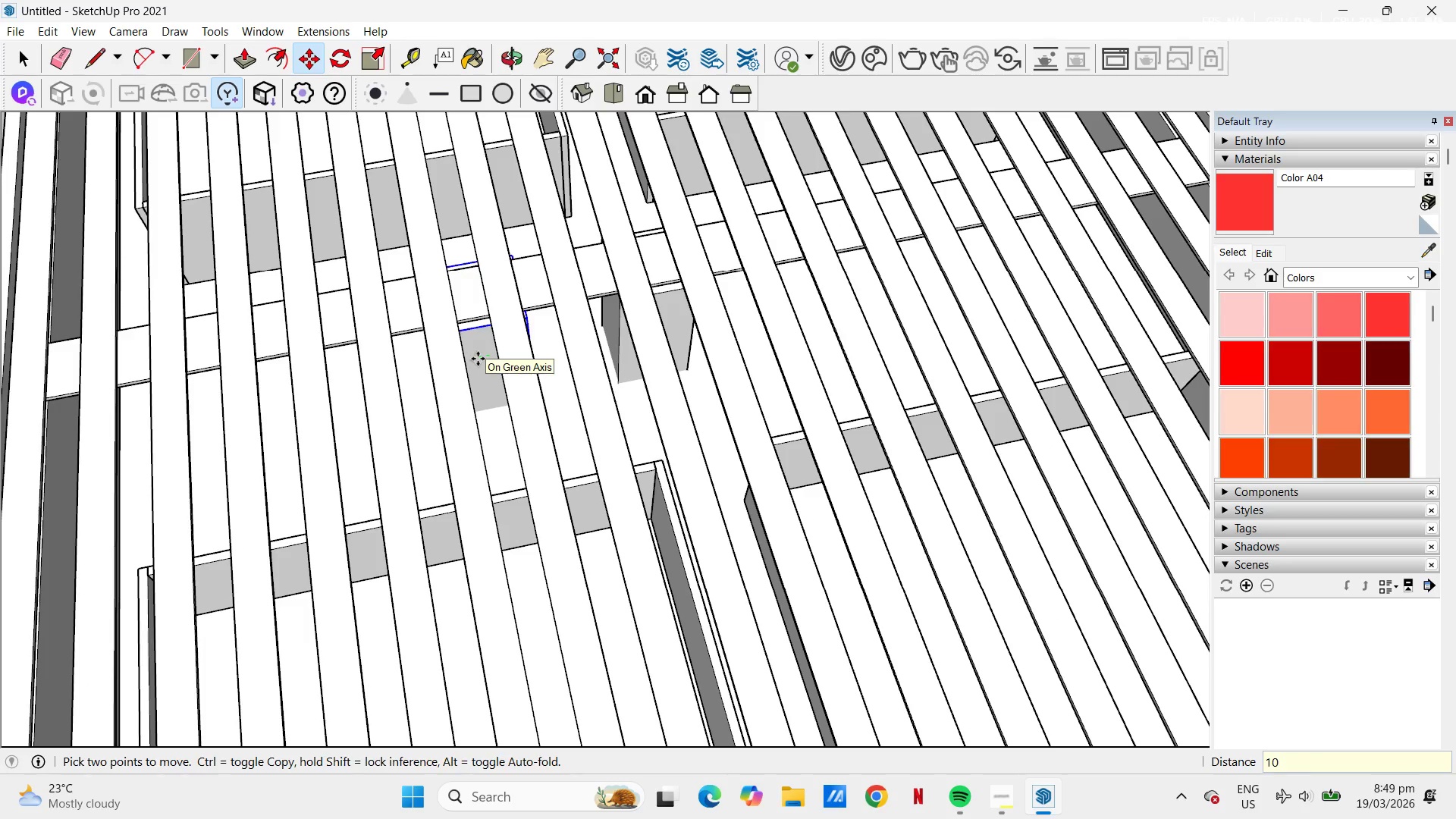 
key(NumpadEnter)
 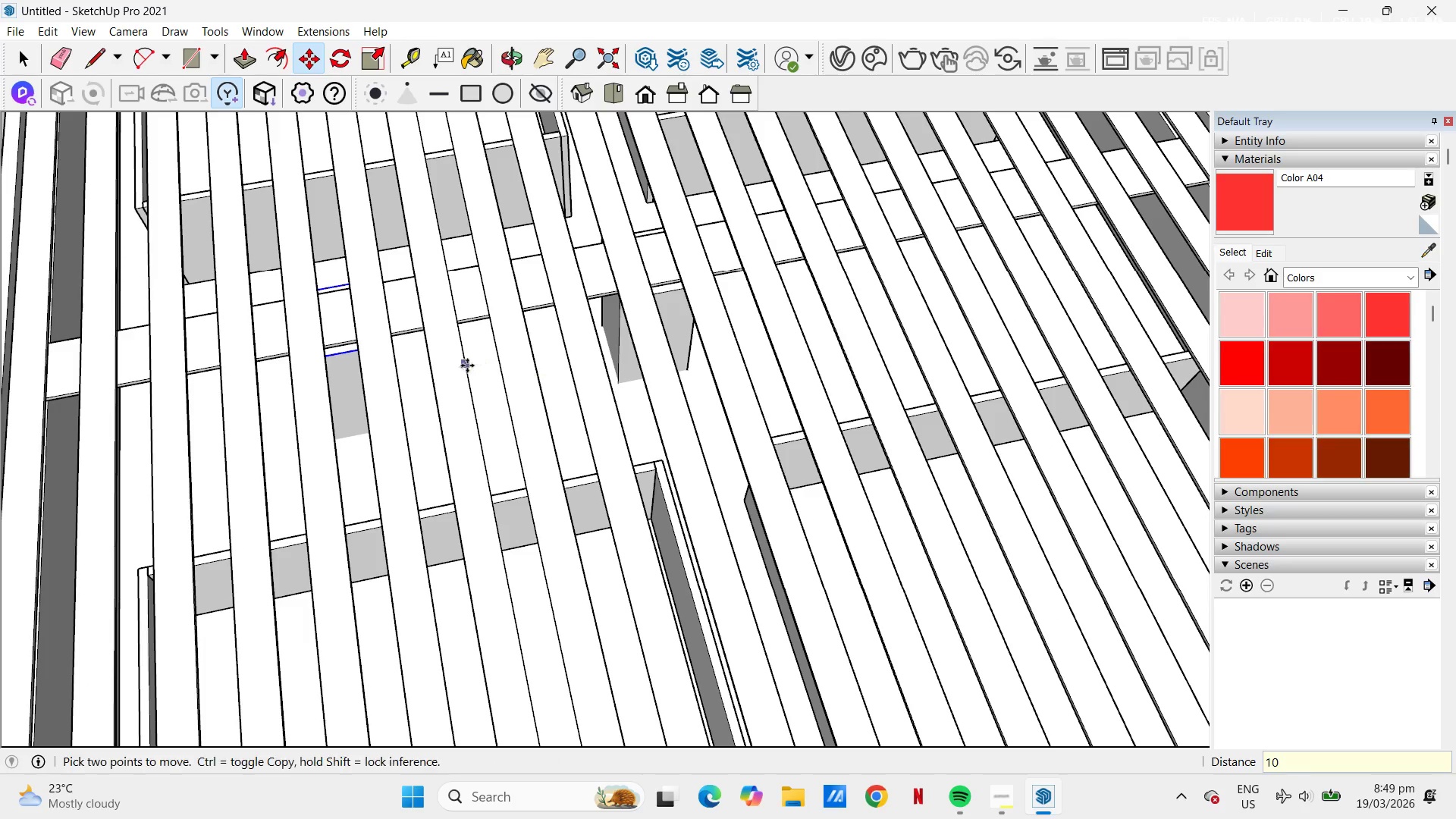 
key(Space)
 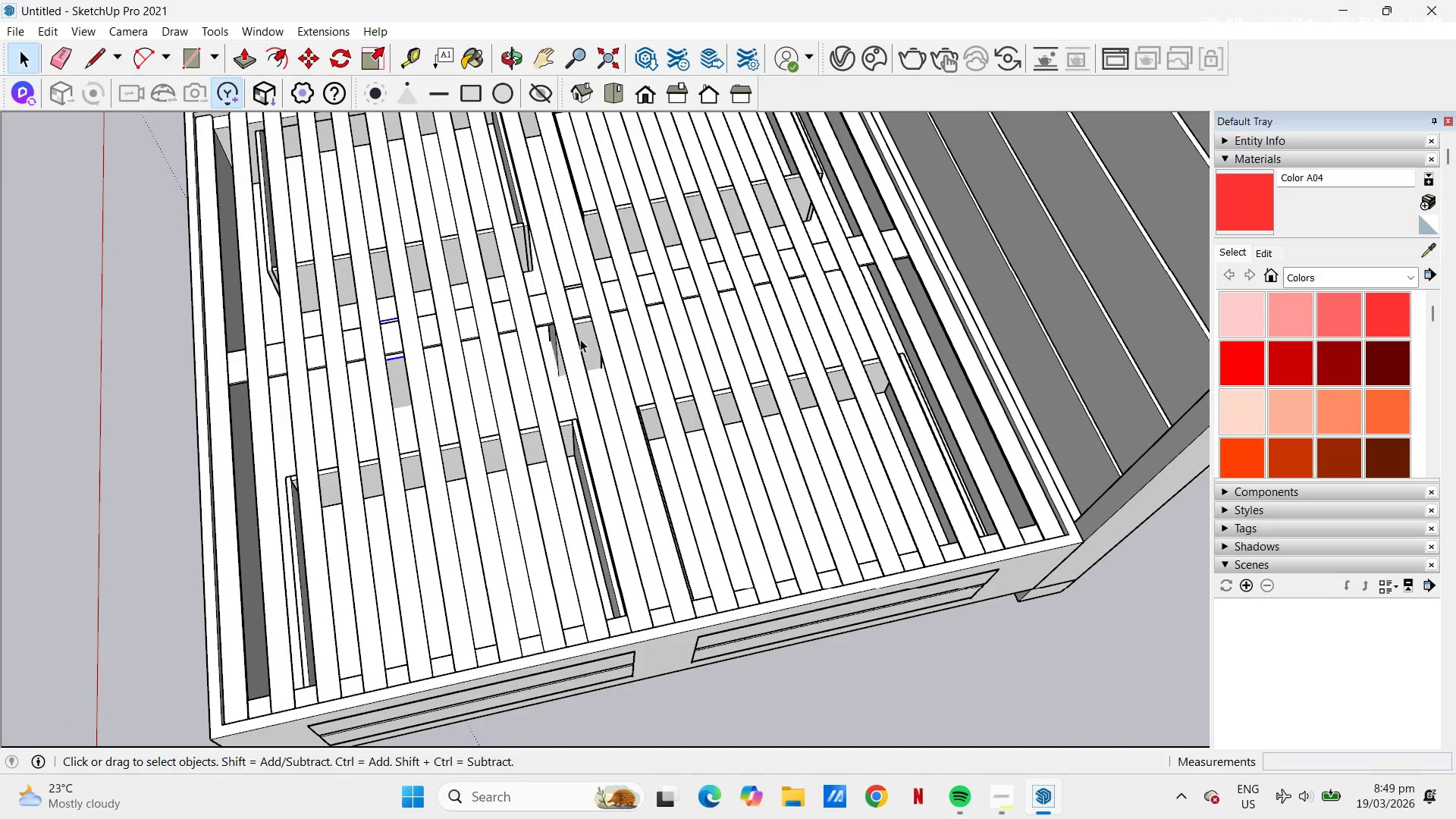 
scroll: coordinate [466, 366], scroll_direction: down, amount: 6.0
 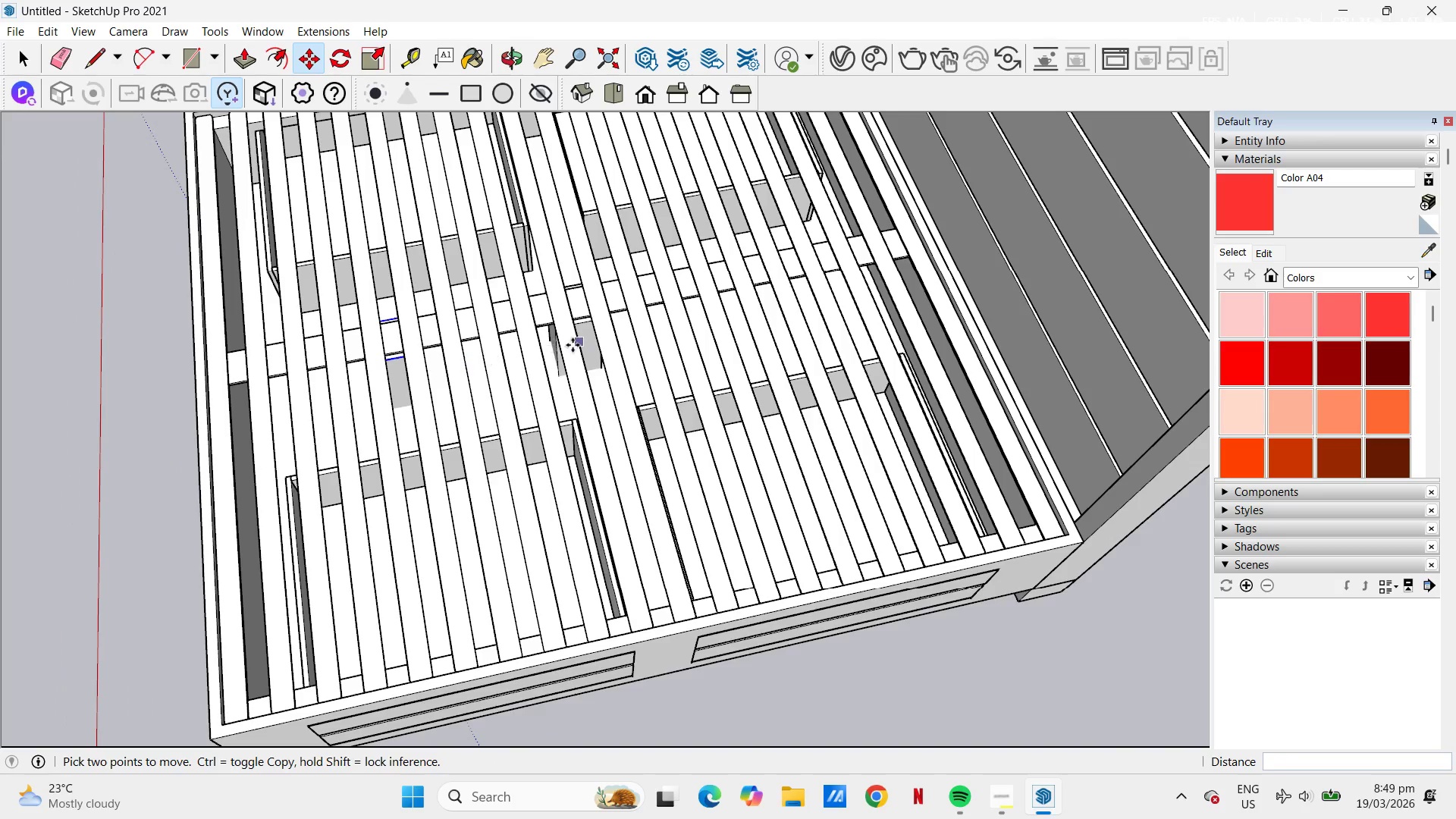 
left_click([582, 337])
 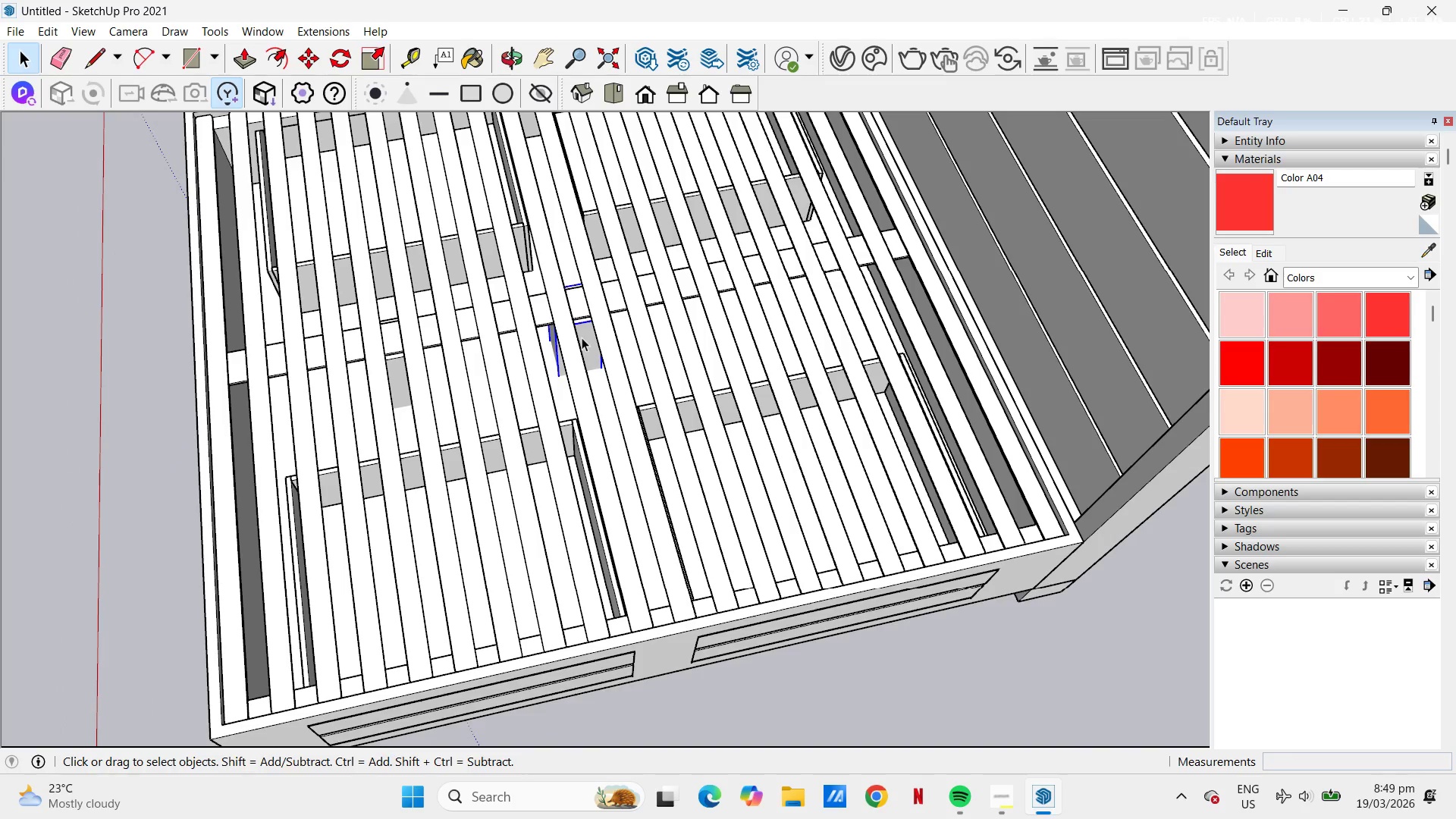 
key(M)
 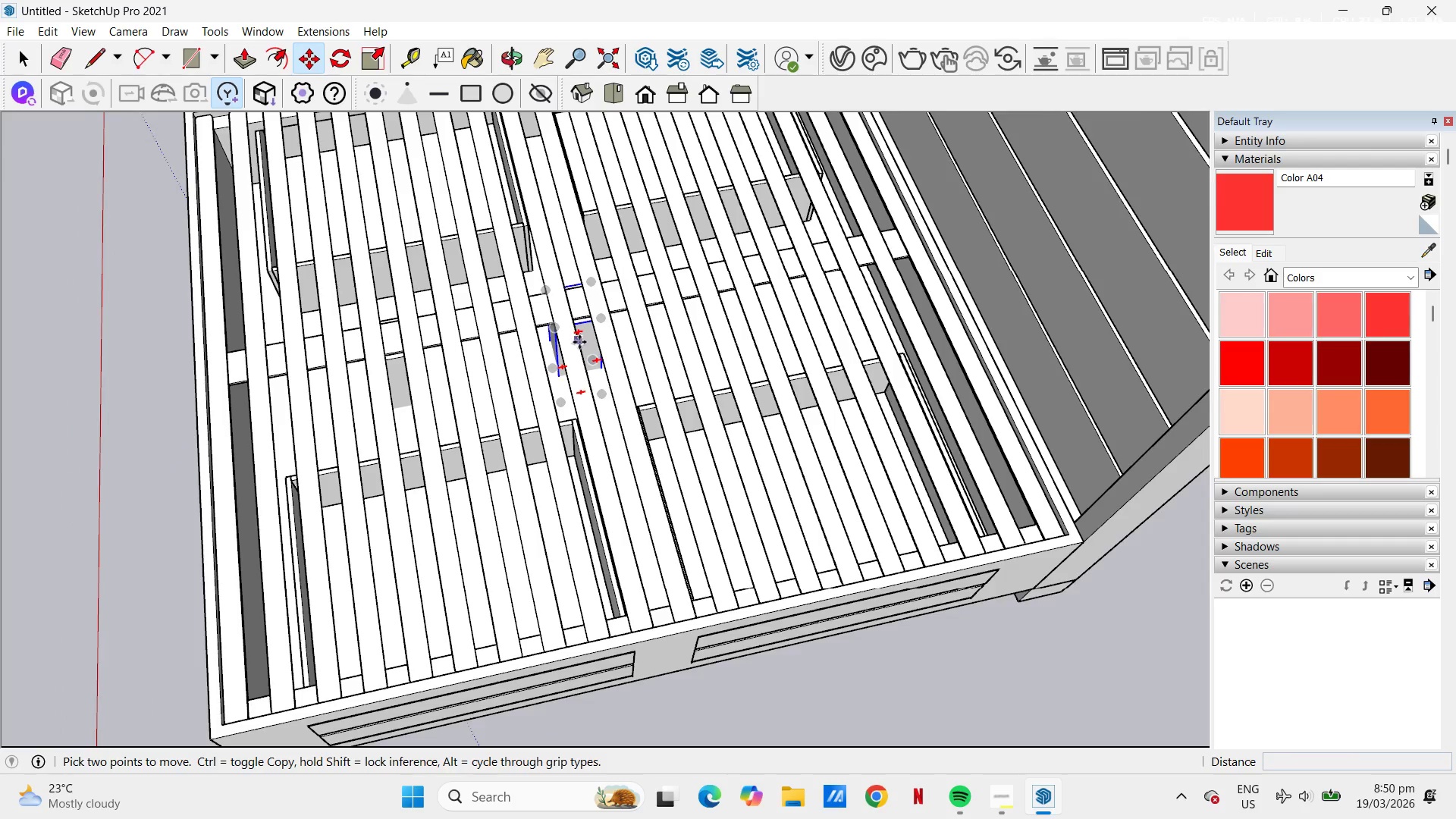 
scroll: coordinate [582, 346], scroll_direction: up, amount: 5.0
 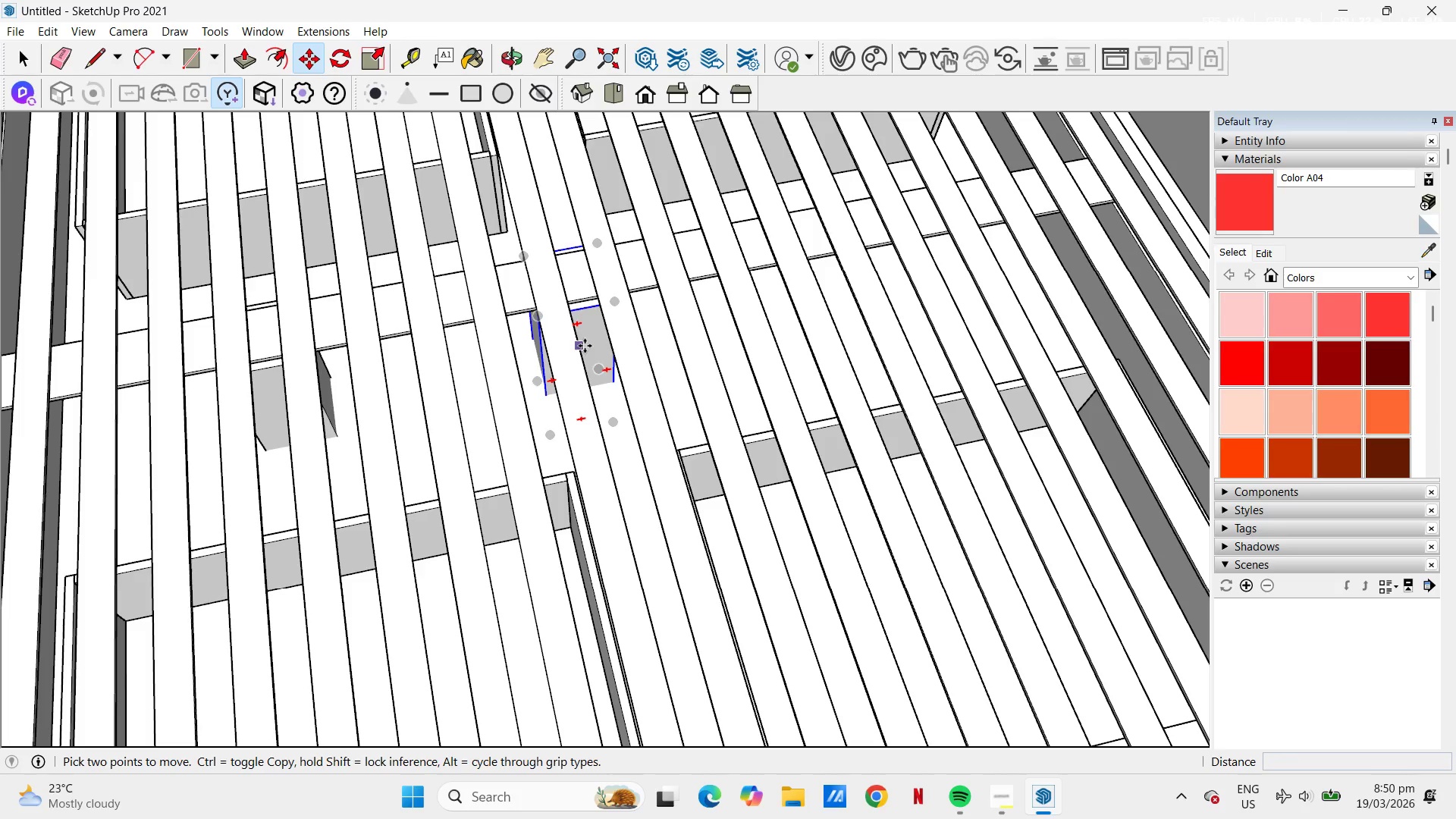 
left_click([585, 345])
 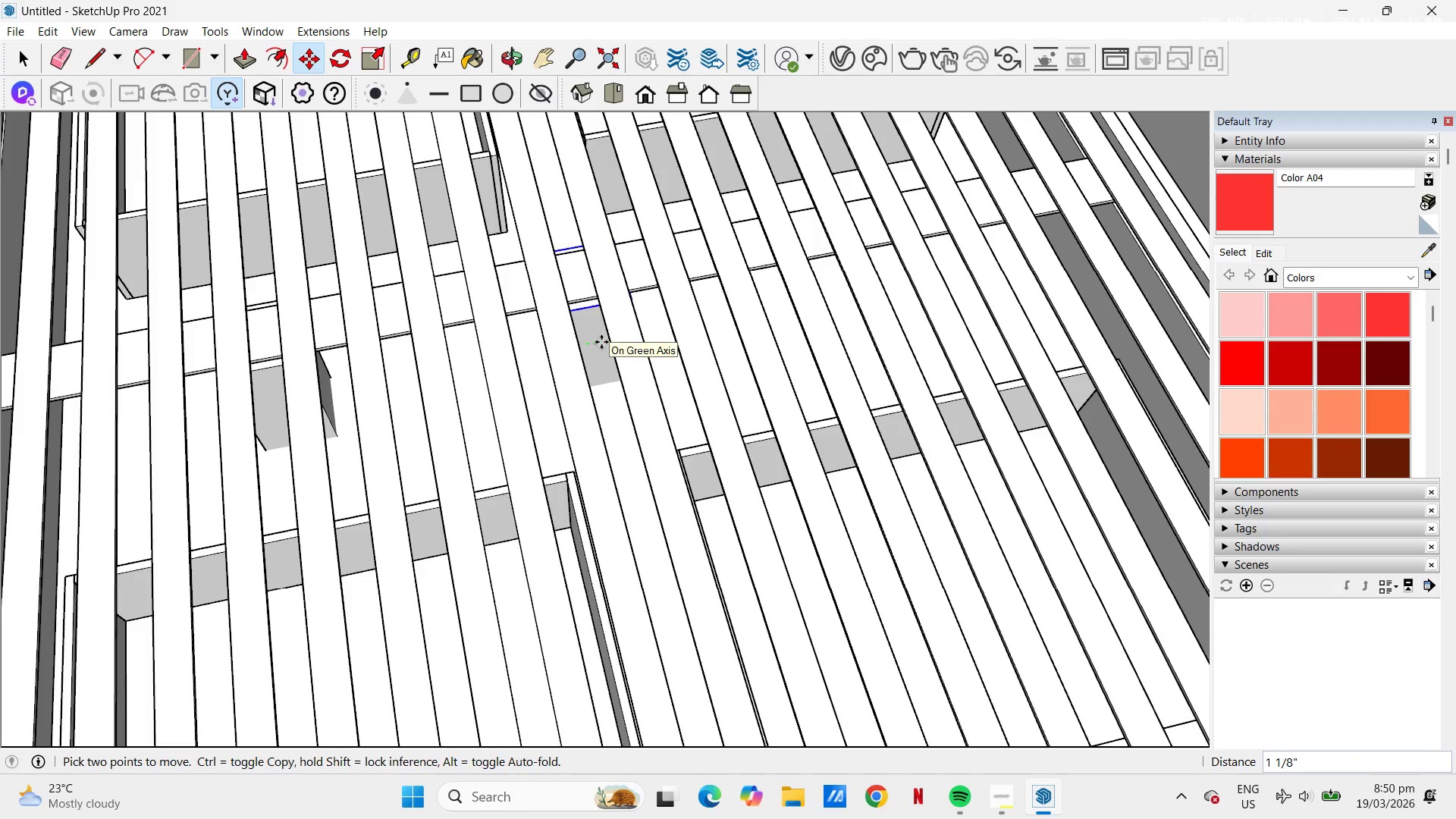 
key(Numpad2)
 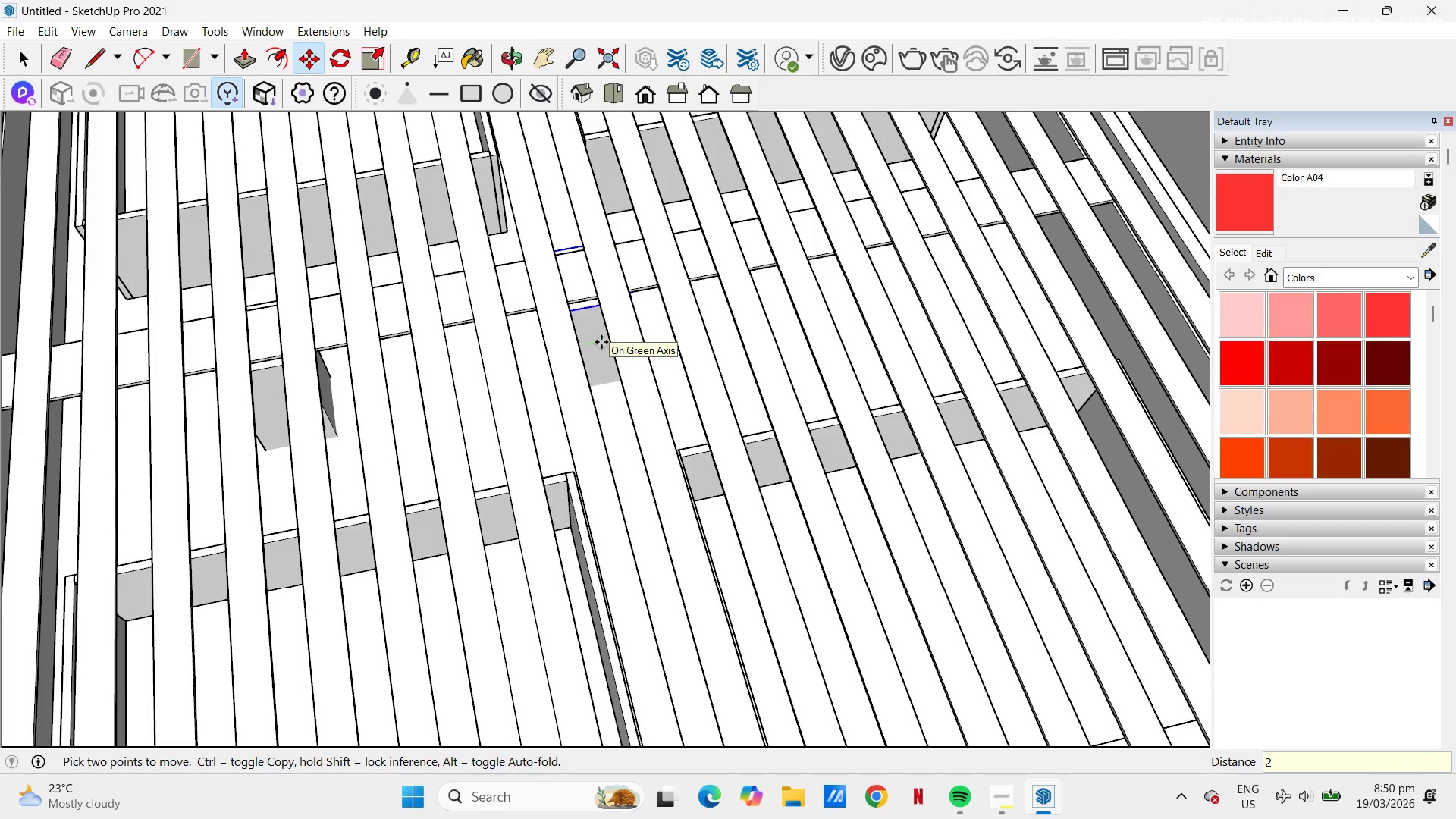 
key(Numpad0)
 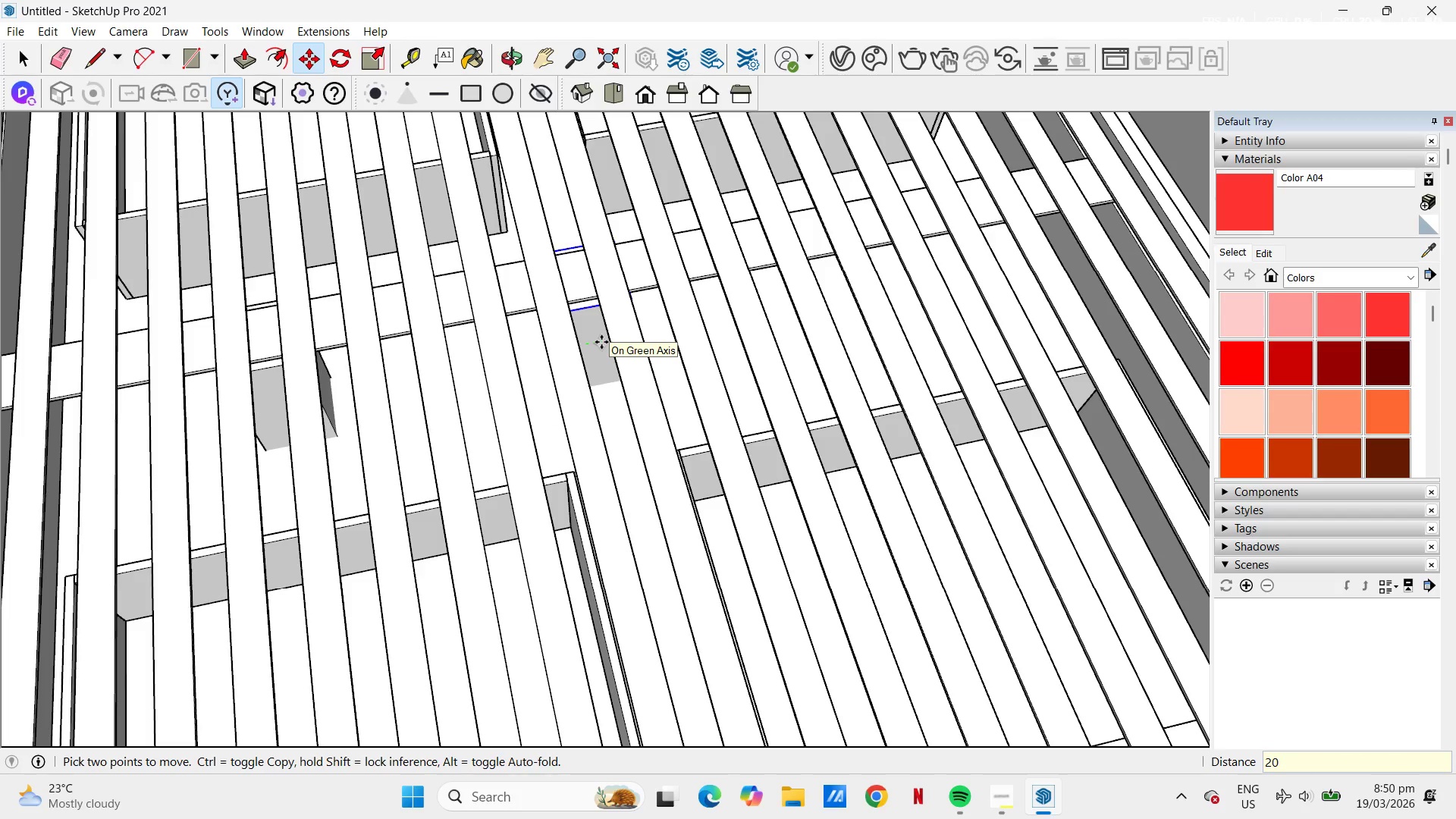 
key(NumpadEnter)
 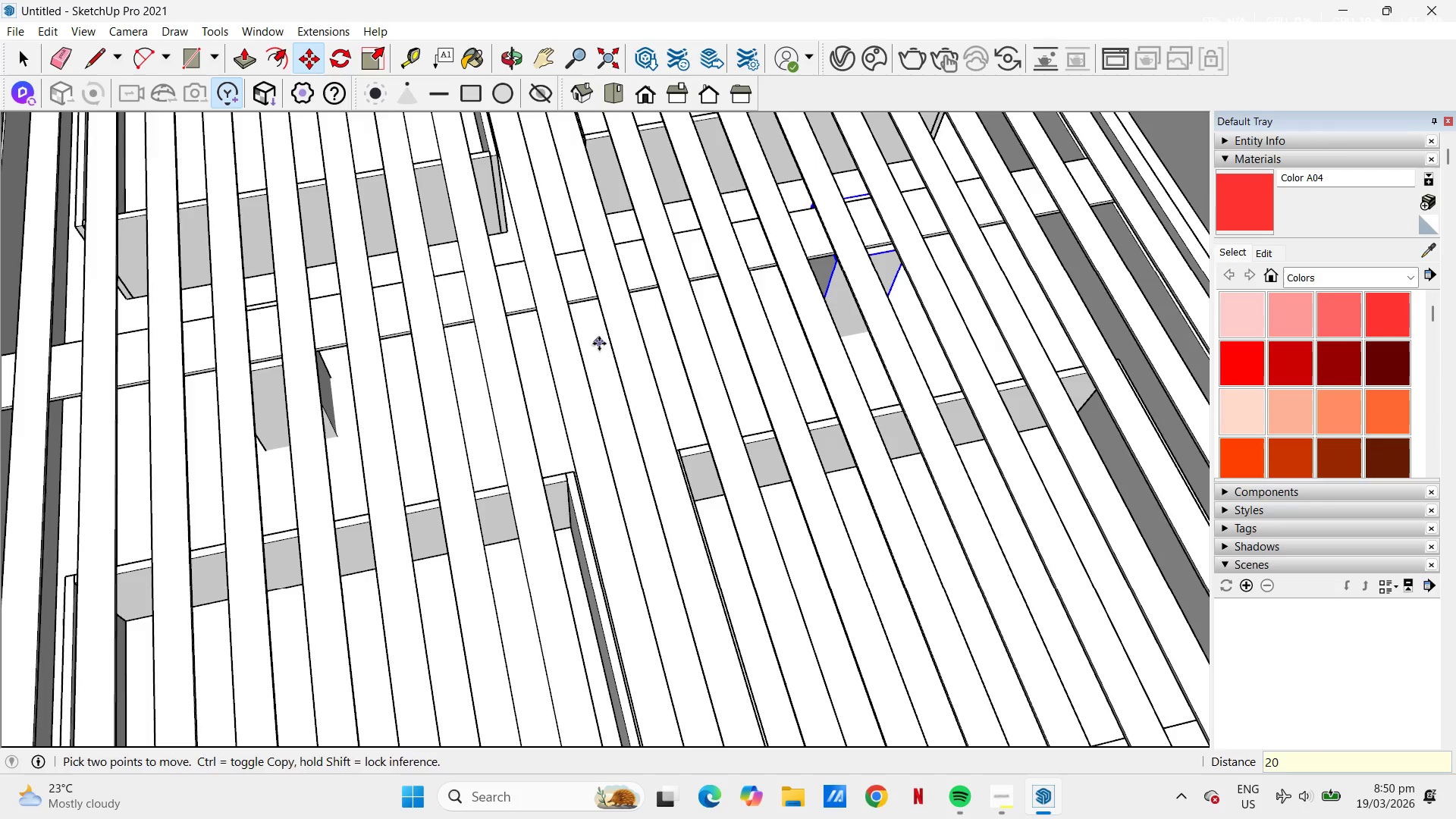 
key(Space)
 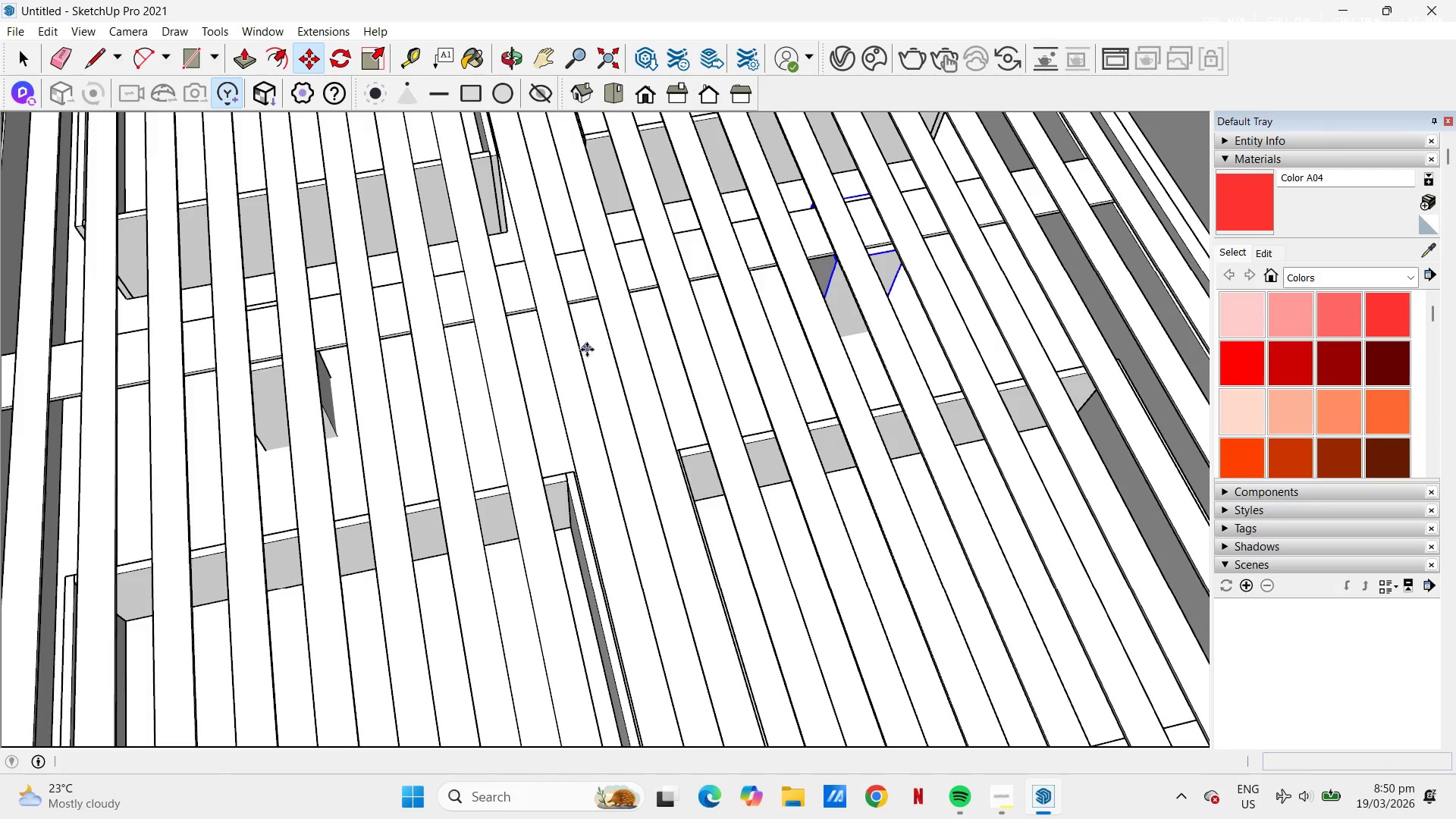 
key(Space)
 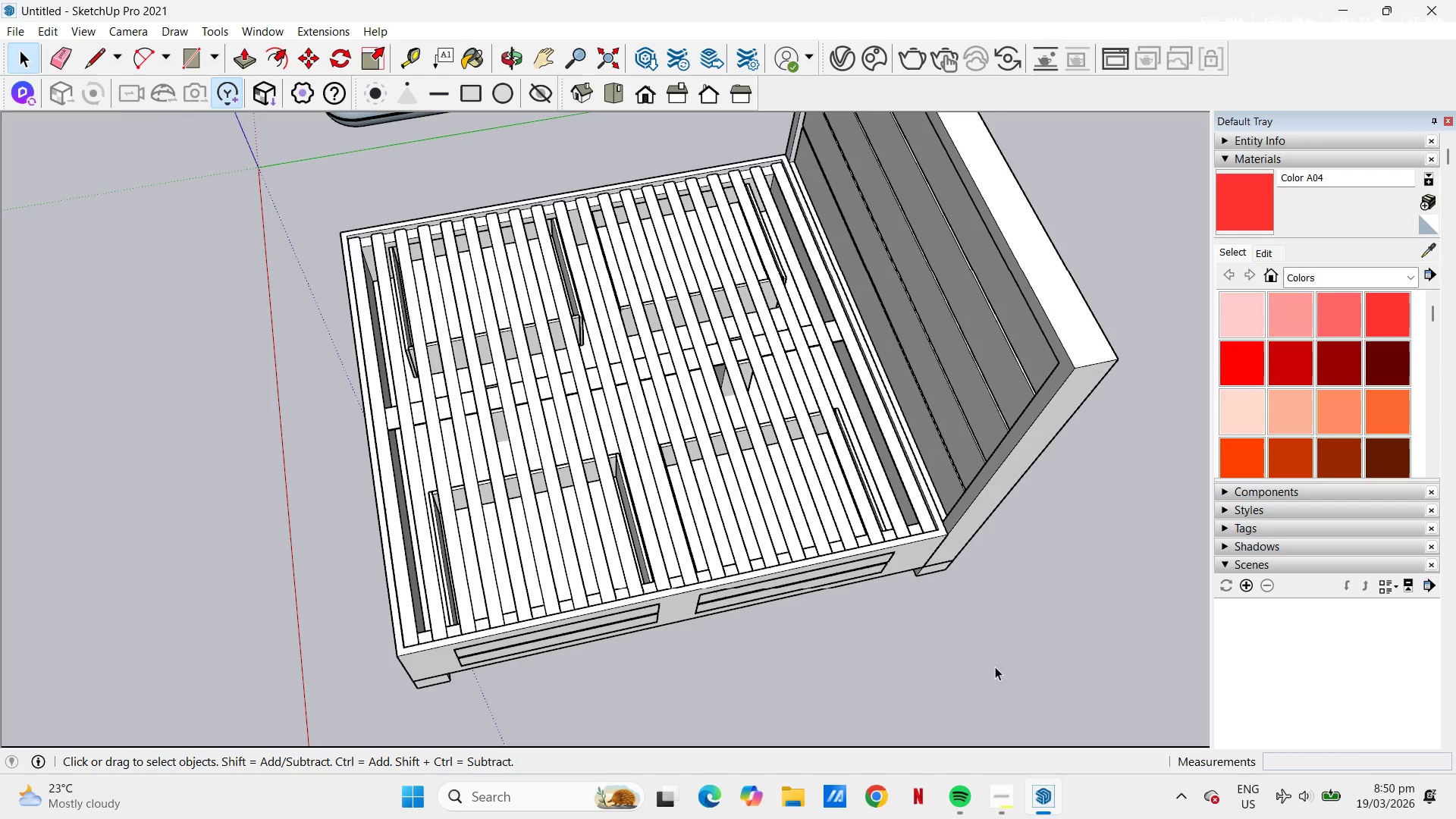 
scroll: coordinate [592, 329], scroll_direction: down, amount: 13.0
 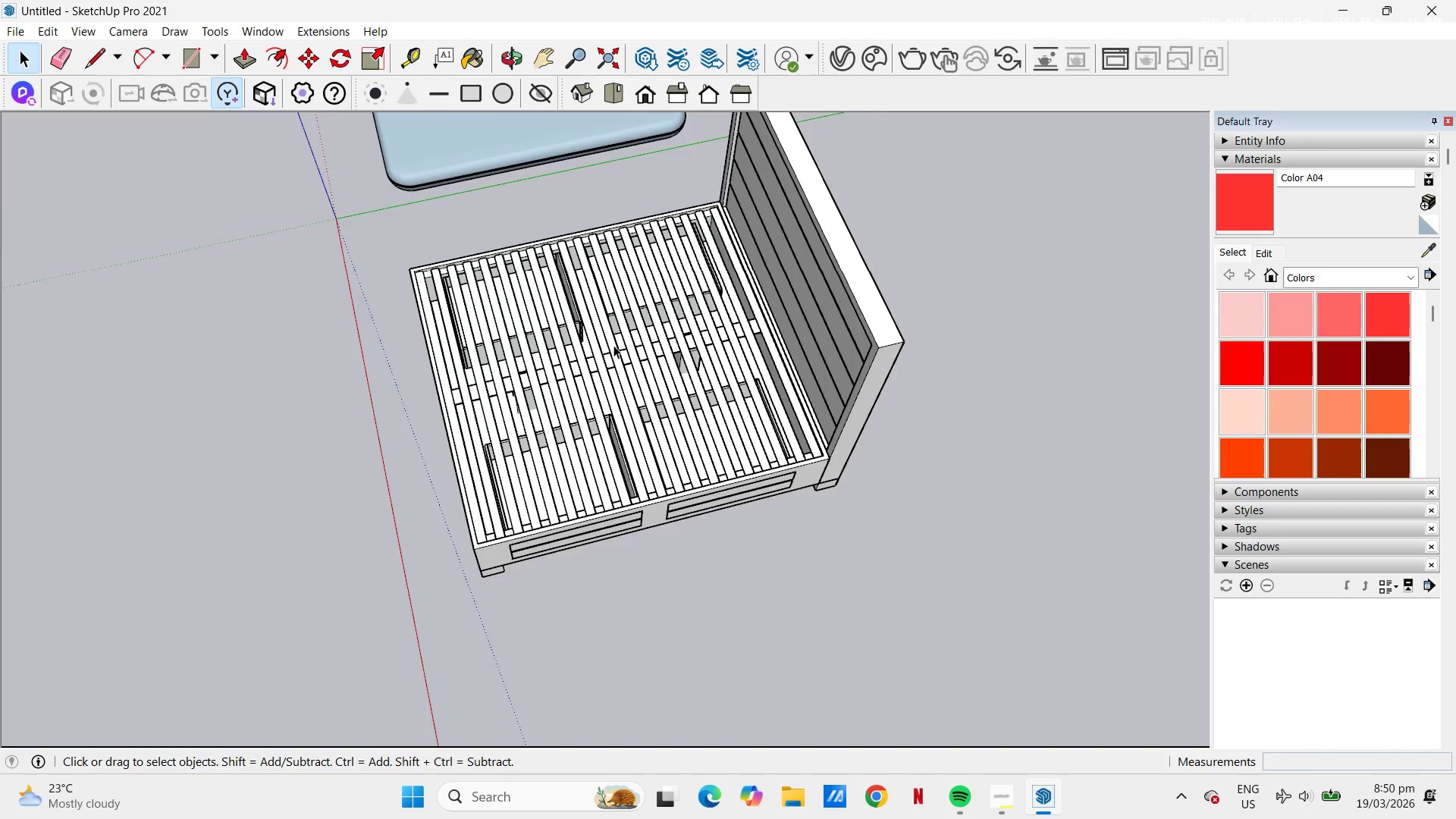 
scroll: coordinate [548, 410], scroll_direction: up, amount: 9.0
 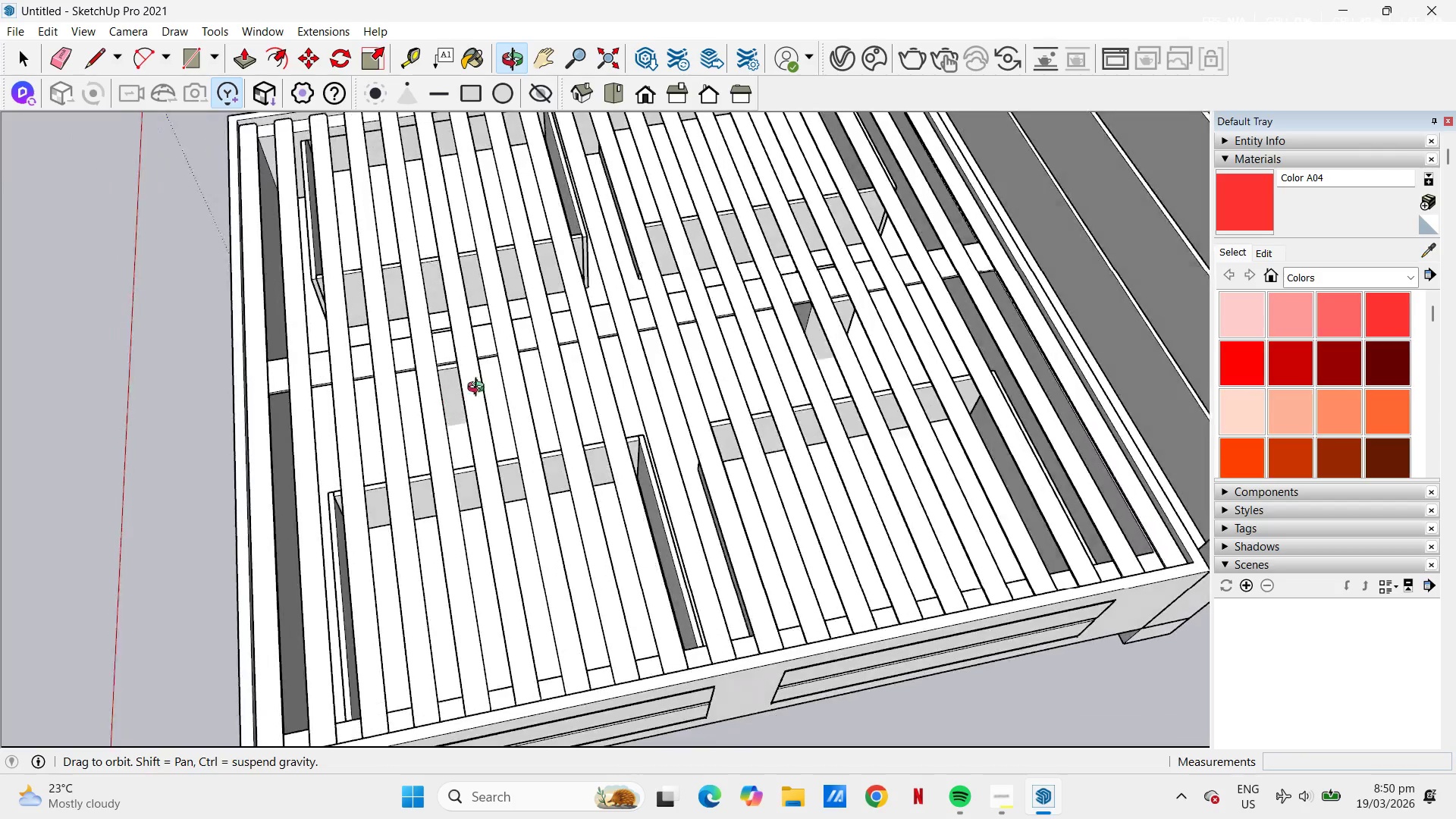 
scroll: coordinate [580, 369], scroll_direction: down, amount: 8.0
 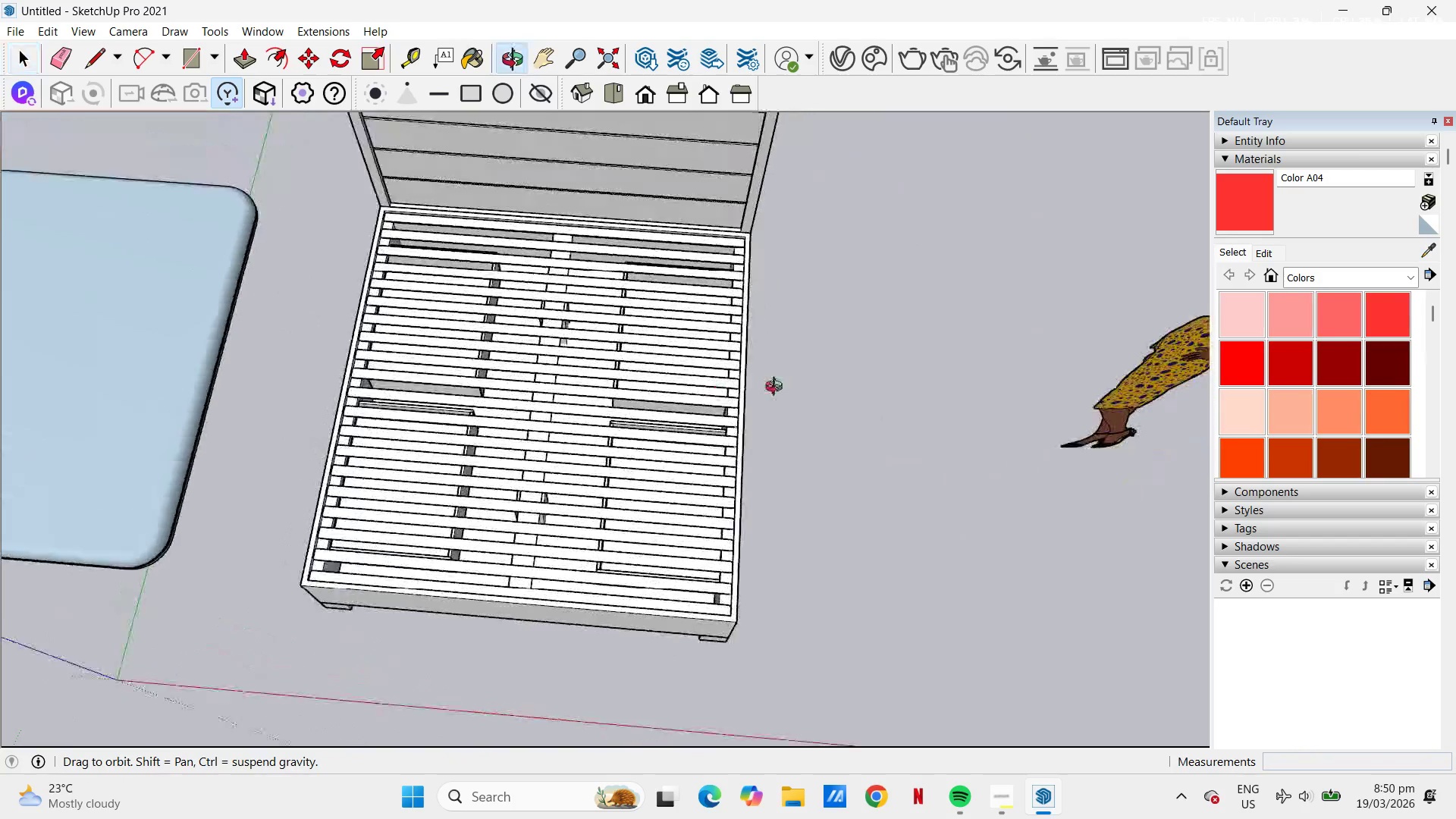 
key(Space)
 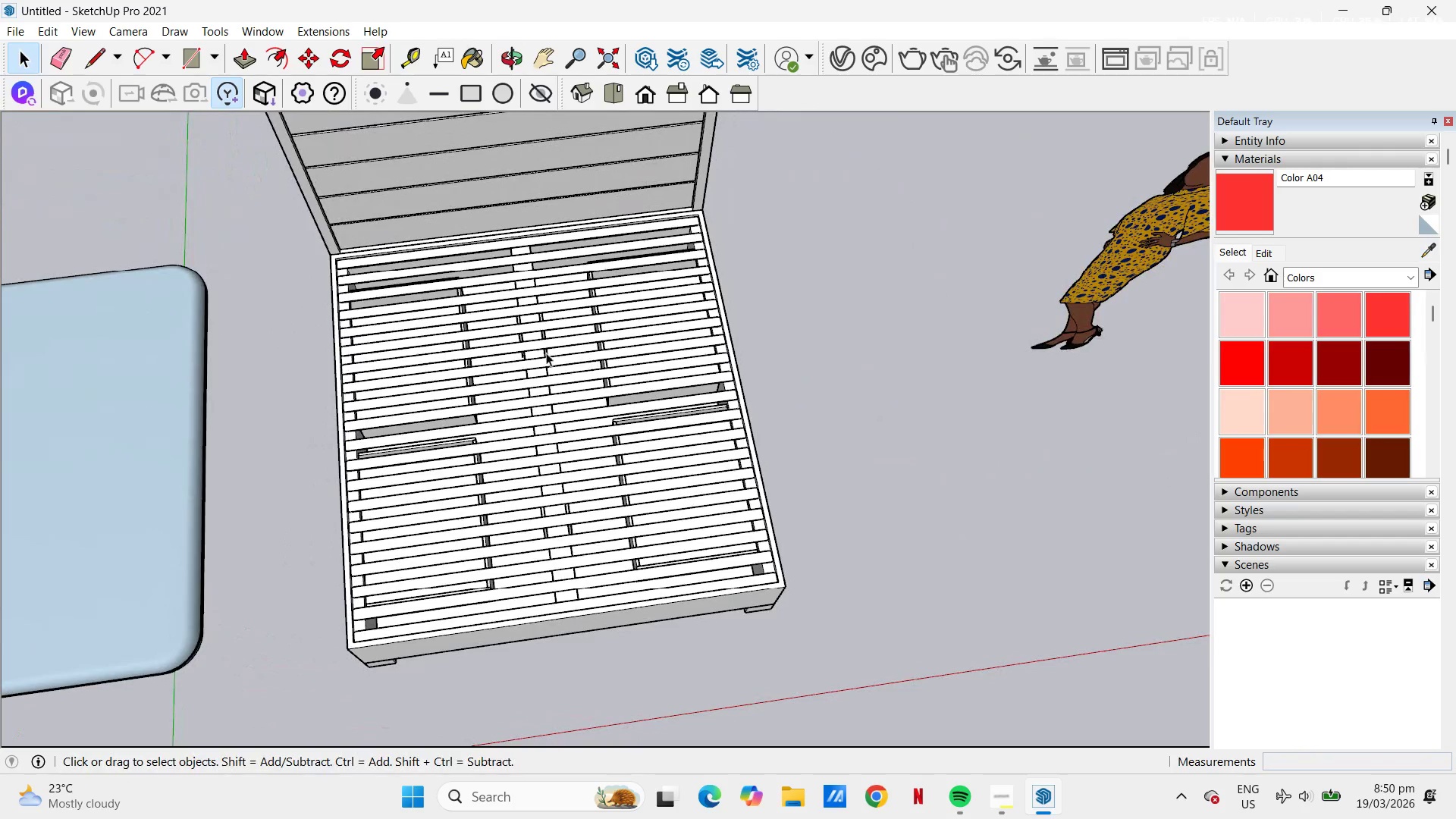 
left_click([541, 363])
 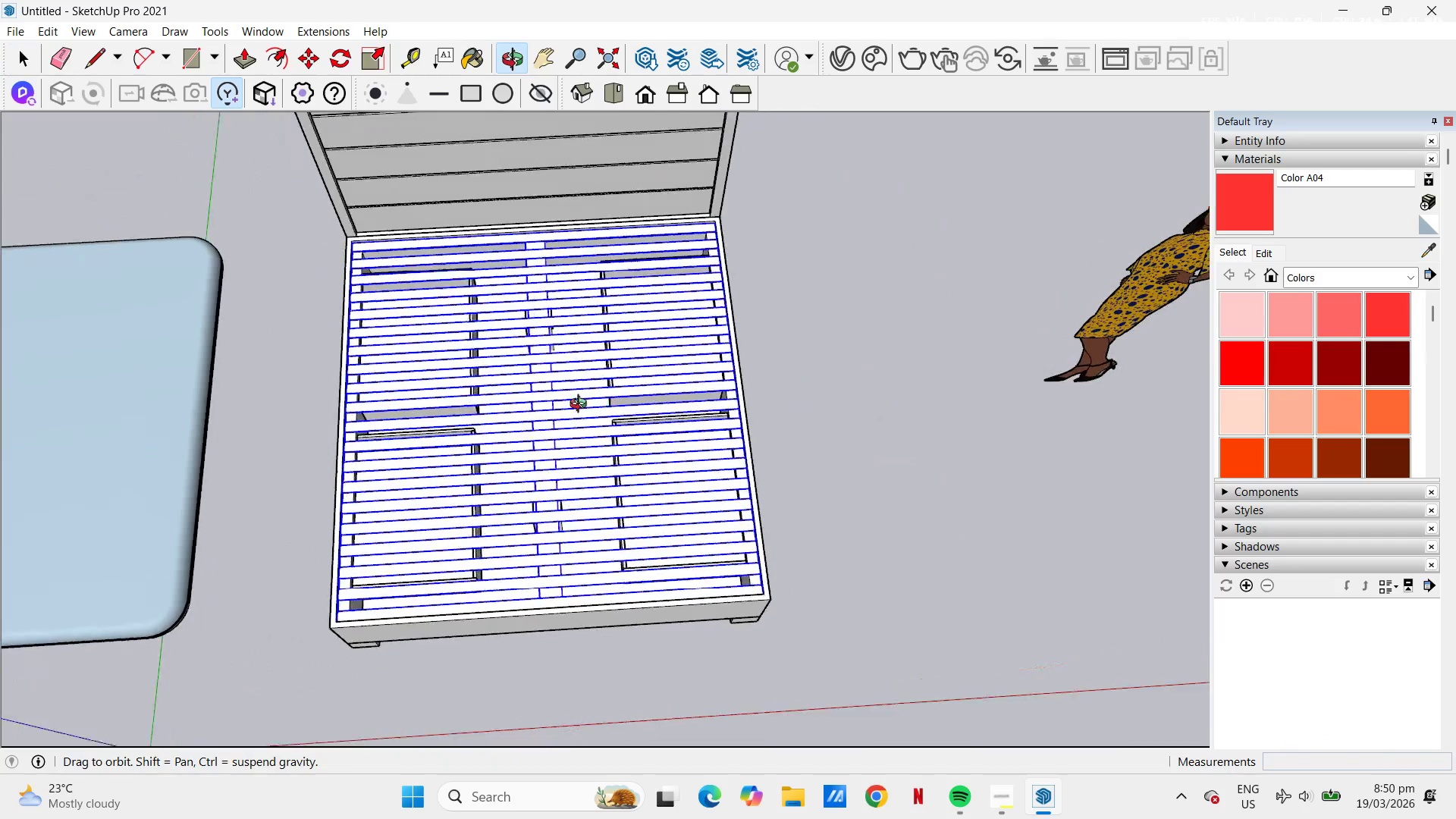 
double_click([545, 426])
 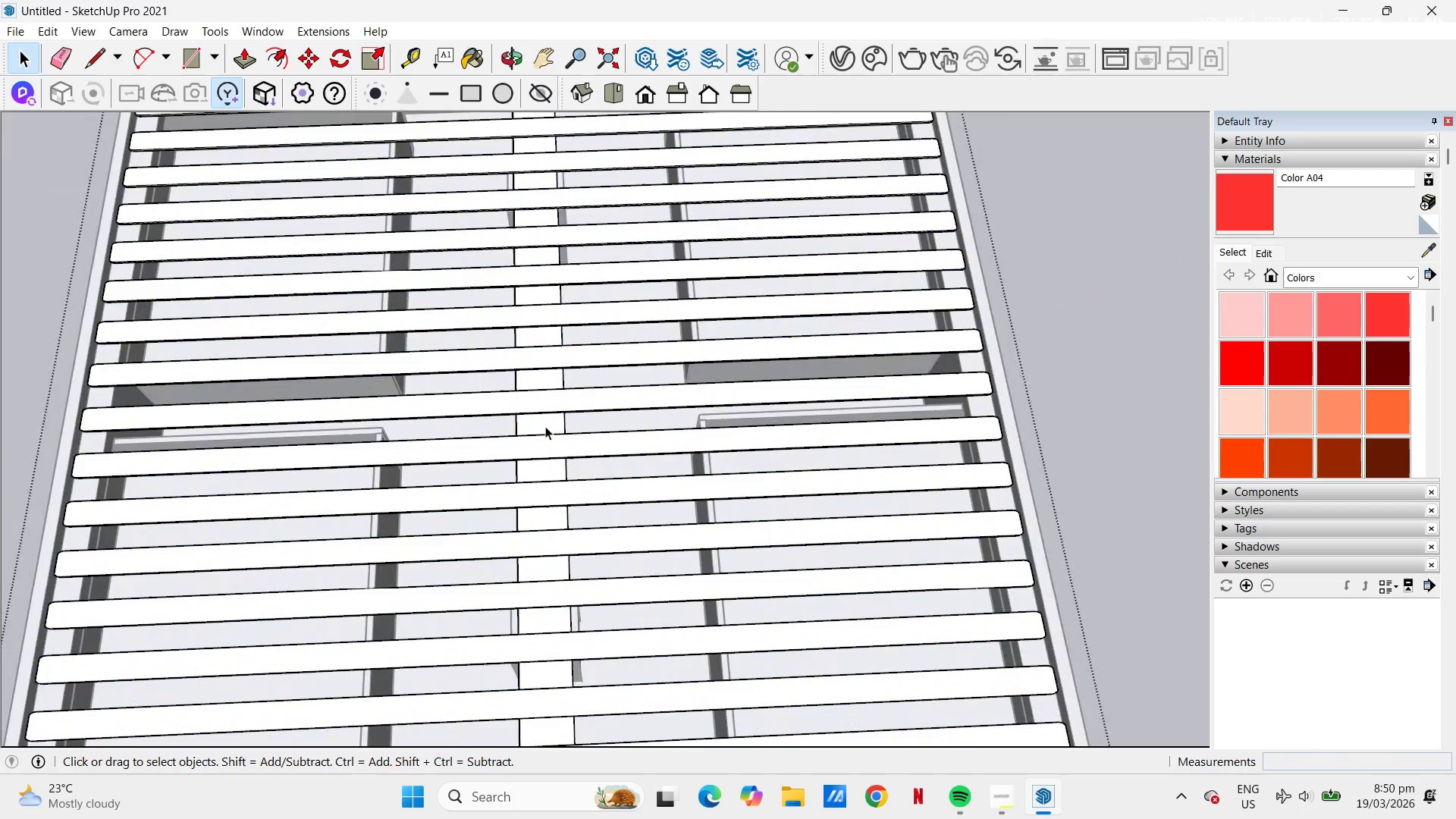 
scroll: coordinate [544, 426], scroll_direction: up, amount: 8.0
 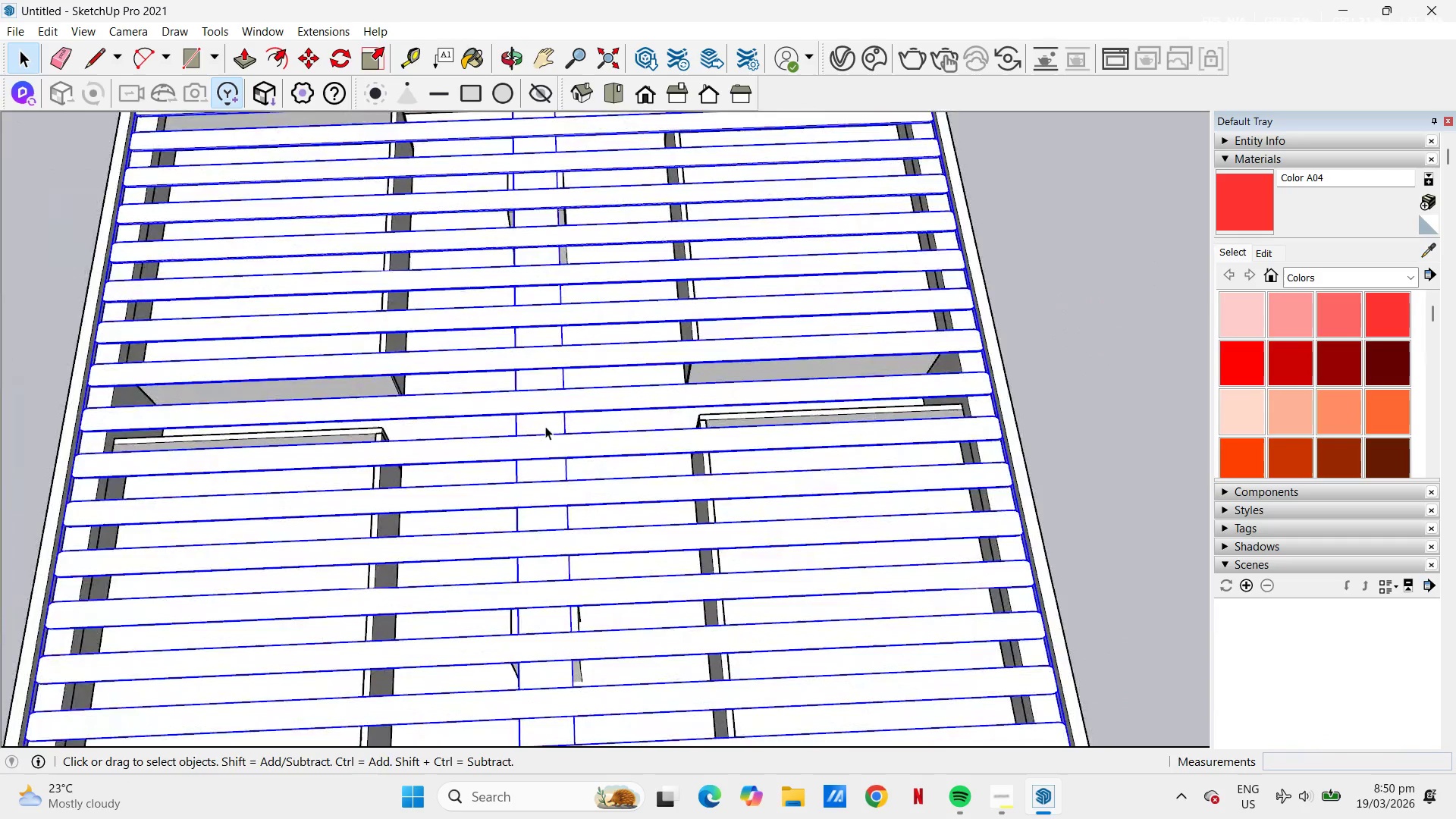 
triple_click([545, 426])
 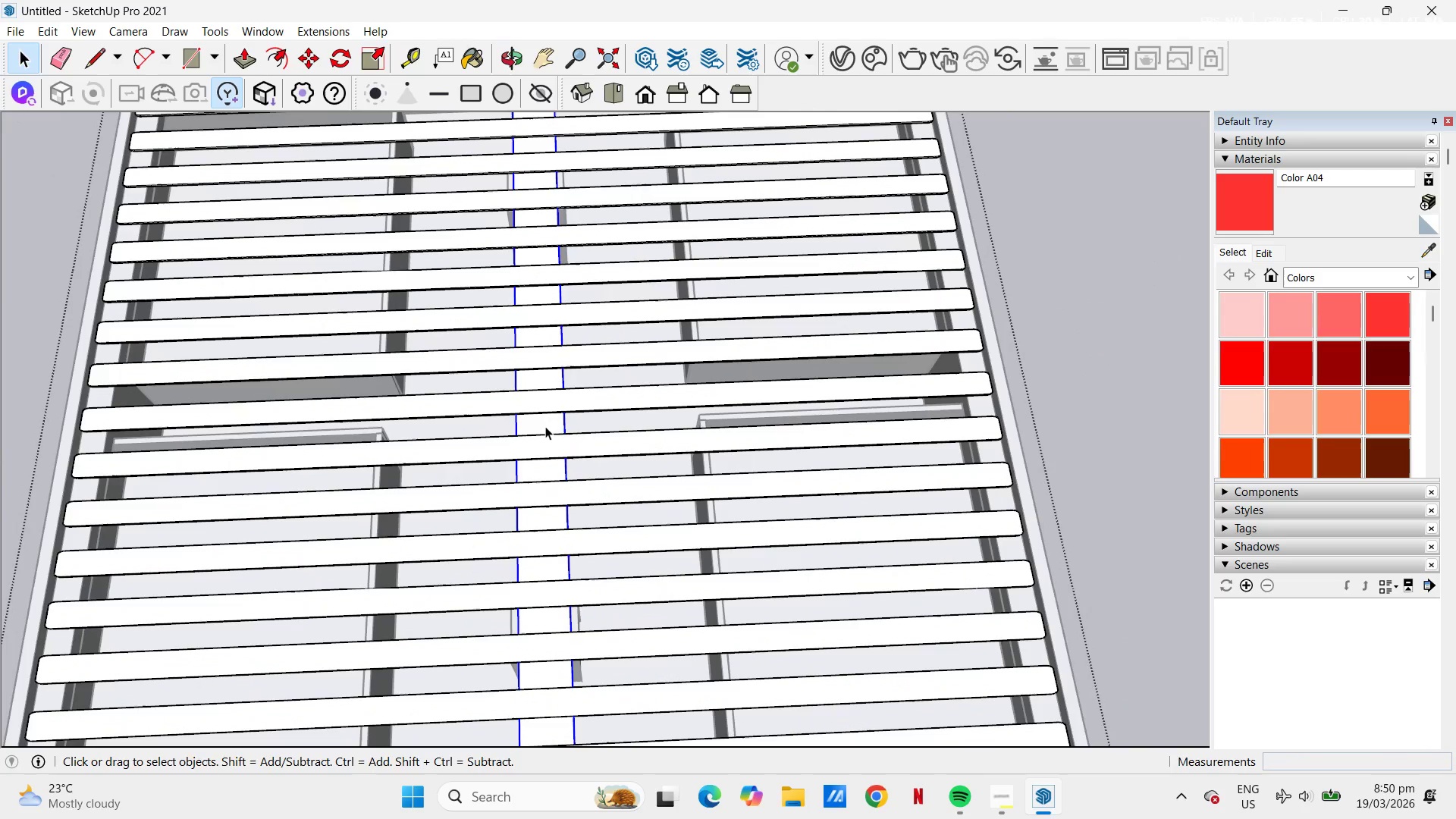 
key(Control+C)
 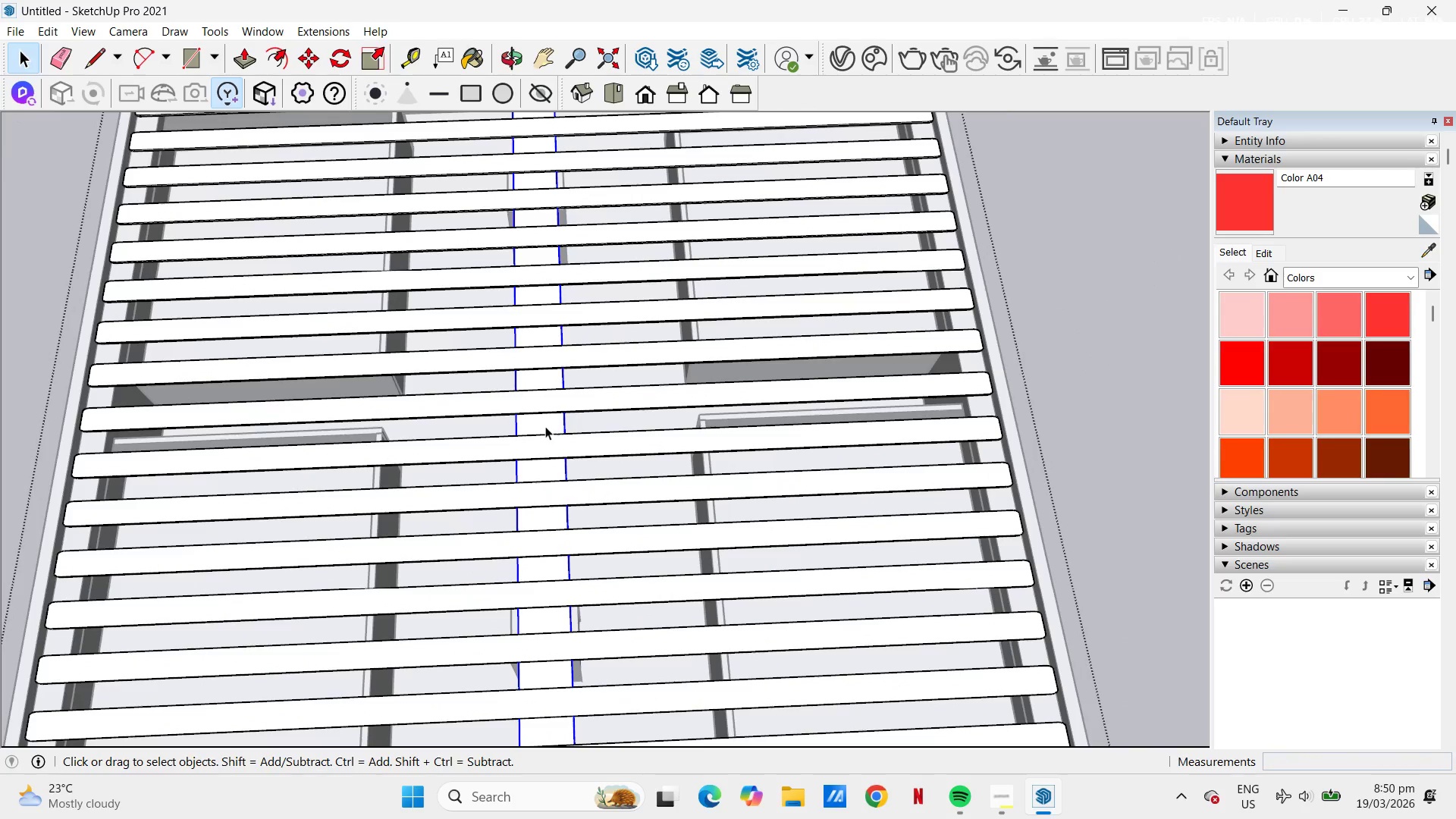 
key(Escape)
 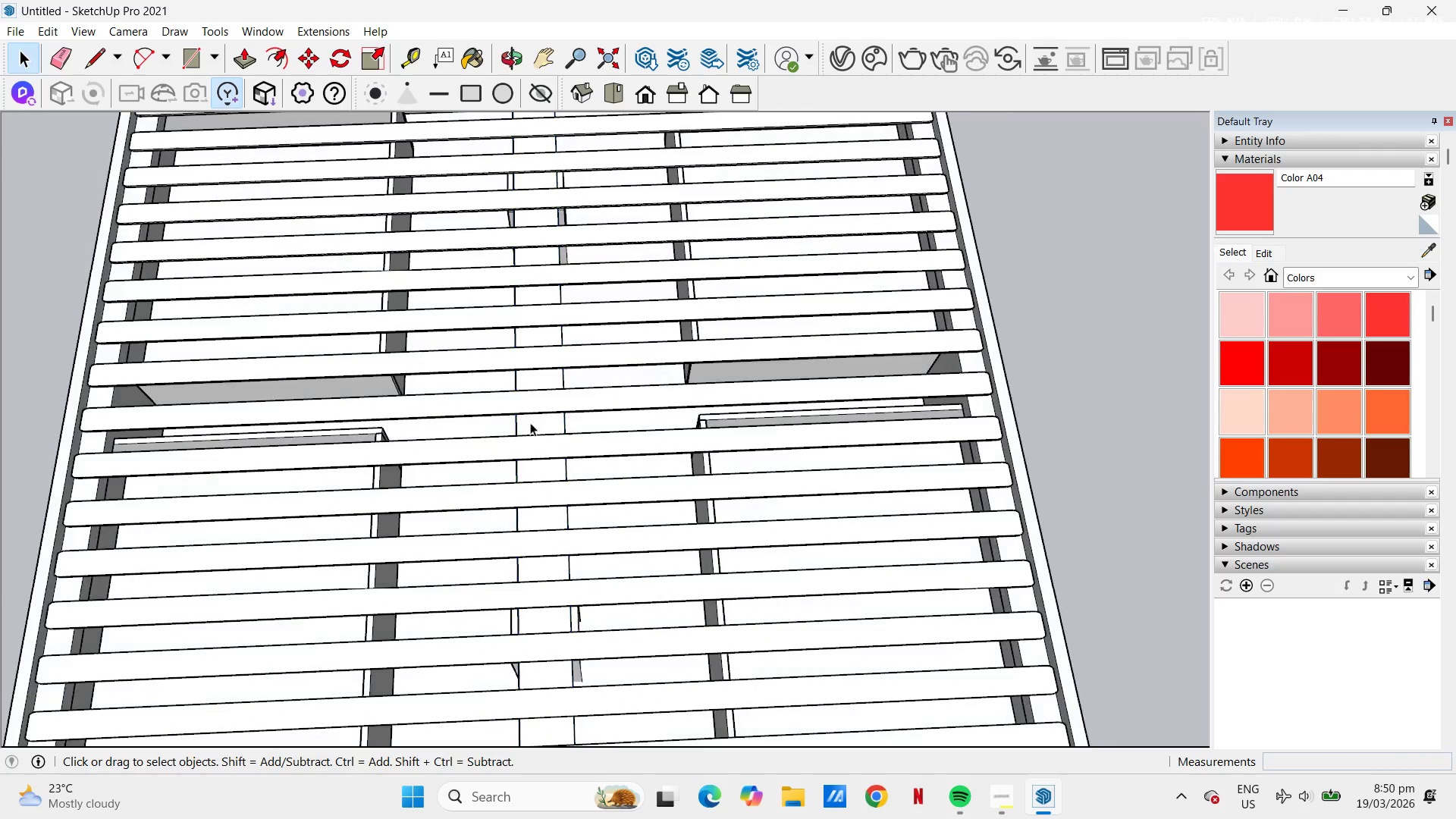 
key(Escape)
 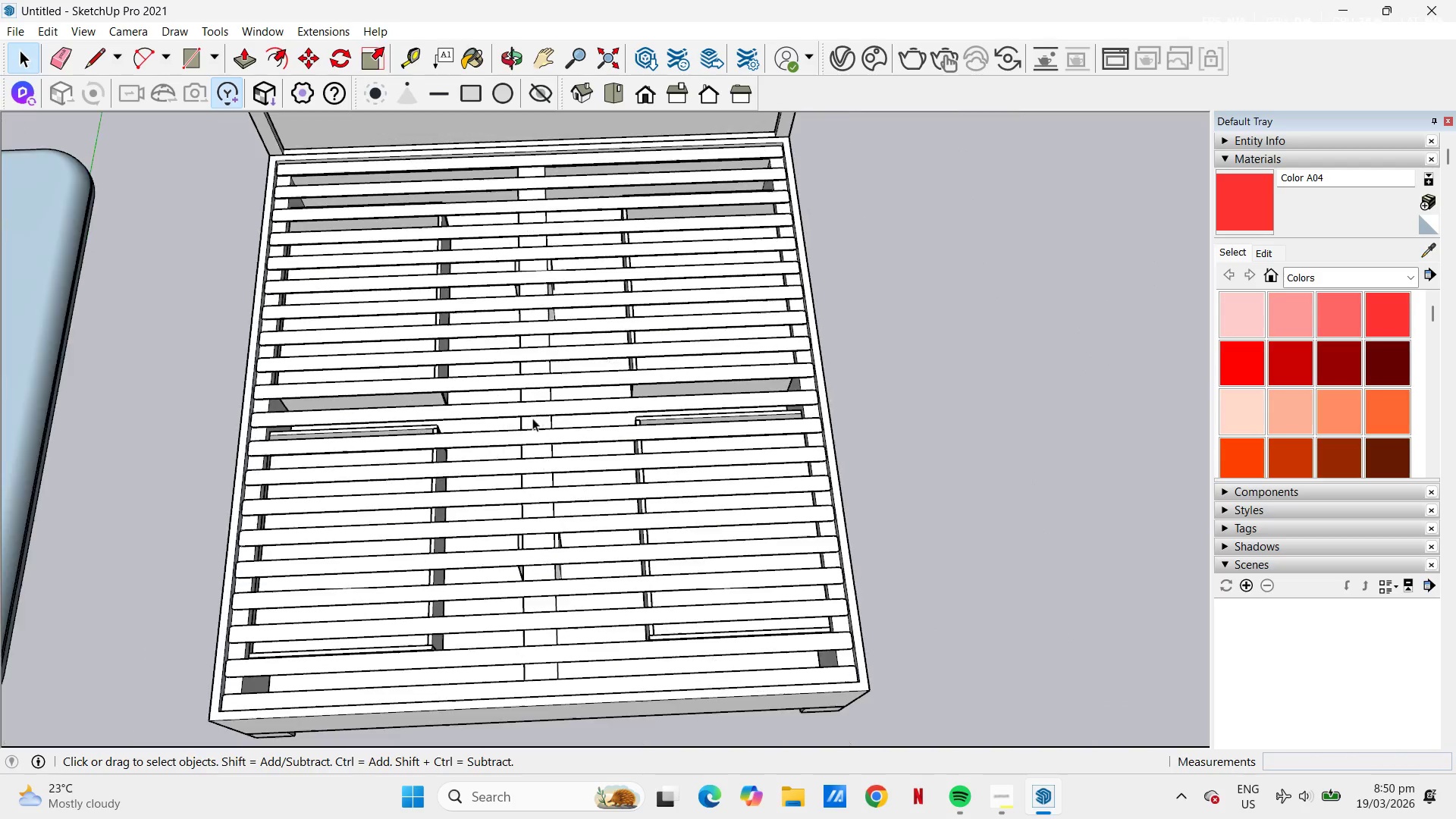 
key(Escape)
 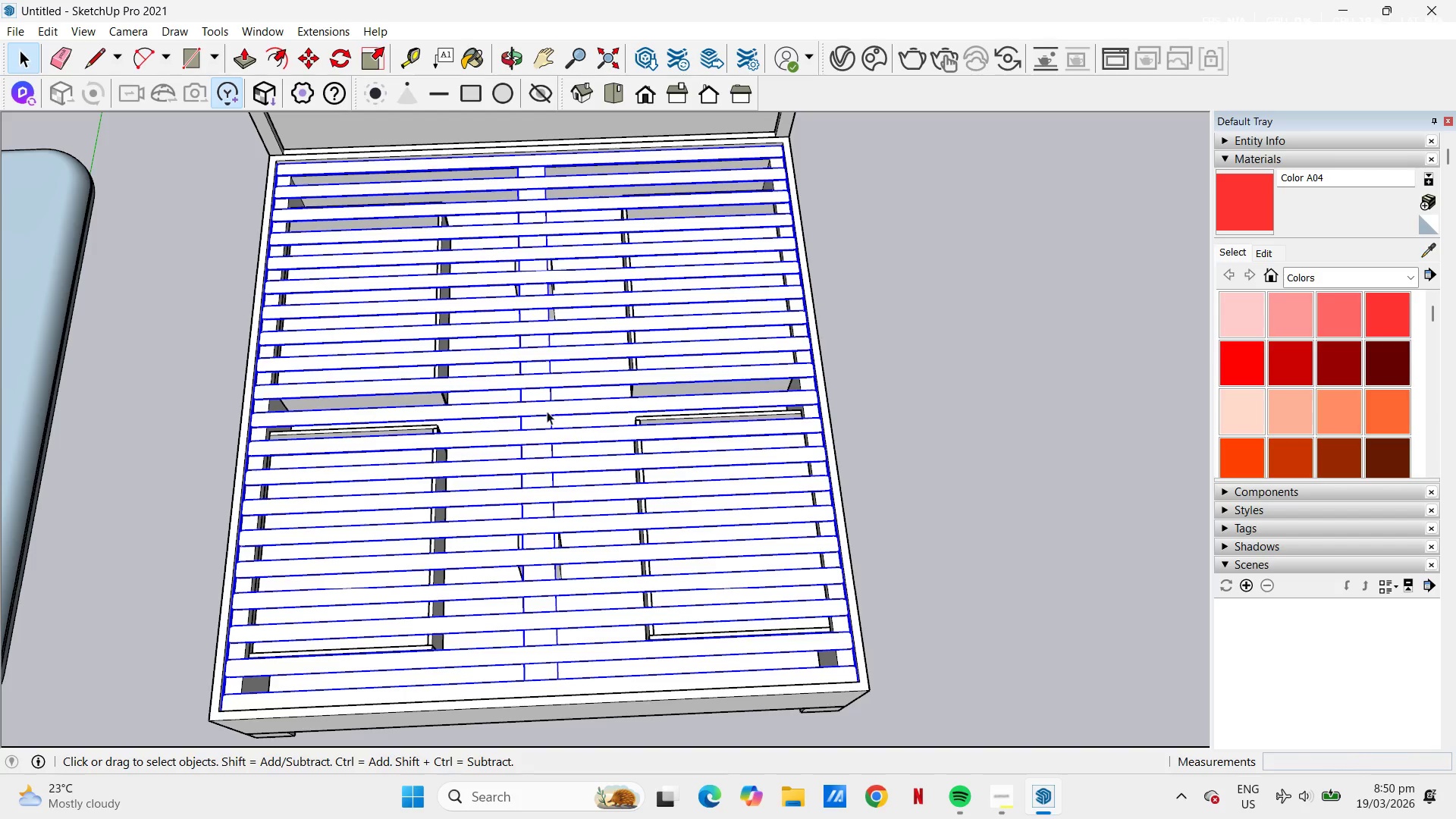 
scroll: coordinate [529, 420], scroll_direction: down, amount: 5.0
 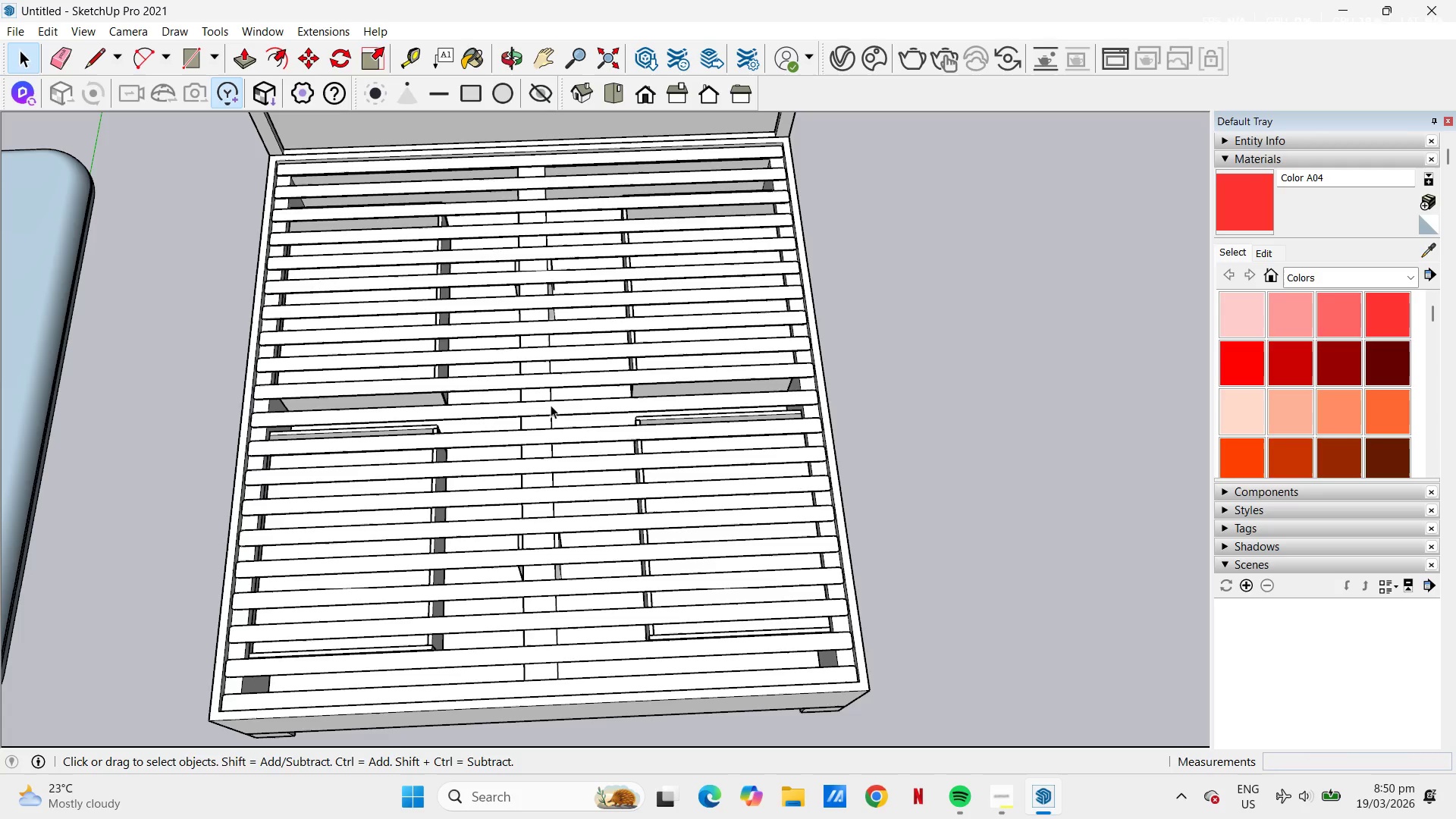 
key(M)
 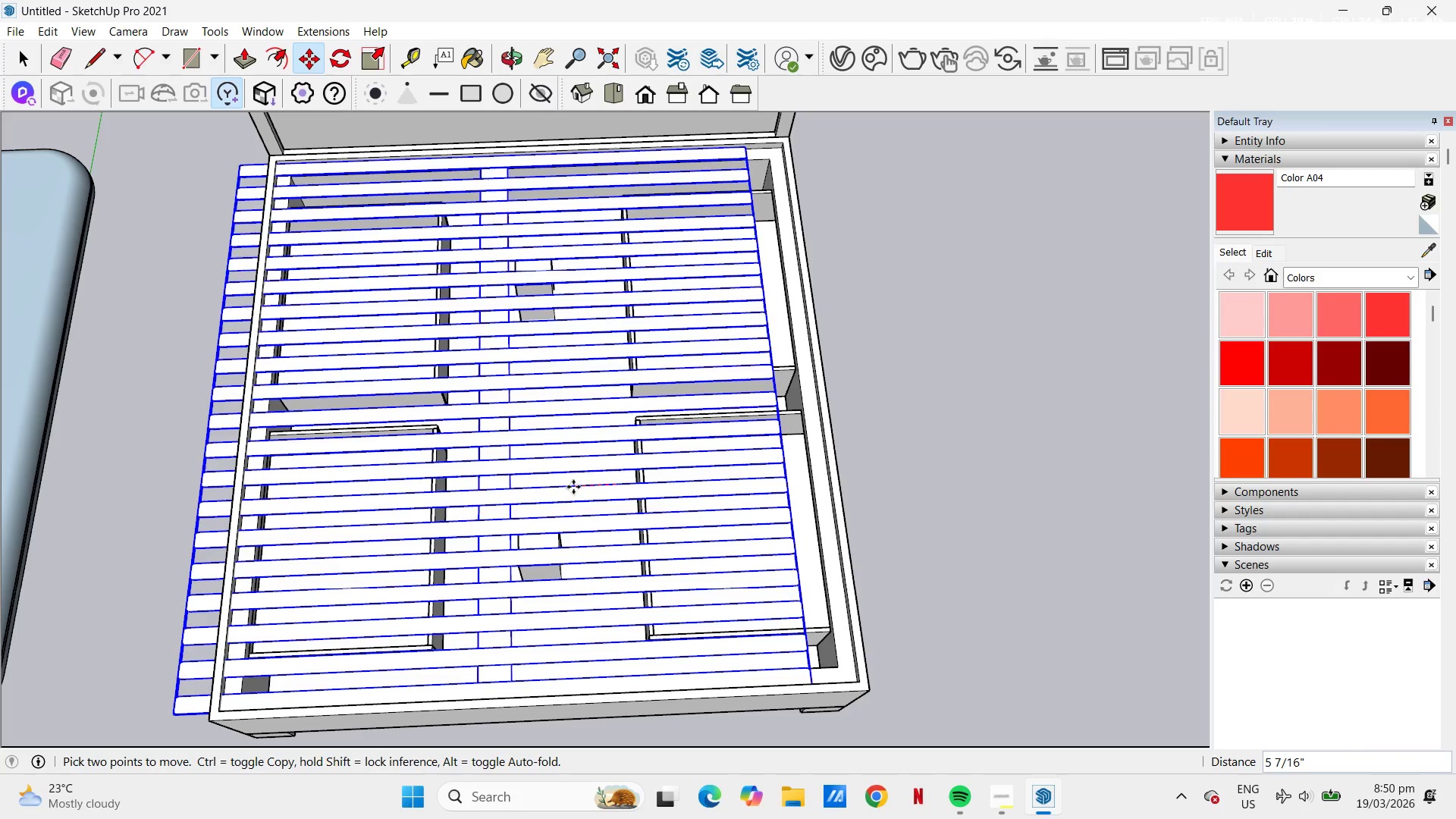 
key(Numpad1)
 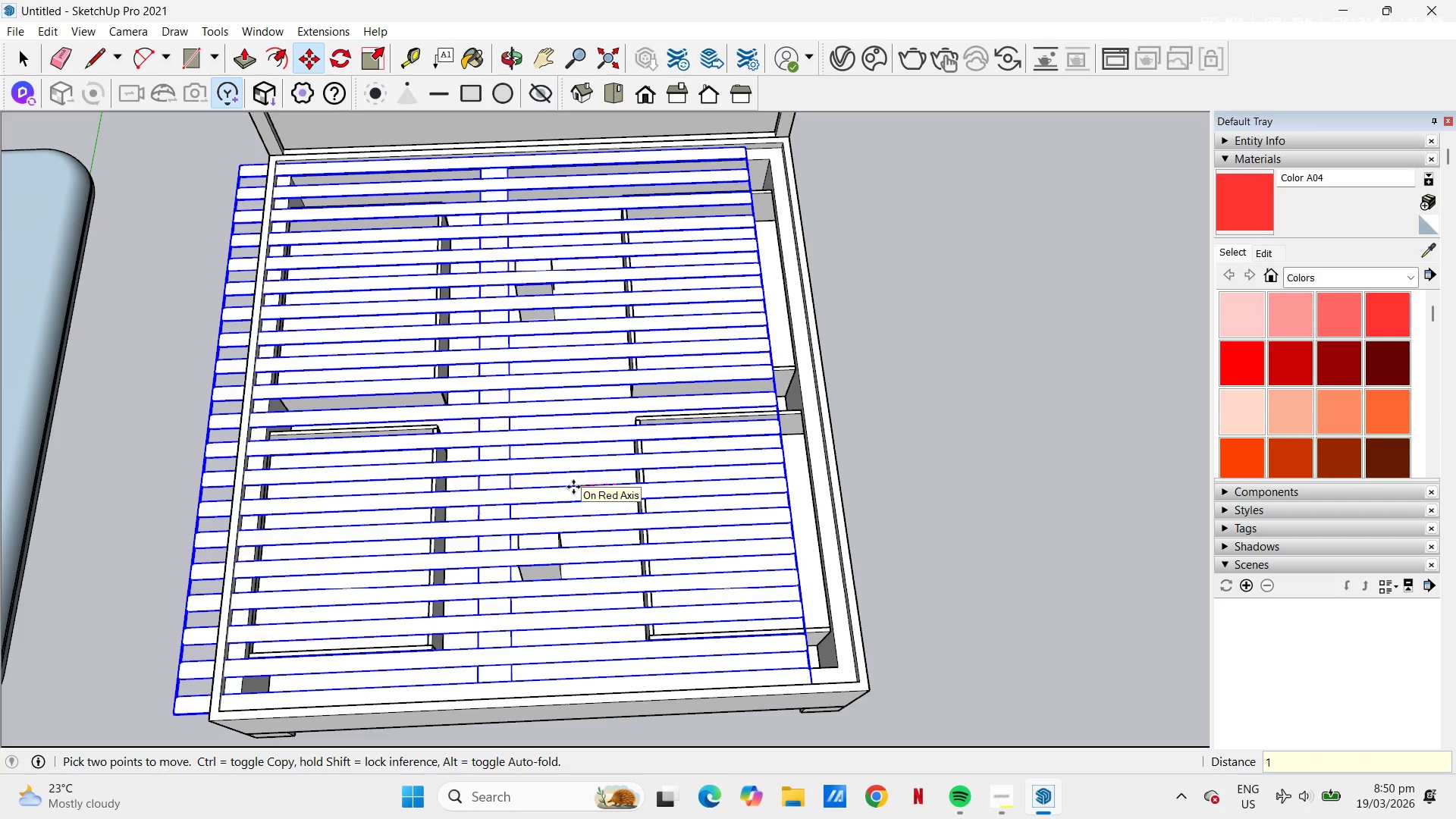 
key(Numpad0)
 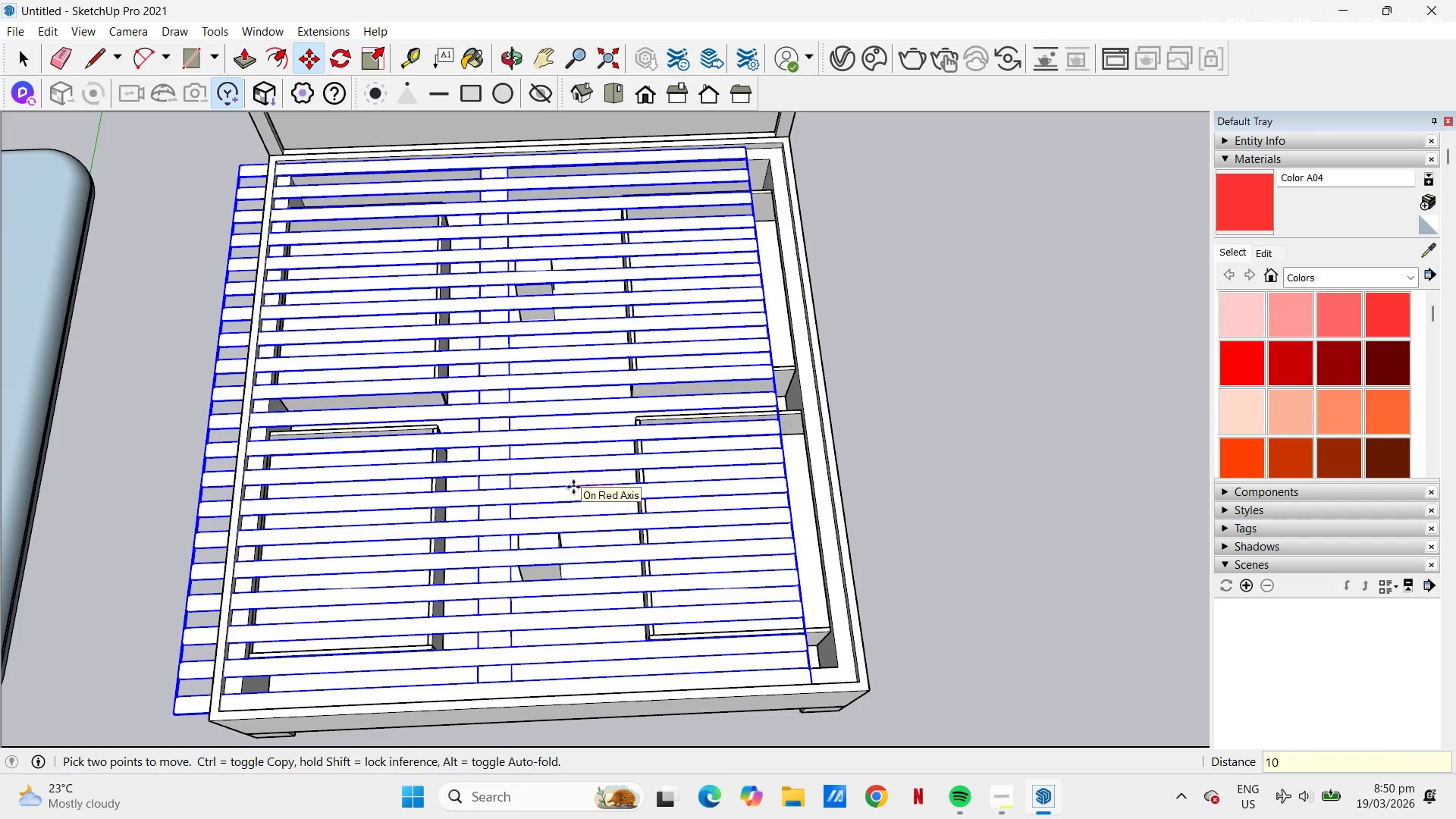 
key(Numpad0)
 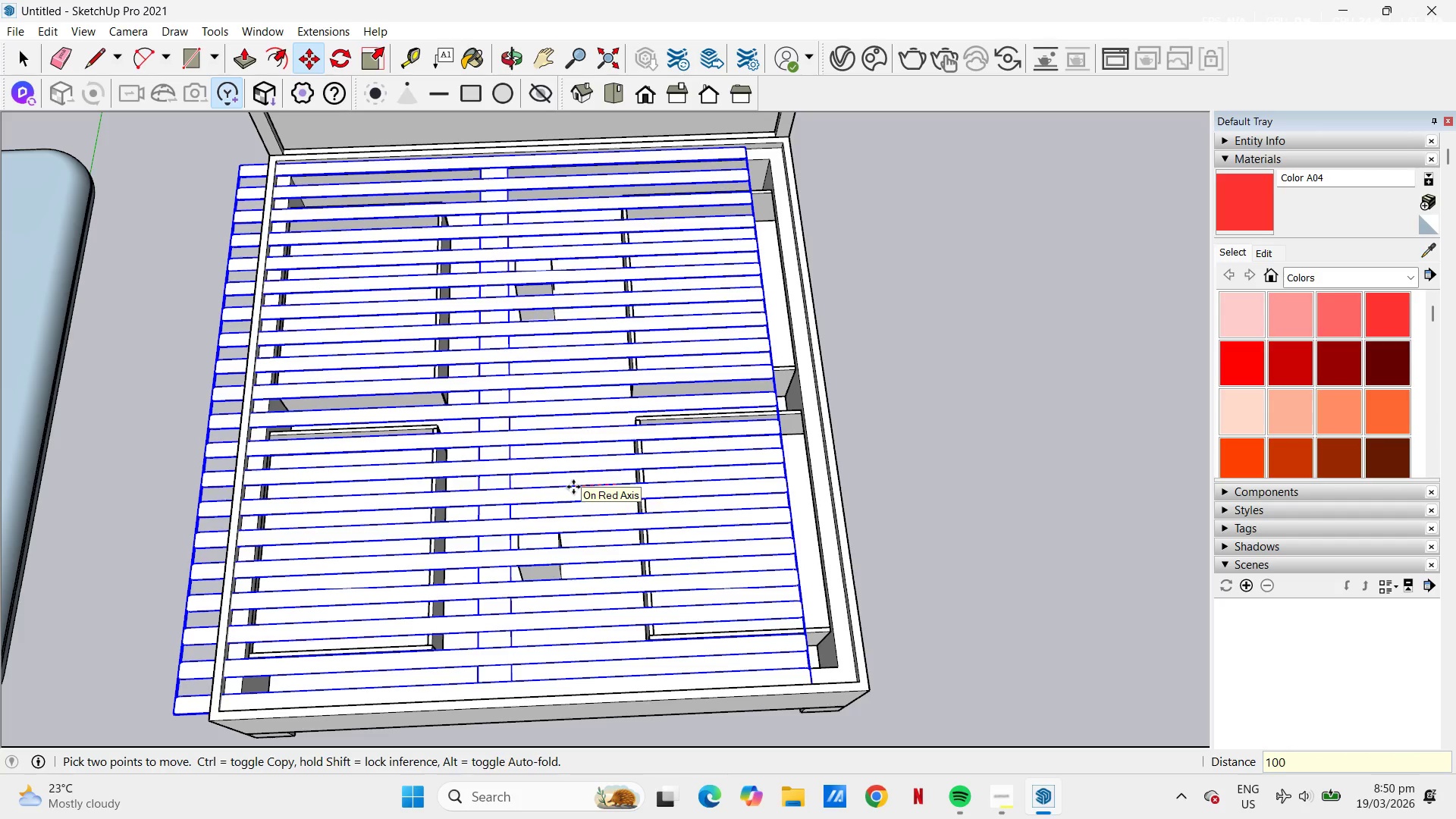 
key(NumpadEnter)
 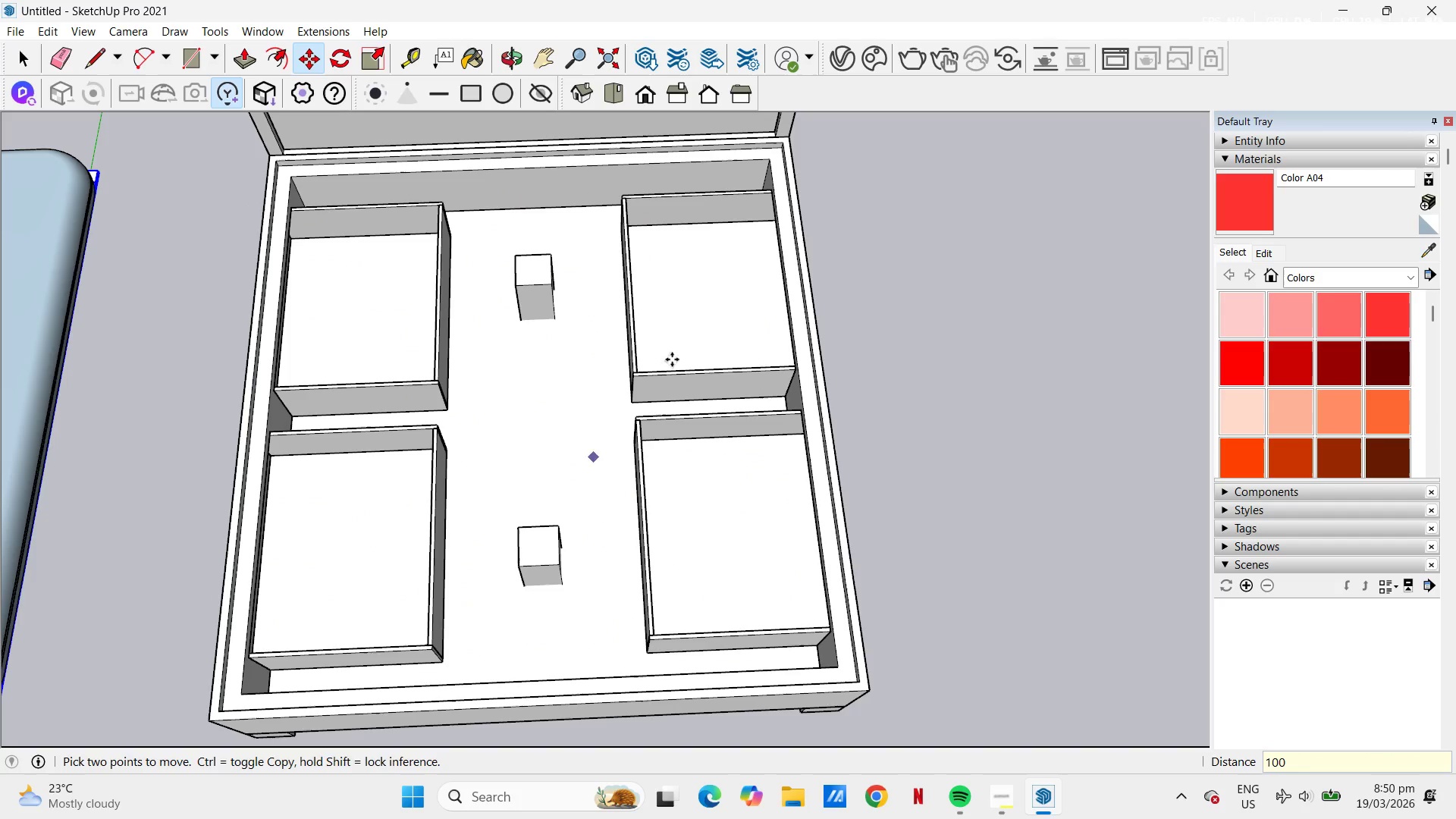 
hold_key(key=ControlLeft, duration=0.61)
 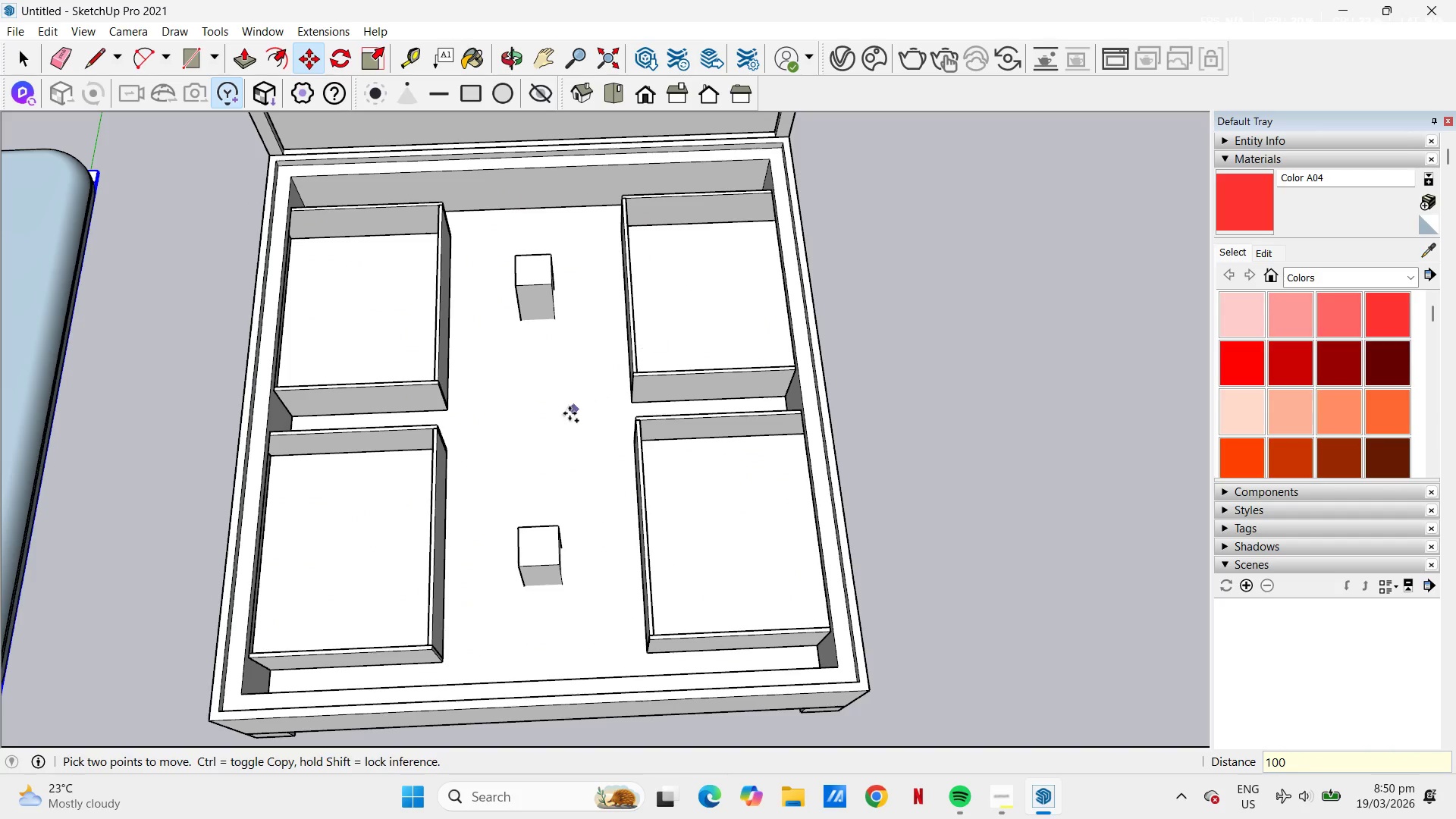 
key(Space)
 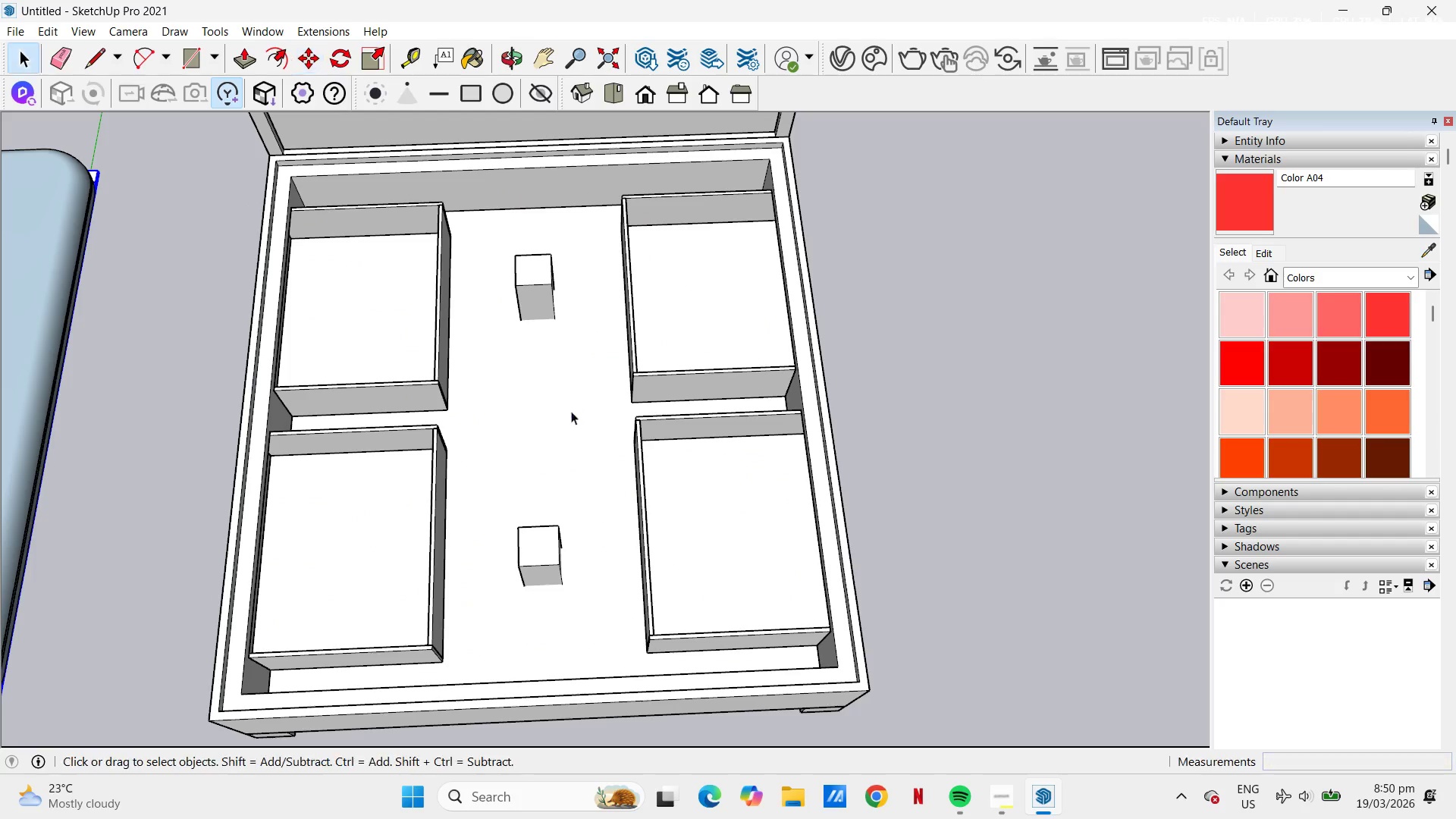 
left_click([573, 409])
 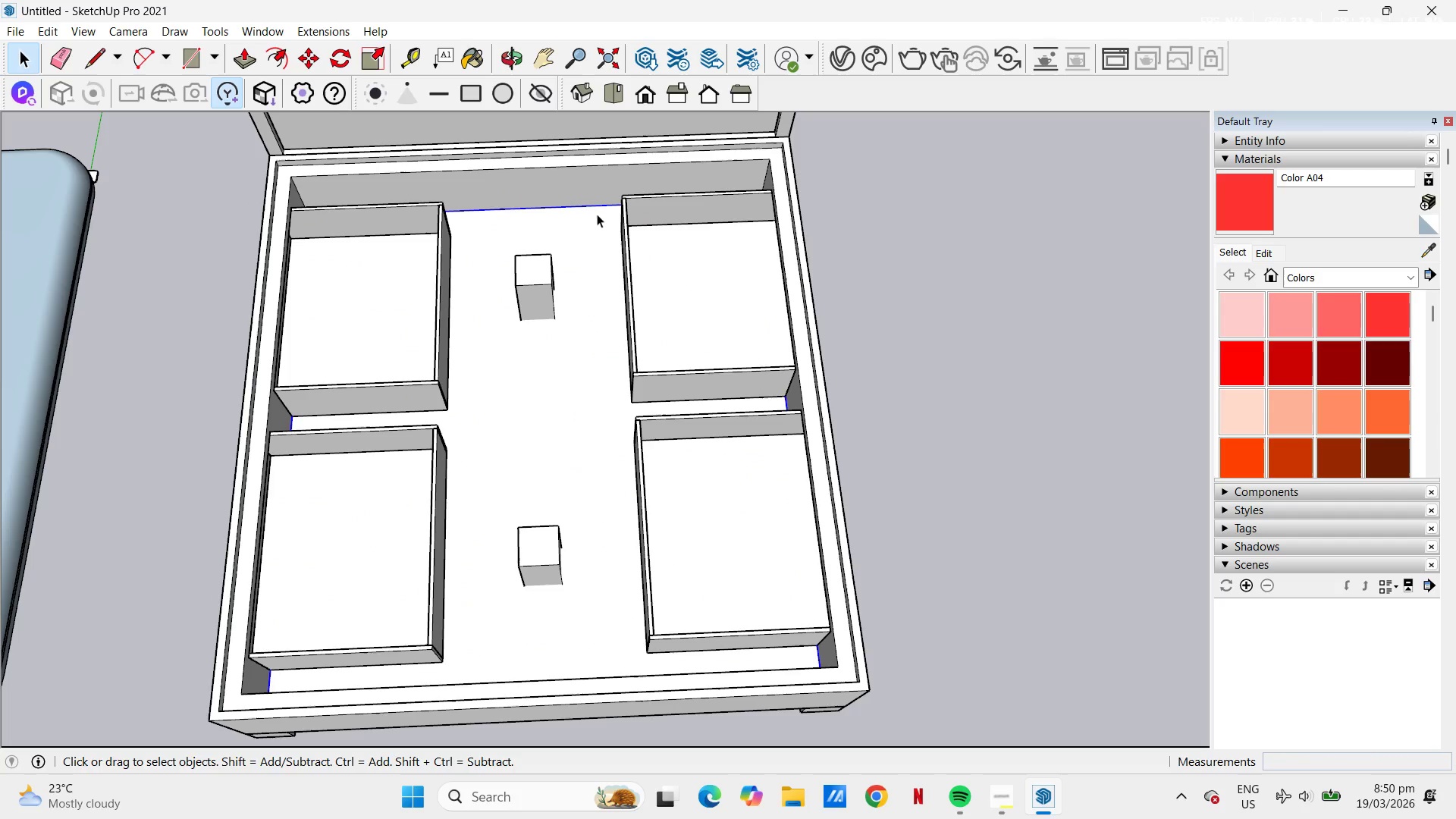 
left_click([586, 182])
 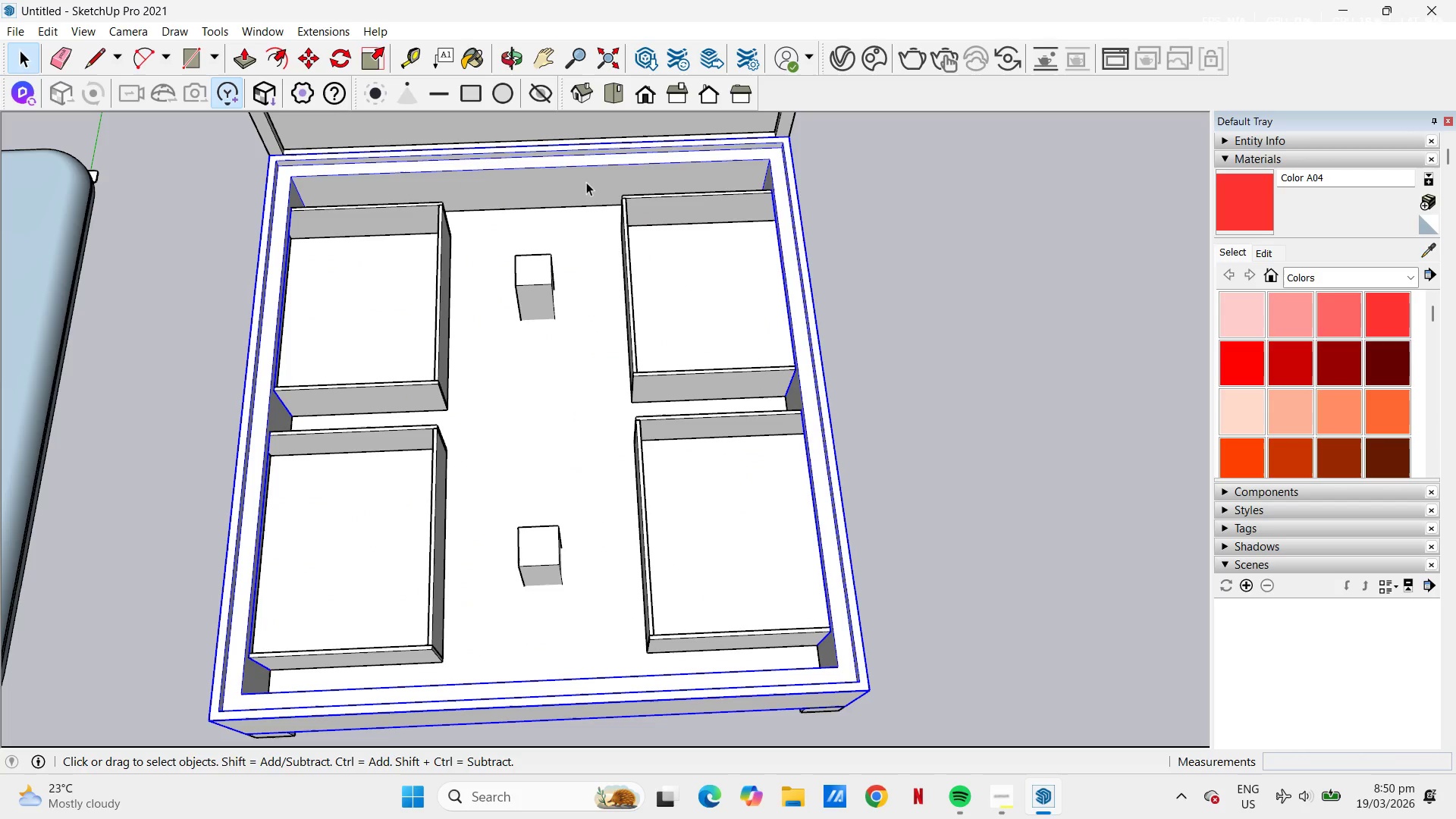 
left_click([588, 224])
 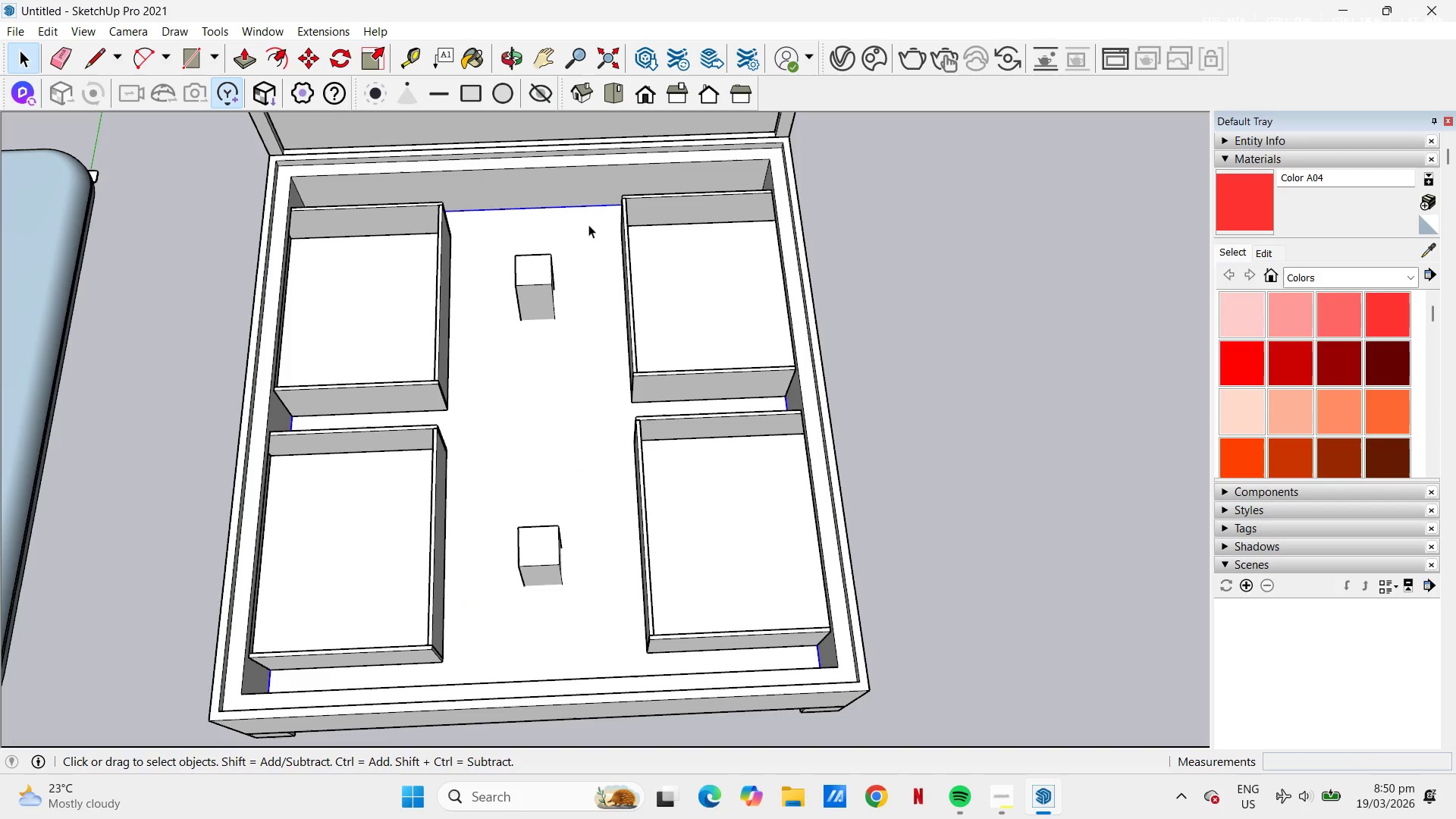 
hold_key(key=ControlLeft, duration=1.78)
 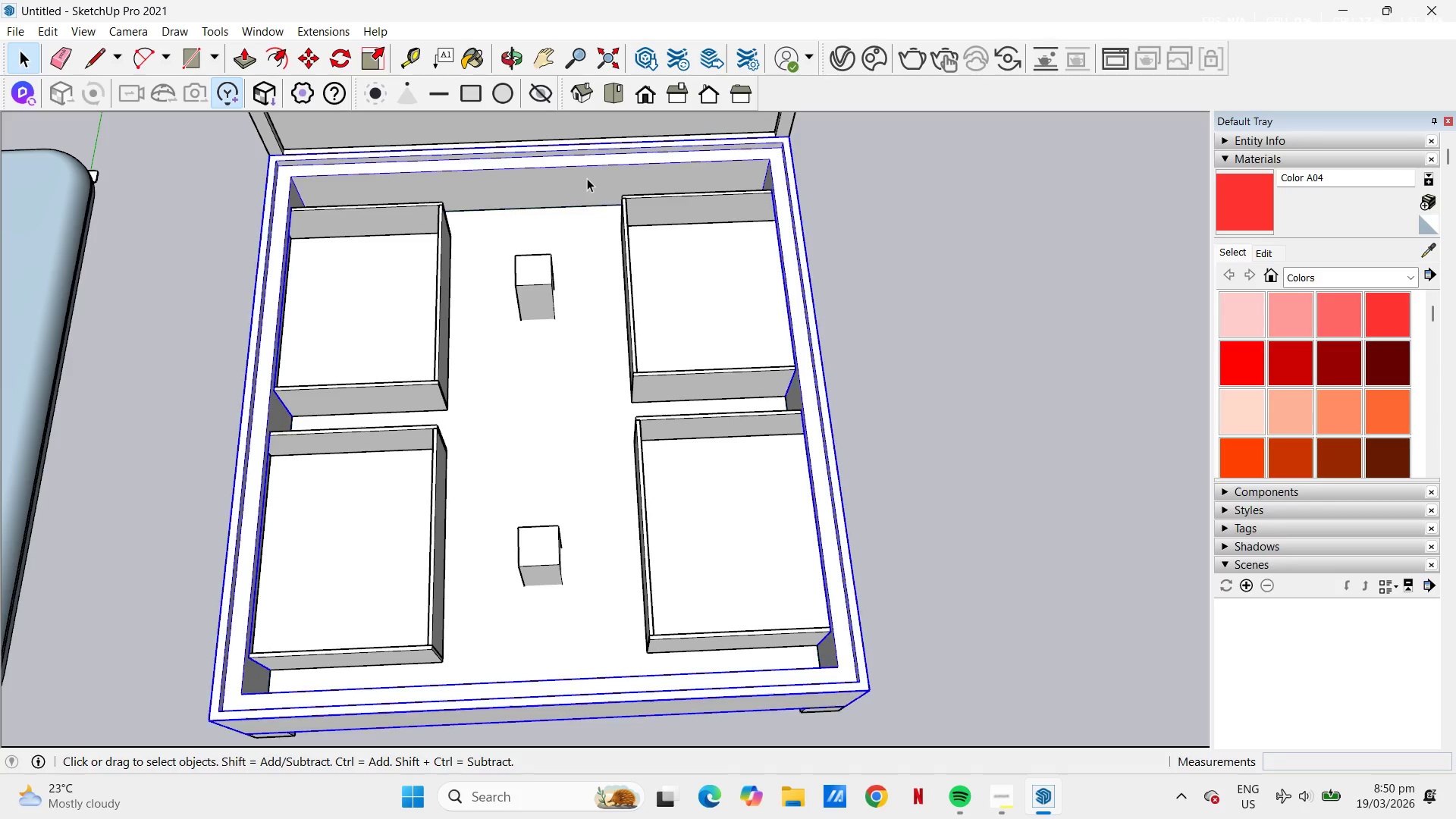 
double_click([587, 178])
 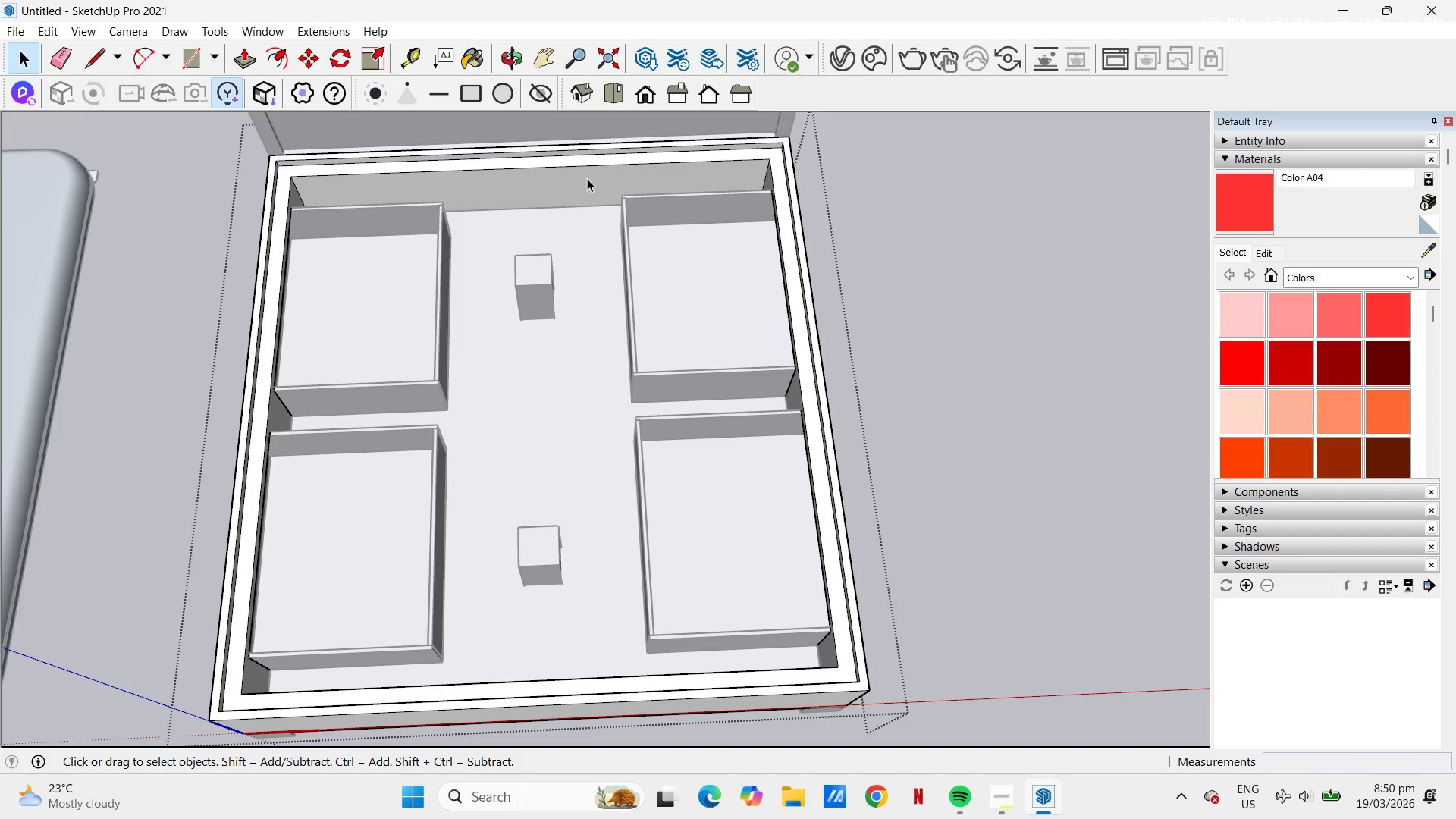 
left_click([587, 178])
 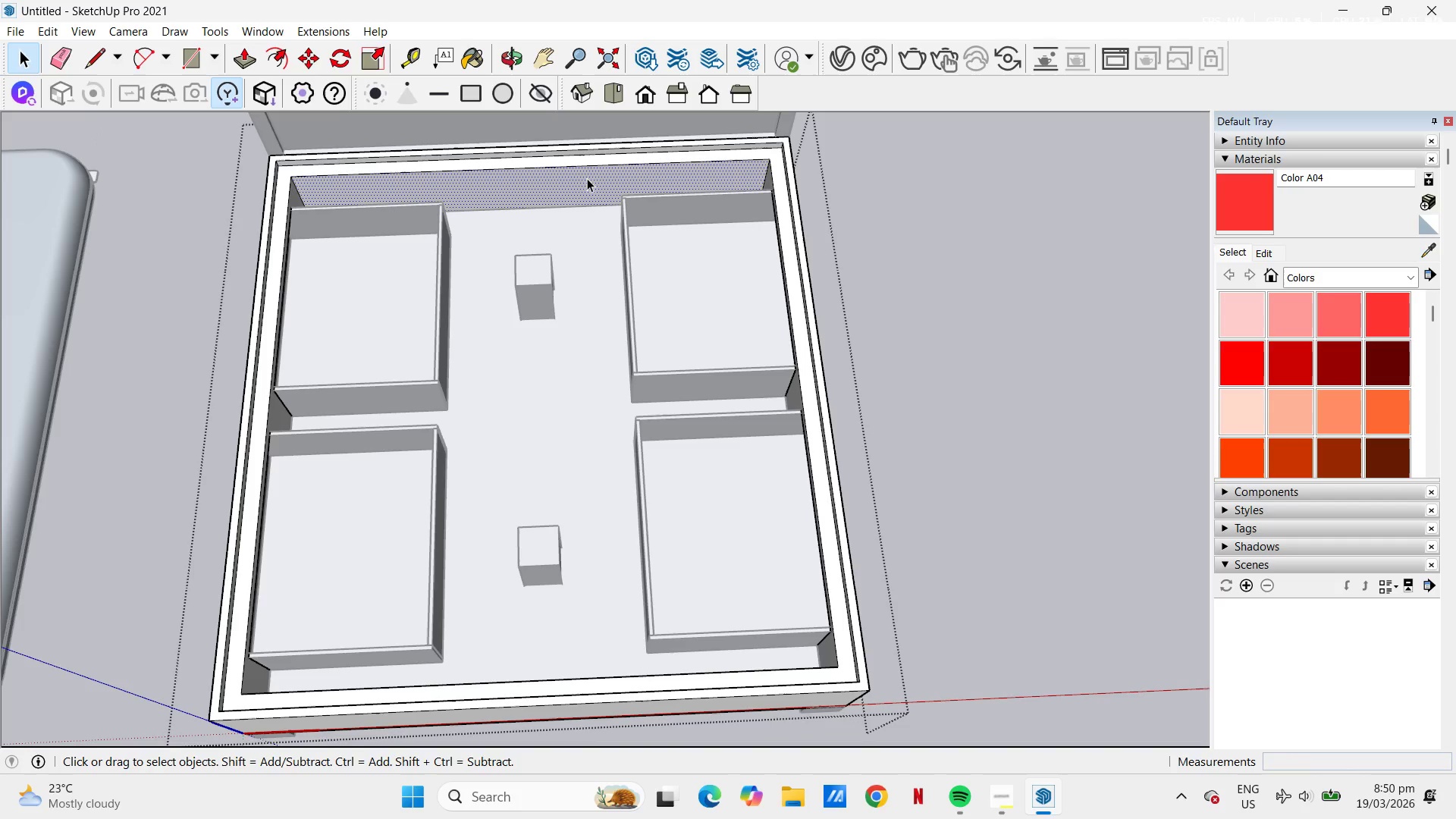 
key(Escape)
 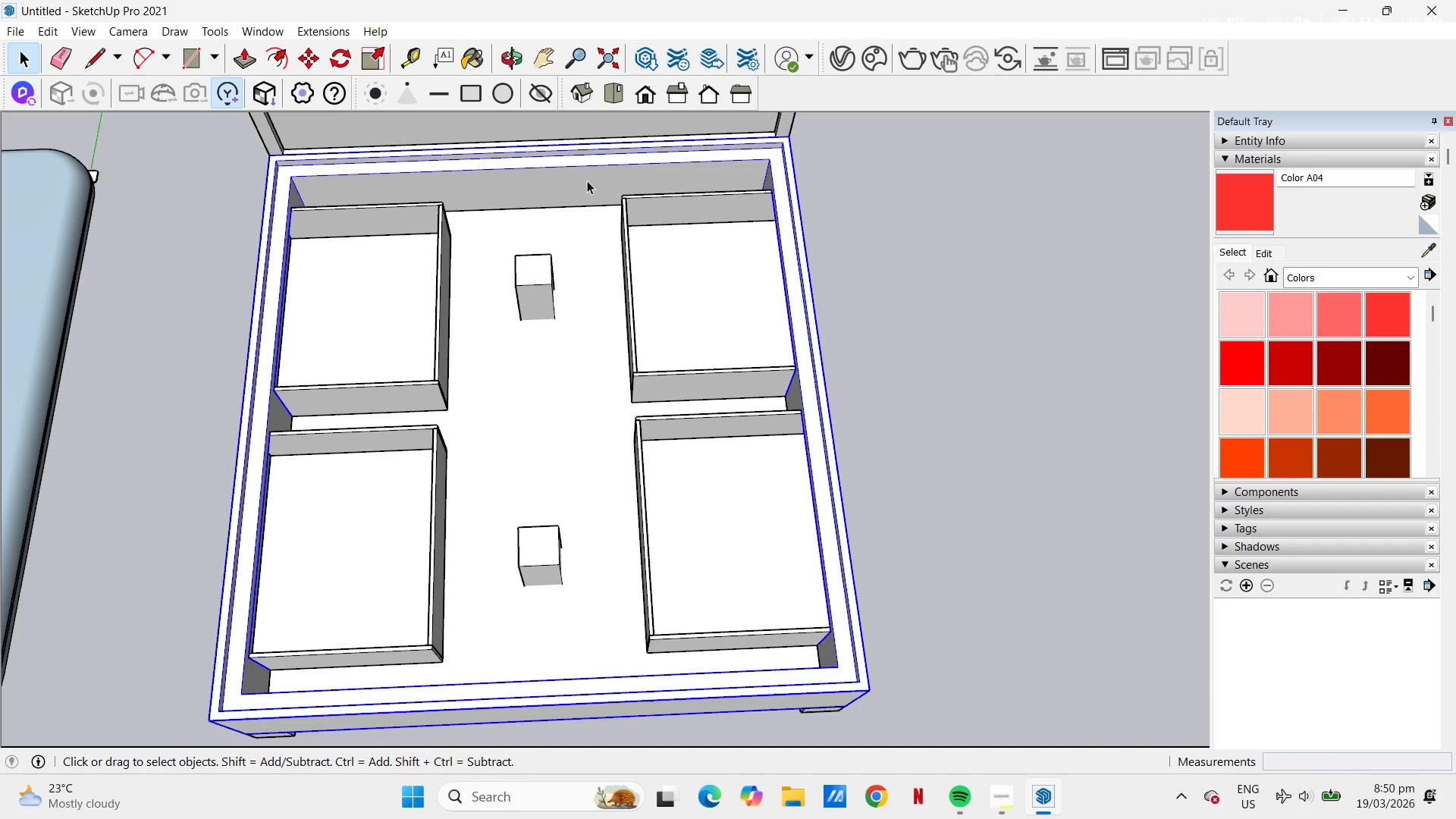 
double_click([587, 180])
 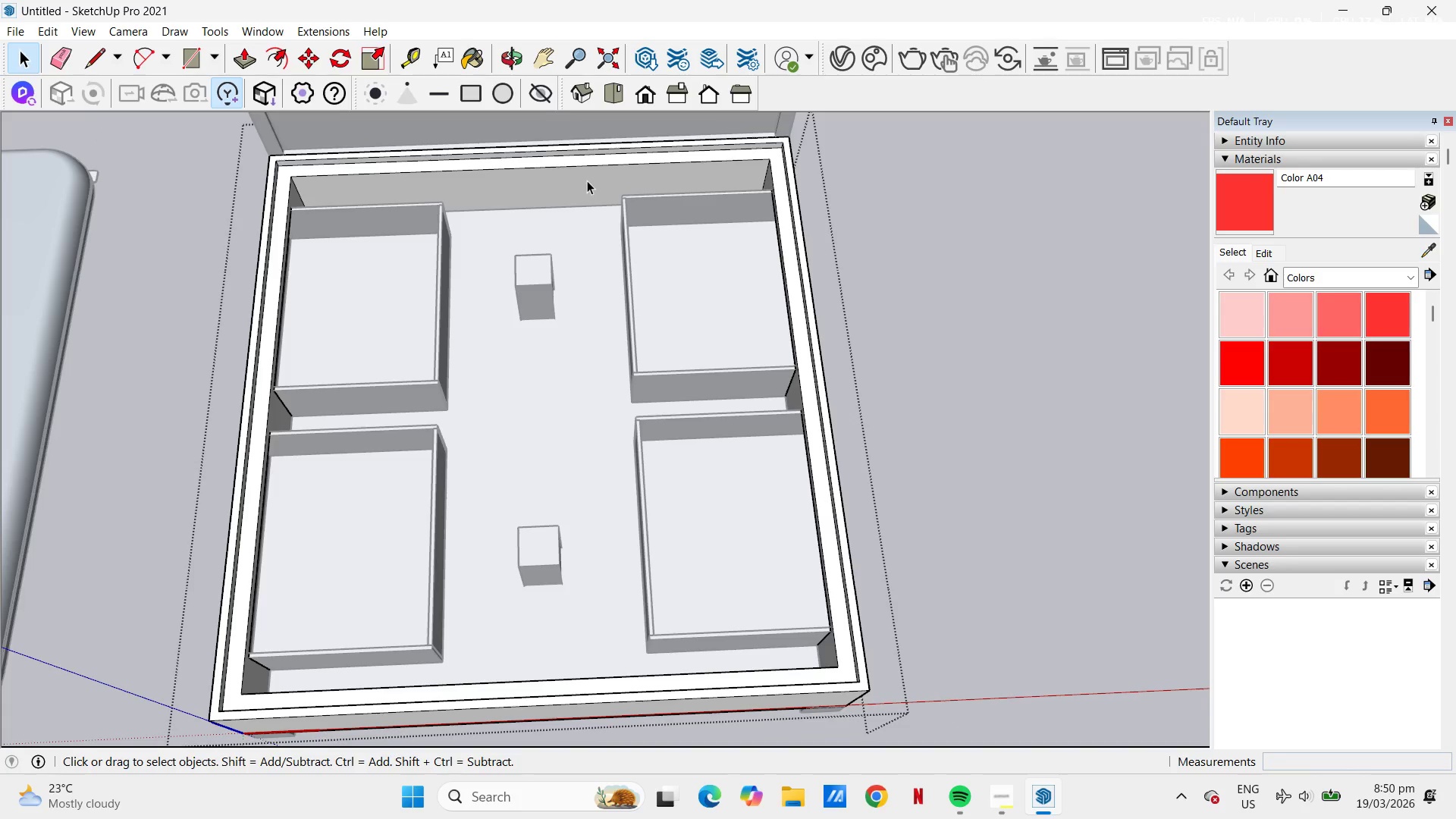 
key(Control+V)
 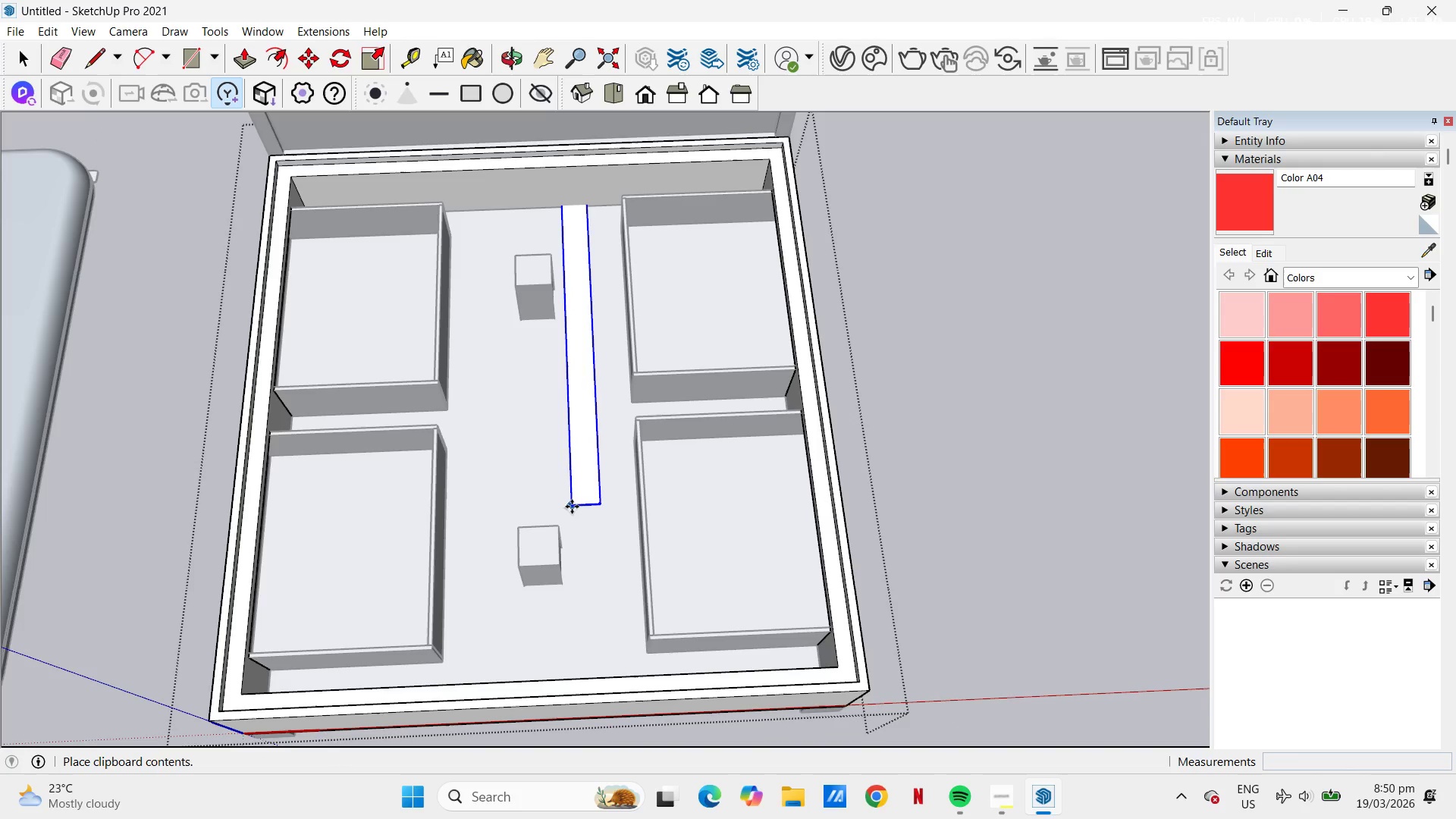 
left_click([573, 509])
 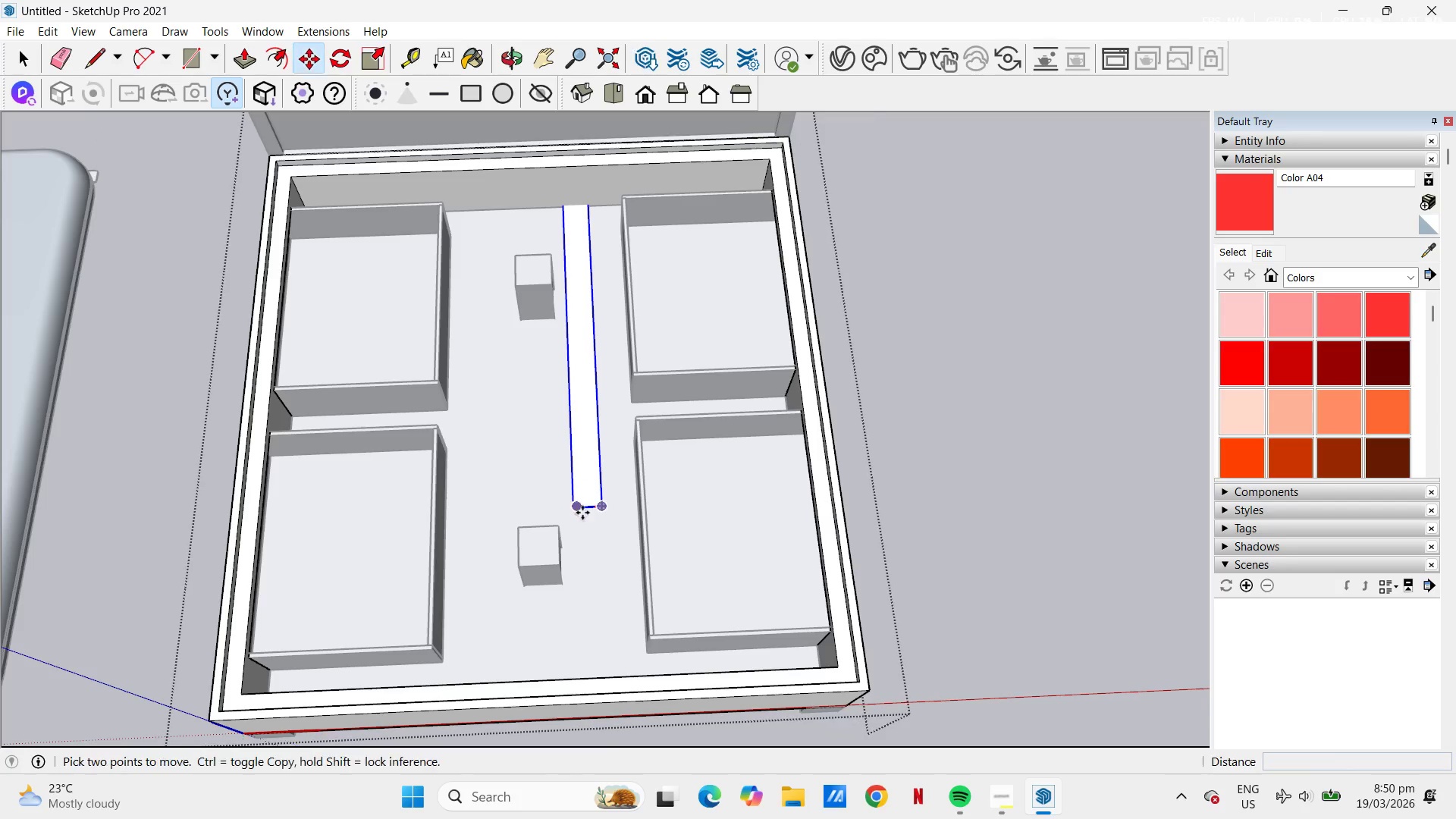 
scroll: coordinate [594, 519], scroll_direction: up, amount: 6.0
 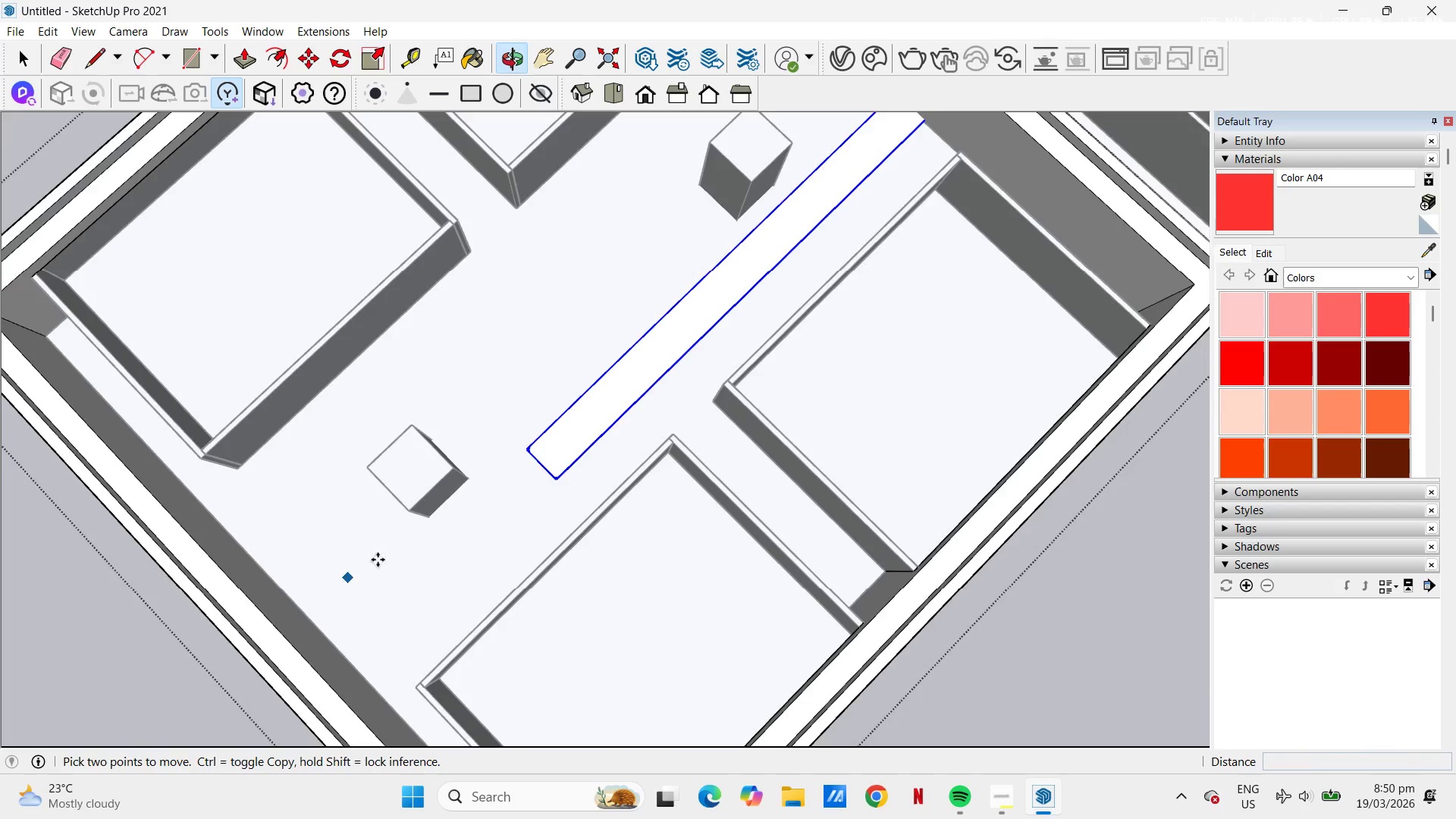 
scroll: coordinate [432, 530], scroll_direction: down, amount: 4.0
 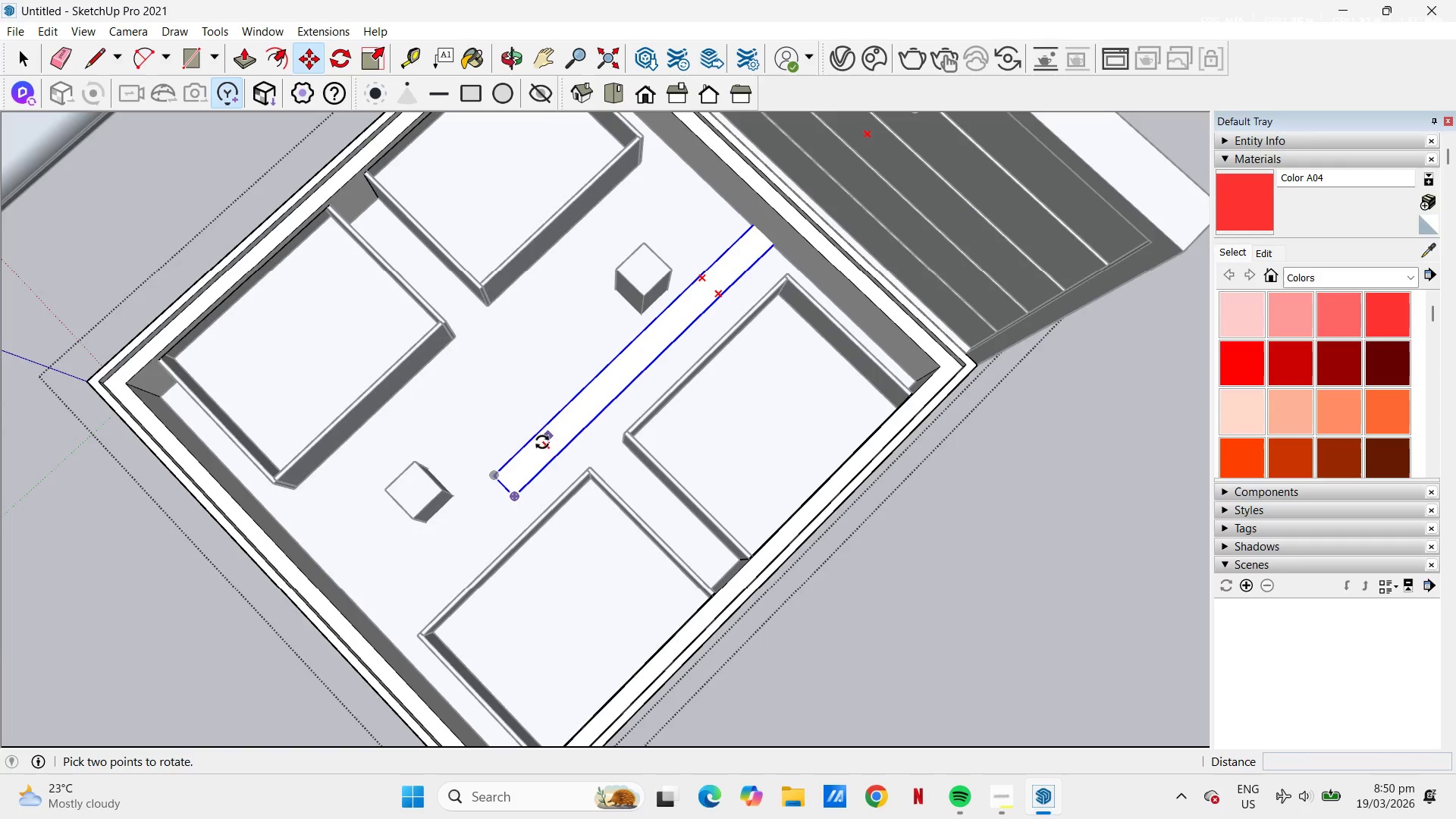 
scroll: coordinate [510, 391], scroll_direction: up, amount: 11.0
 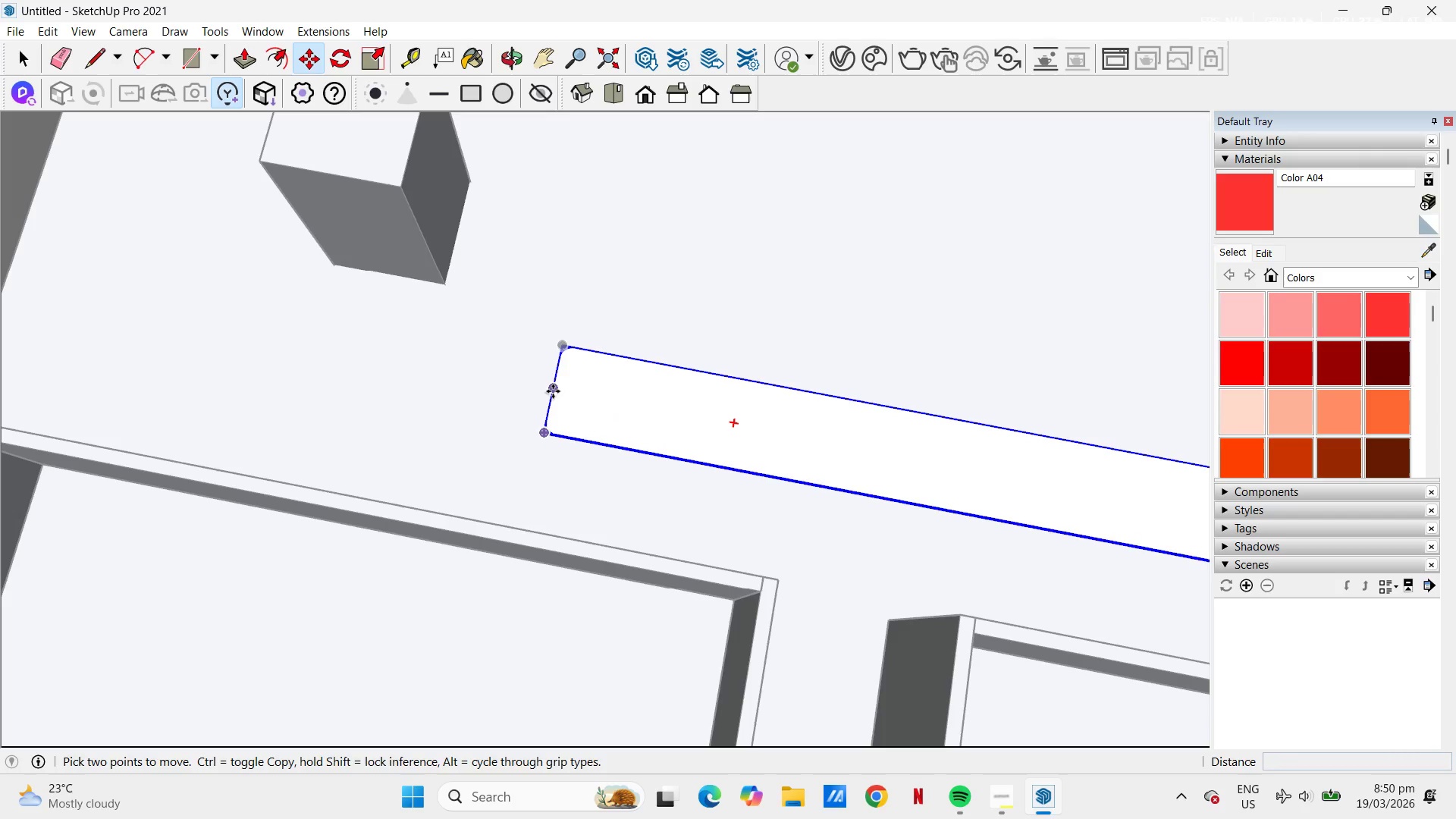 
left_click([553, 391])
 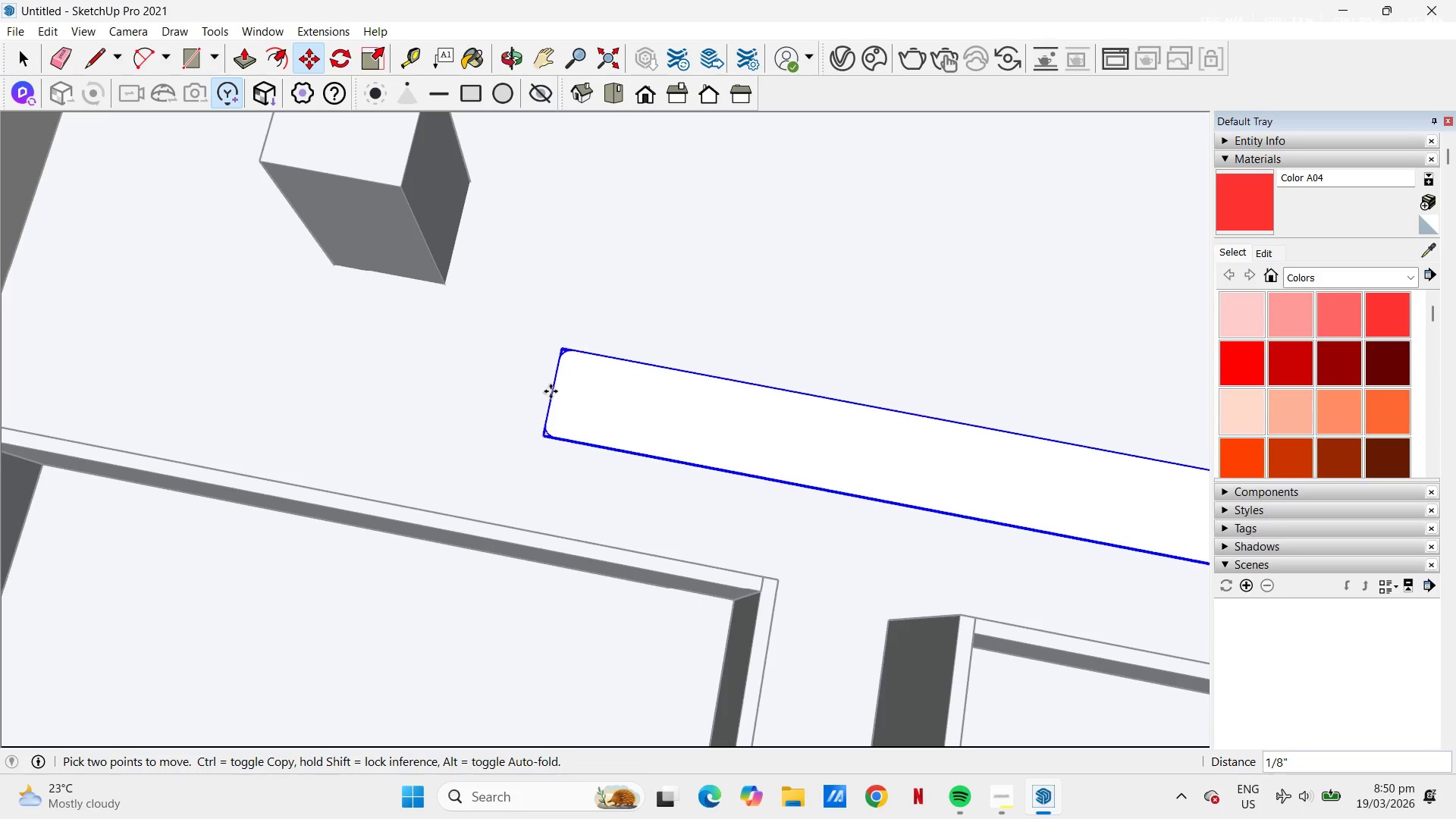 
scroll: coordinate [551, 391], scroll_direction: down, amount: 9.0
 